 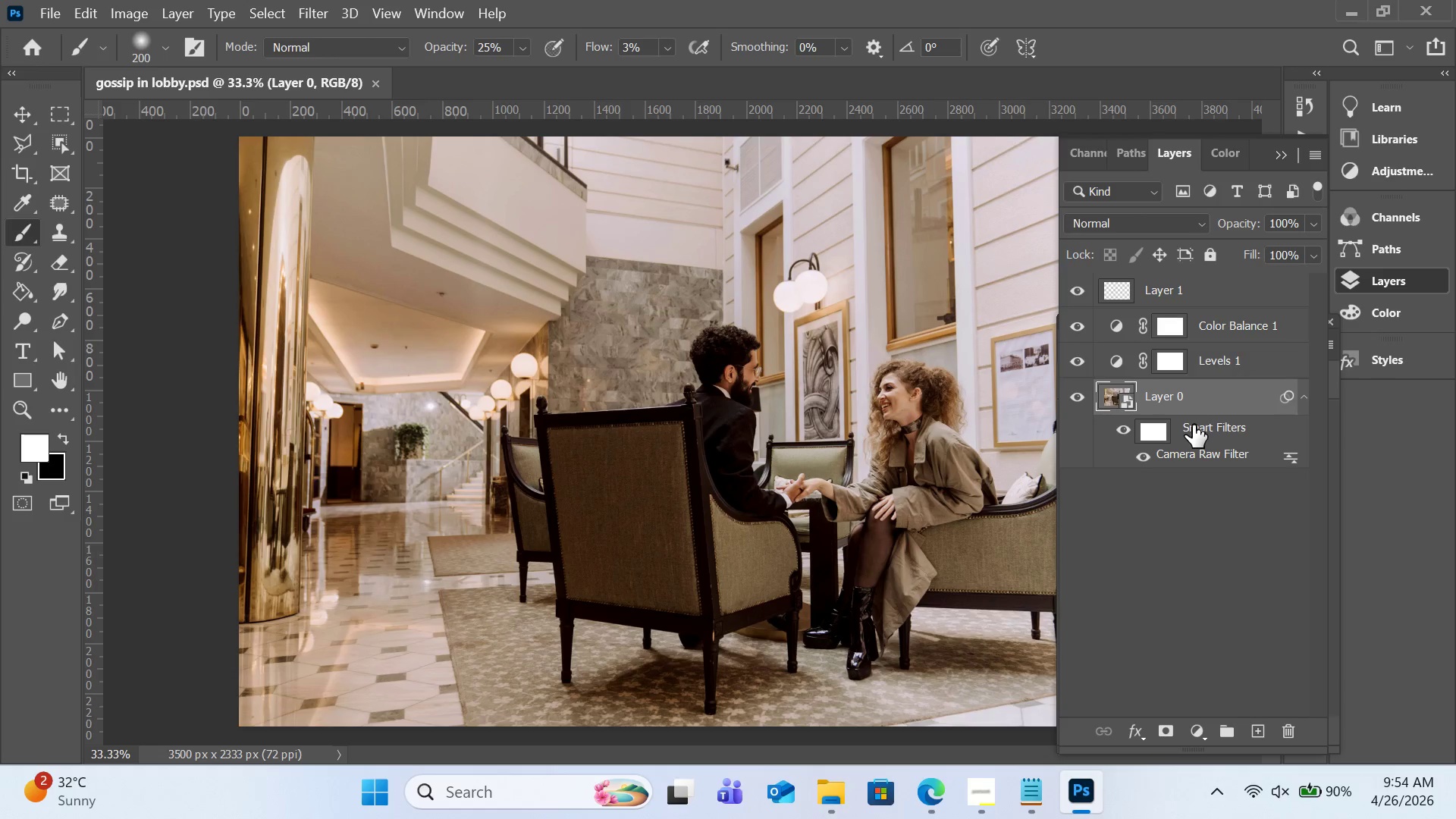 
double_click([1211, 456])
 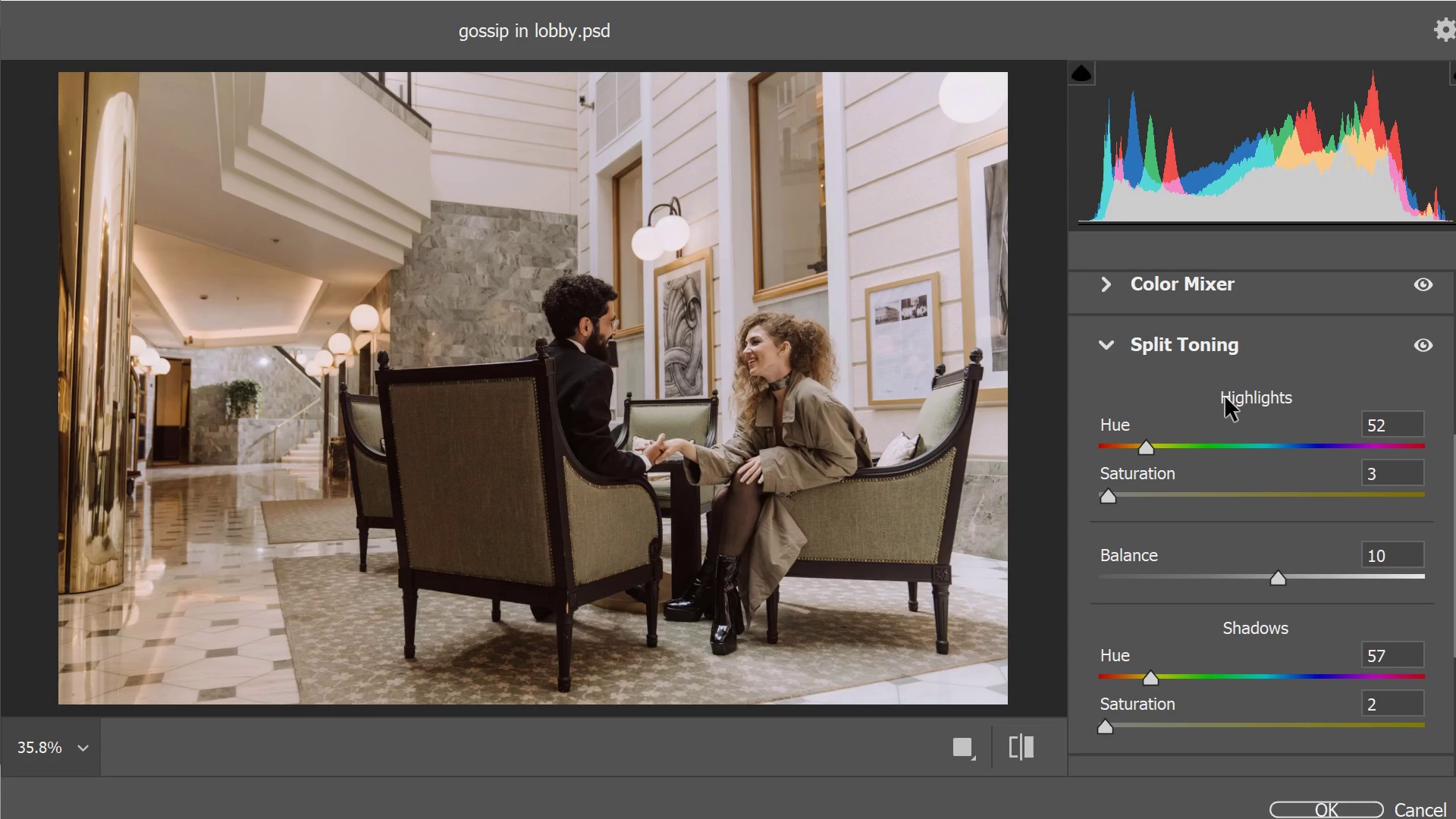 
wait(5.12)
 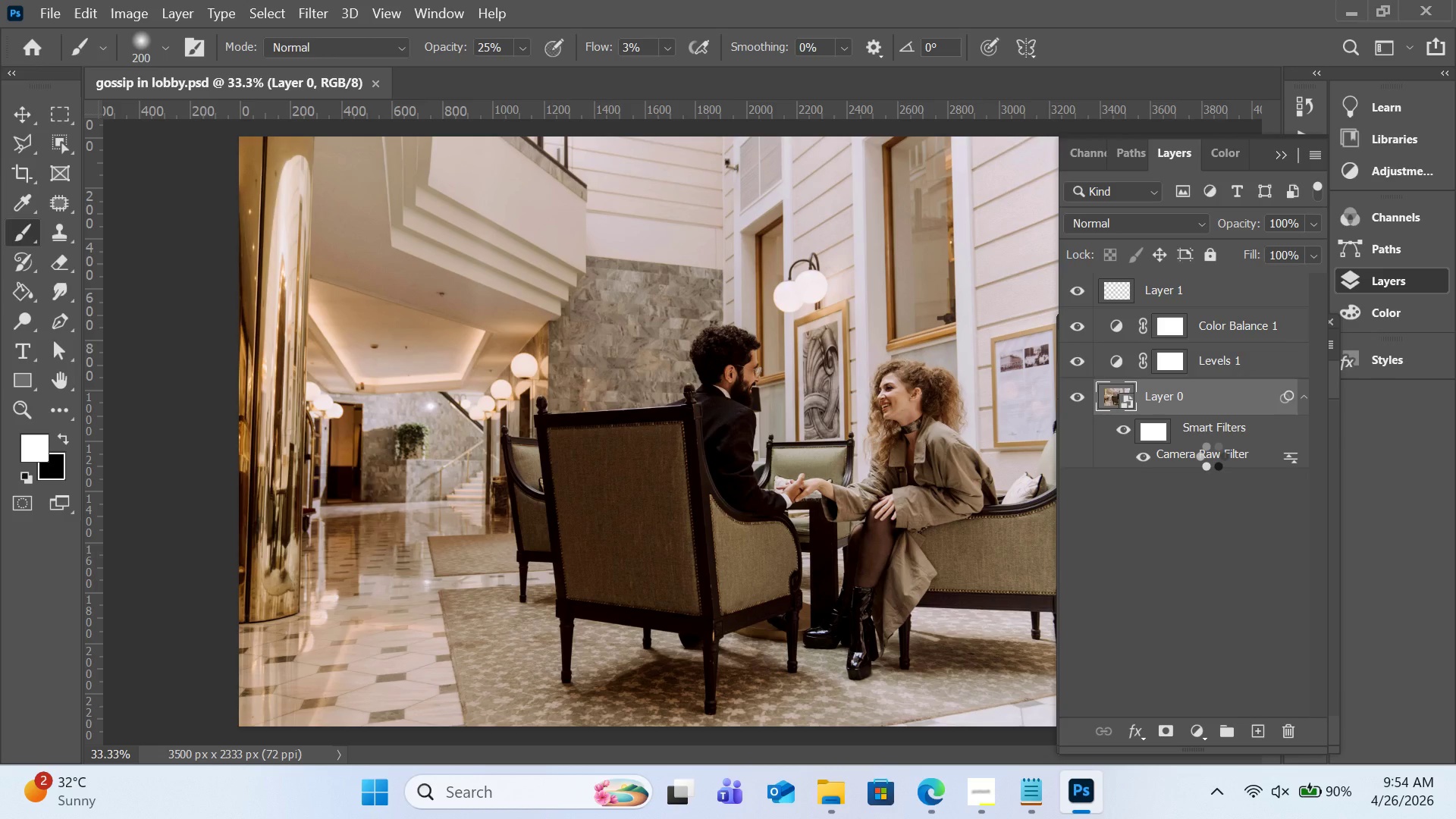 
scroll: coordinate [1225, 397], scroll_direction: up, amount: 8.0
 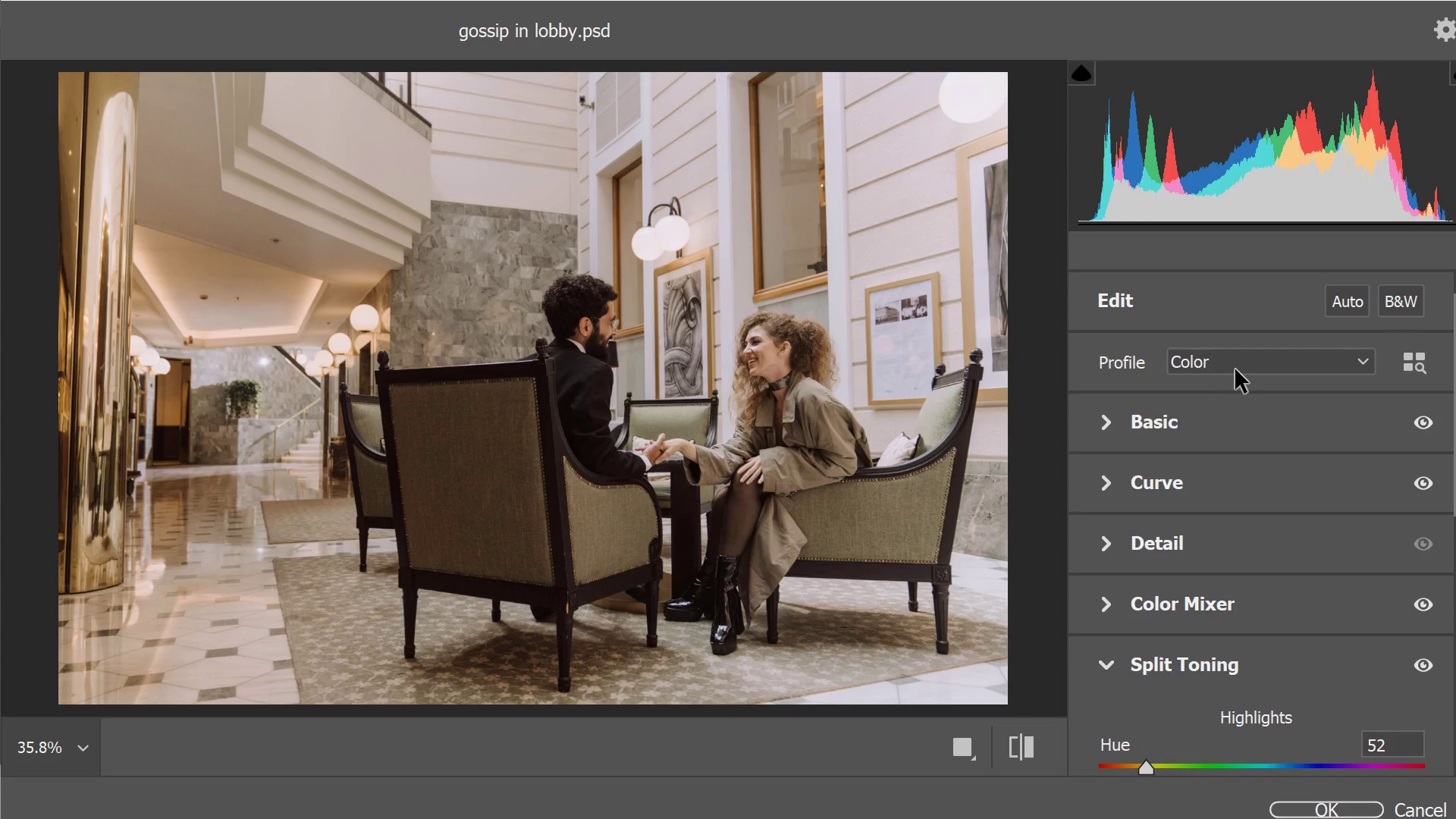 
left_click([1235, 369])
 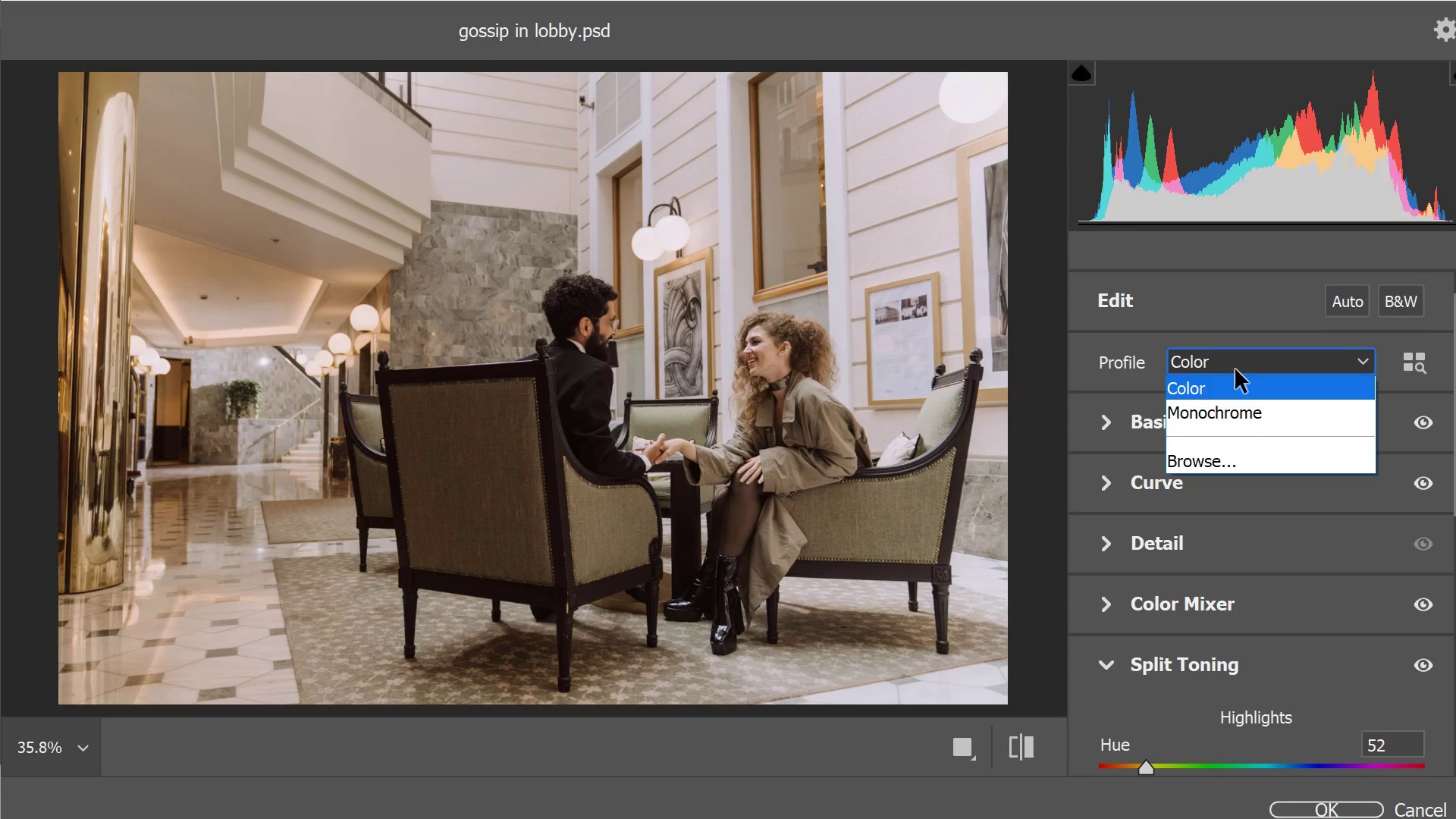 
left_click([1235, 369])
 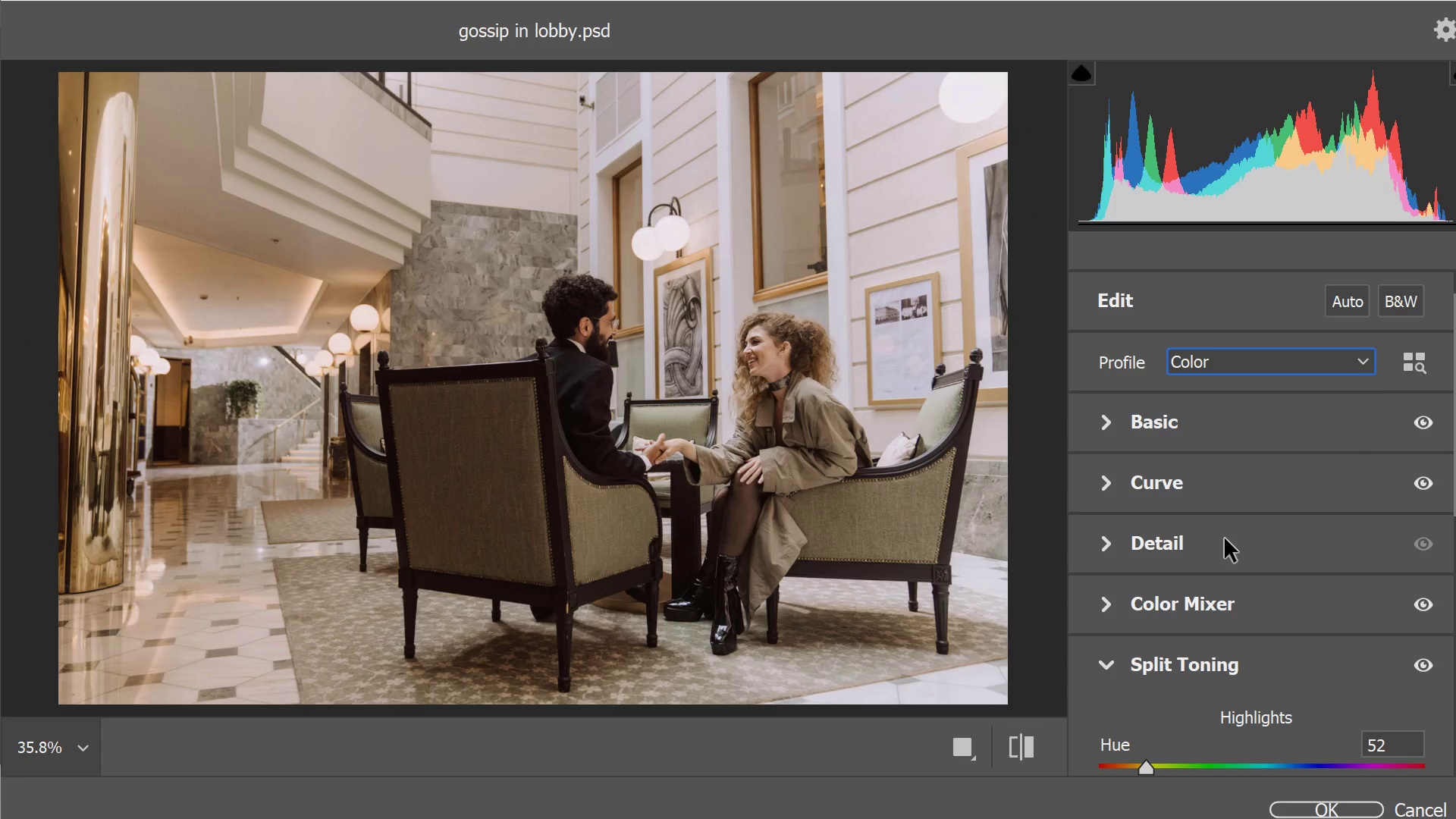 
scroll: coordinate [1299, 557], scroll_direction: down, amount: 14.0
 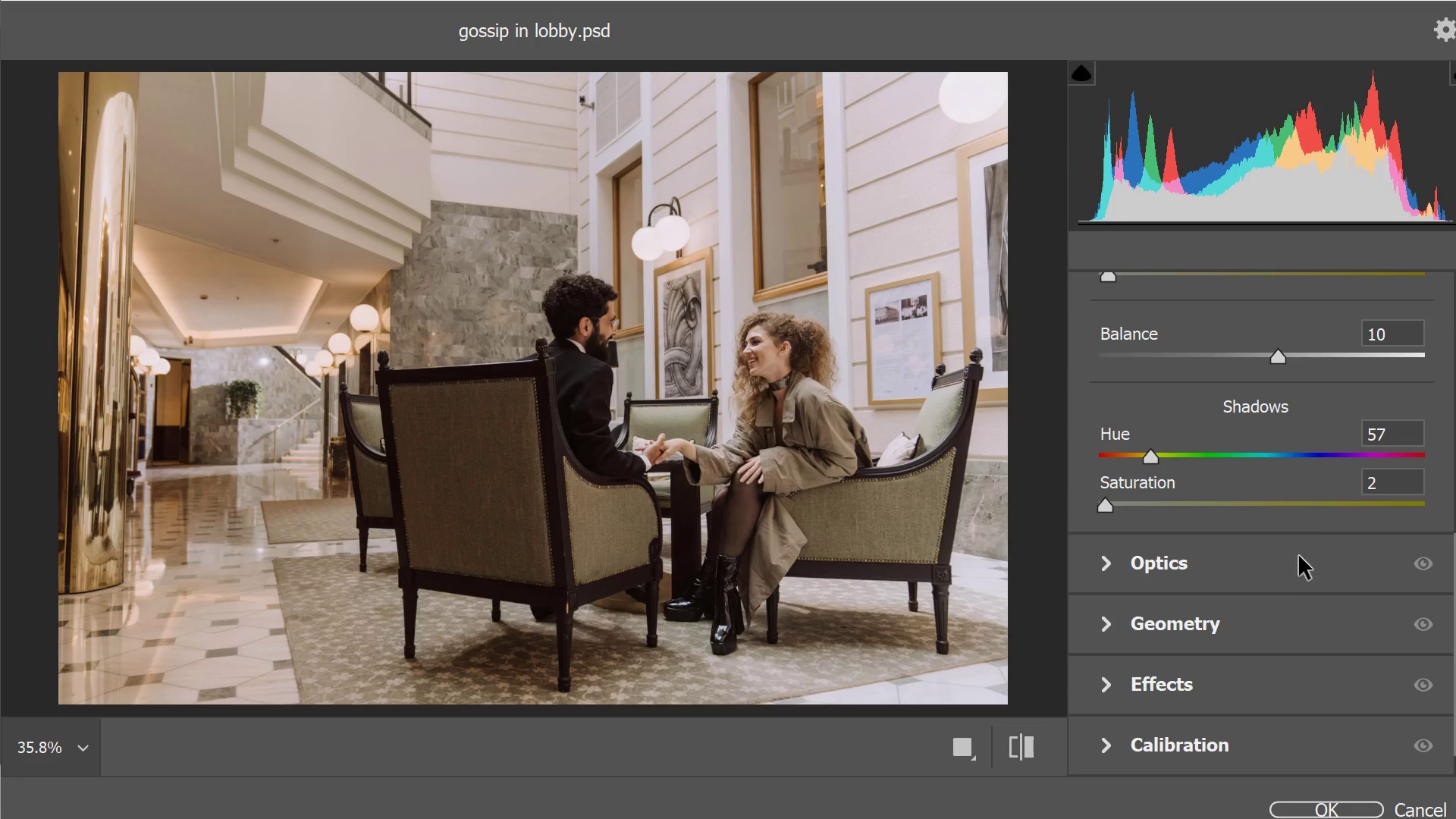 
left_click([1165, 745])
 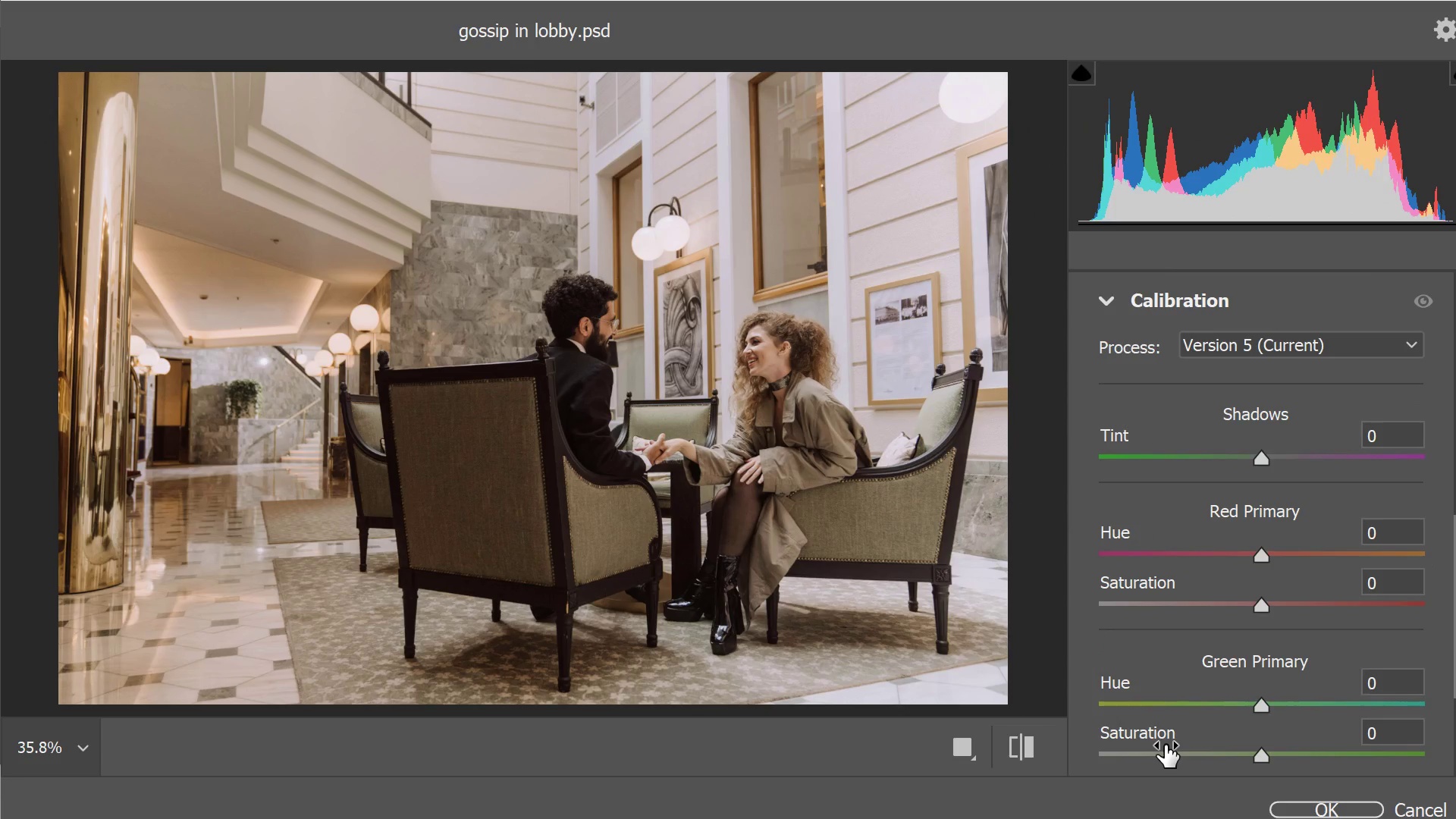 
mouse_move([1162, 717])
 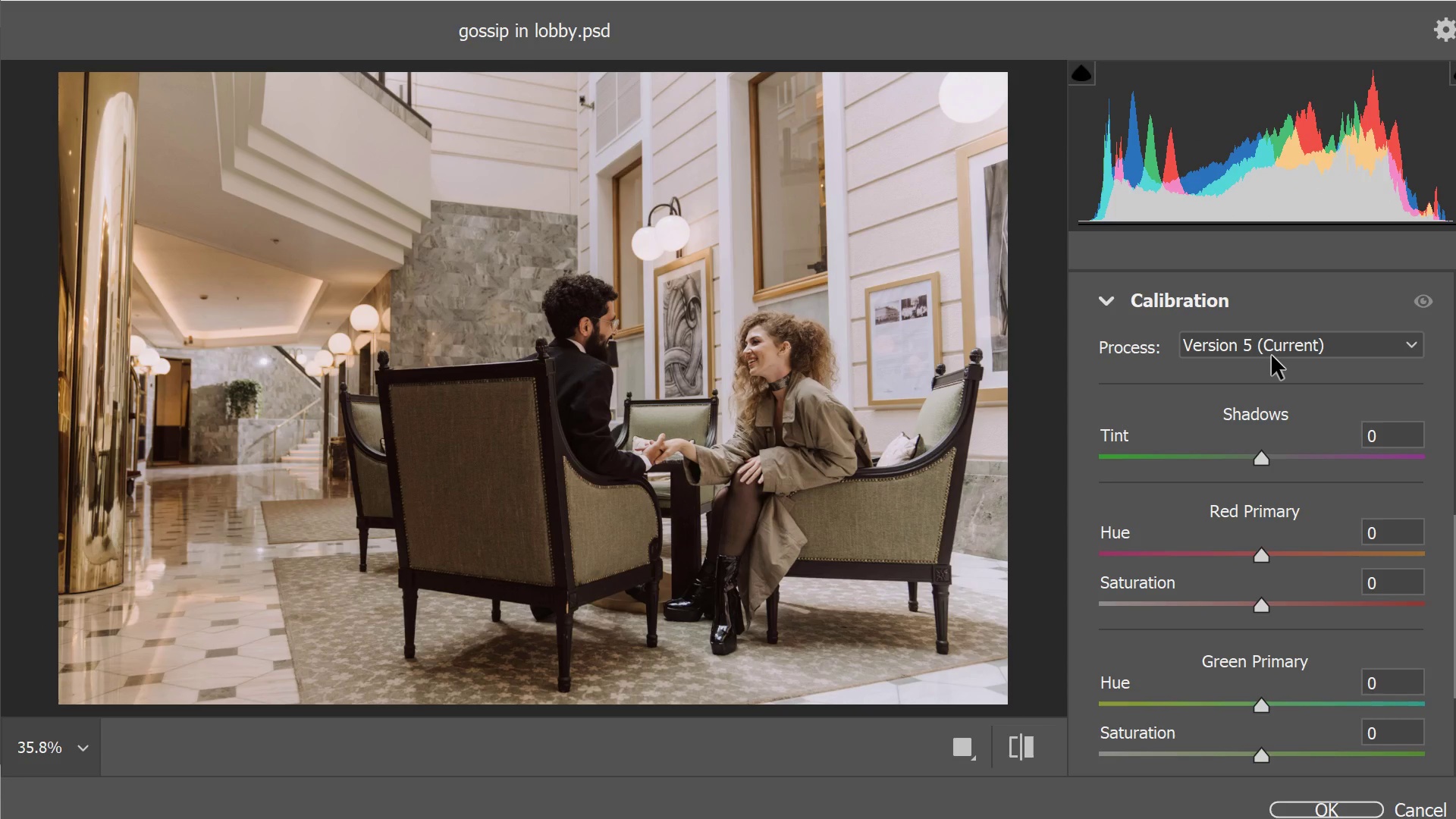 
left_click([1272, 356])
 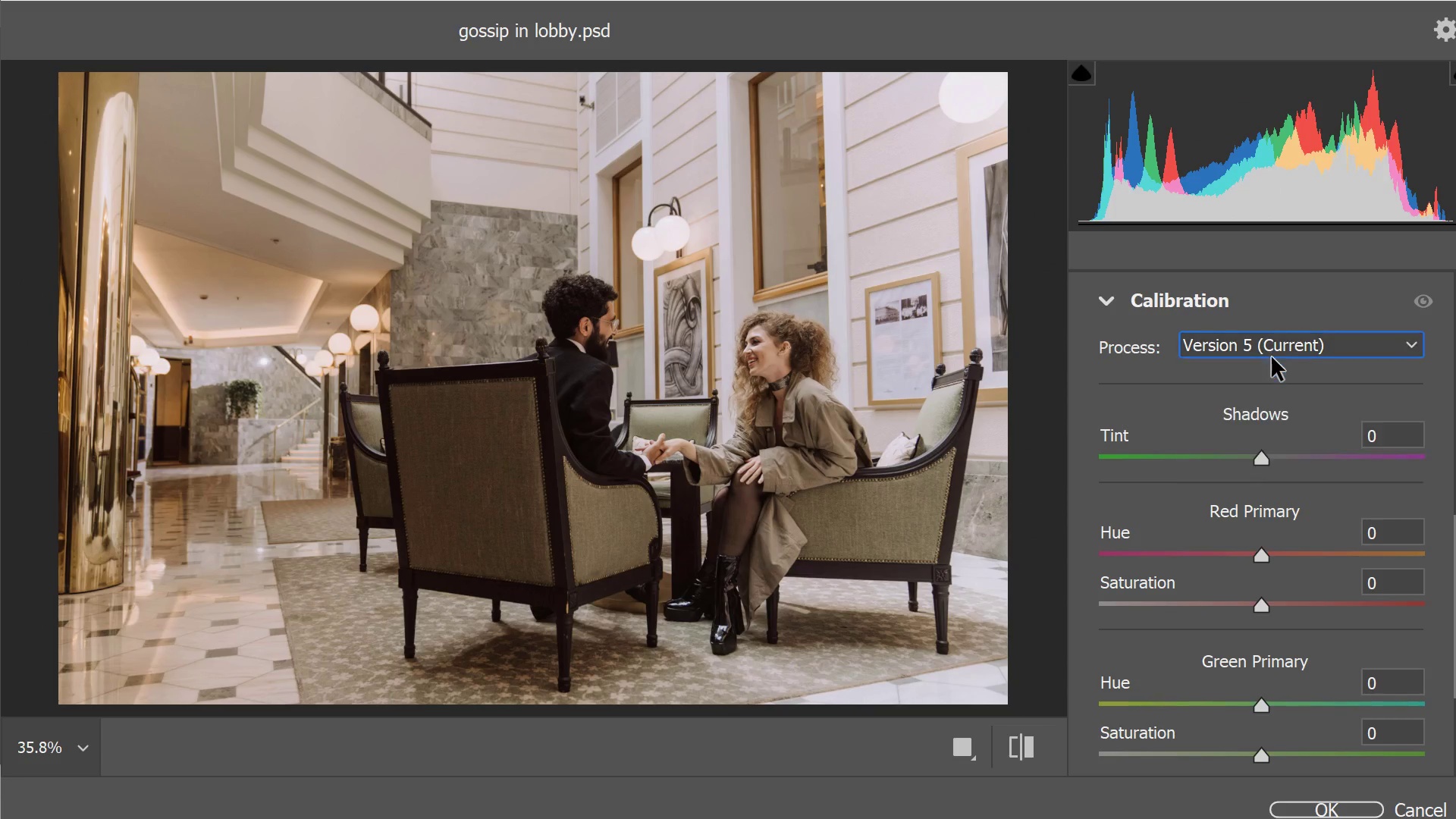 
left_click([1272, 357])
 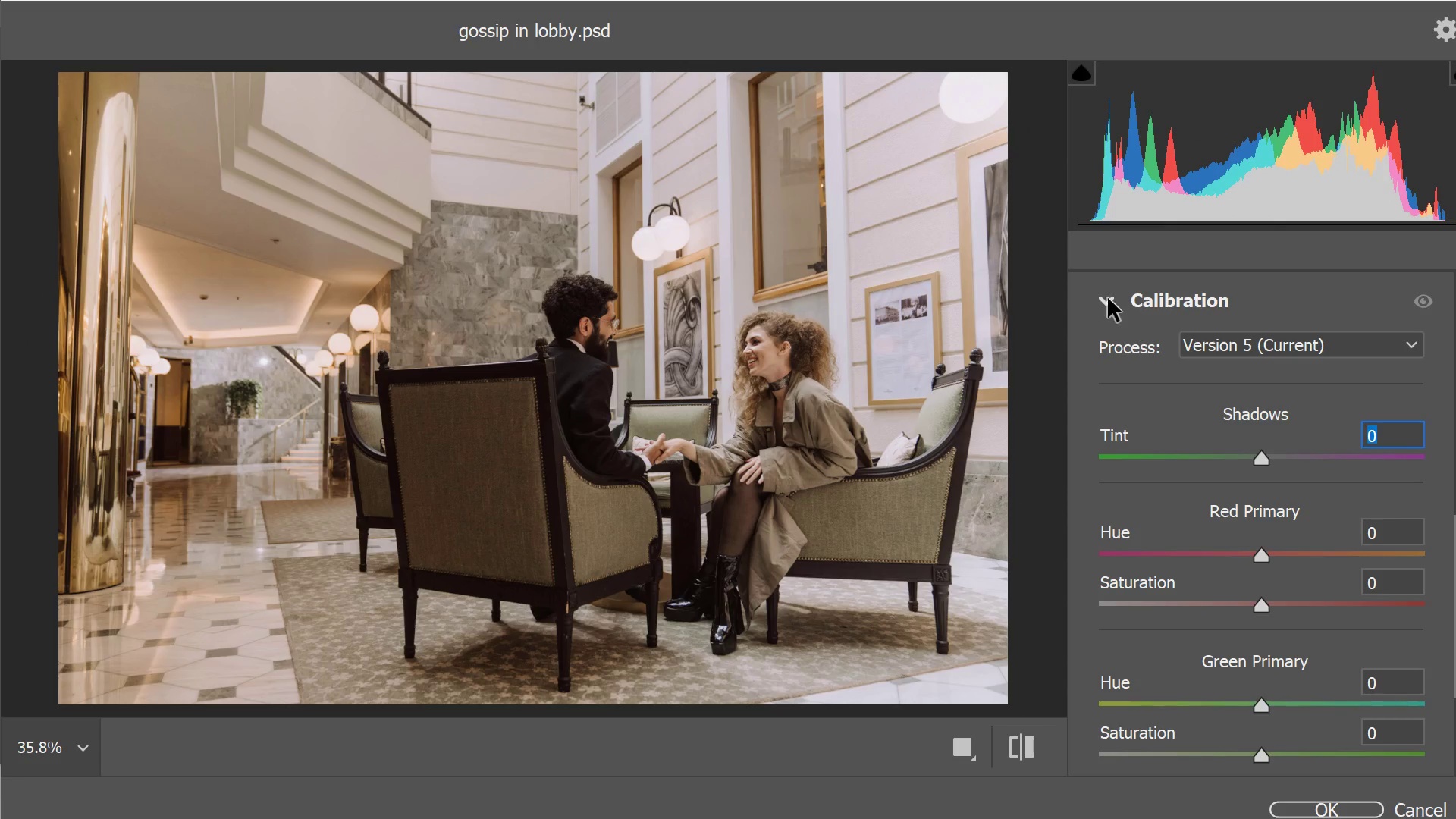 
wait(7.72)
 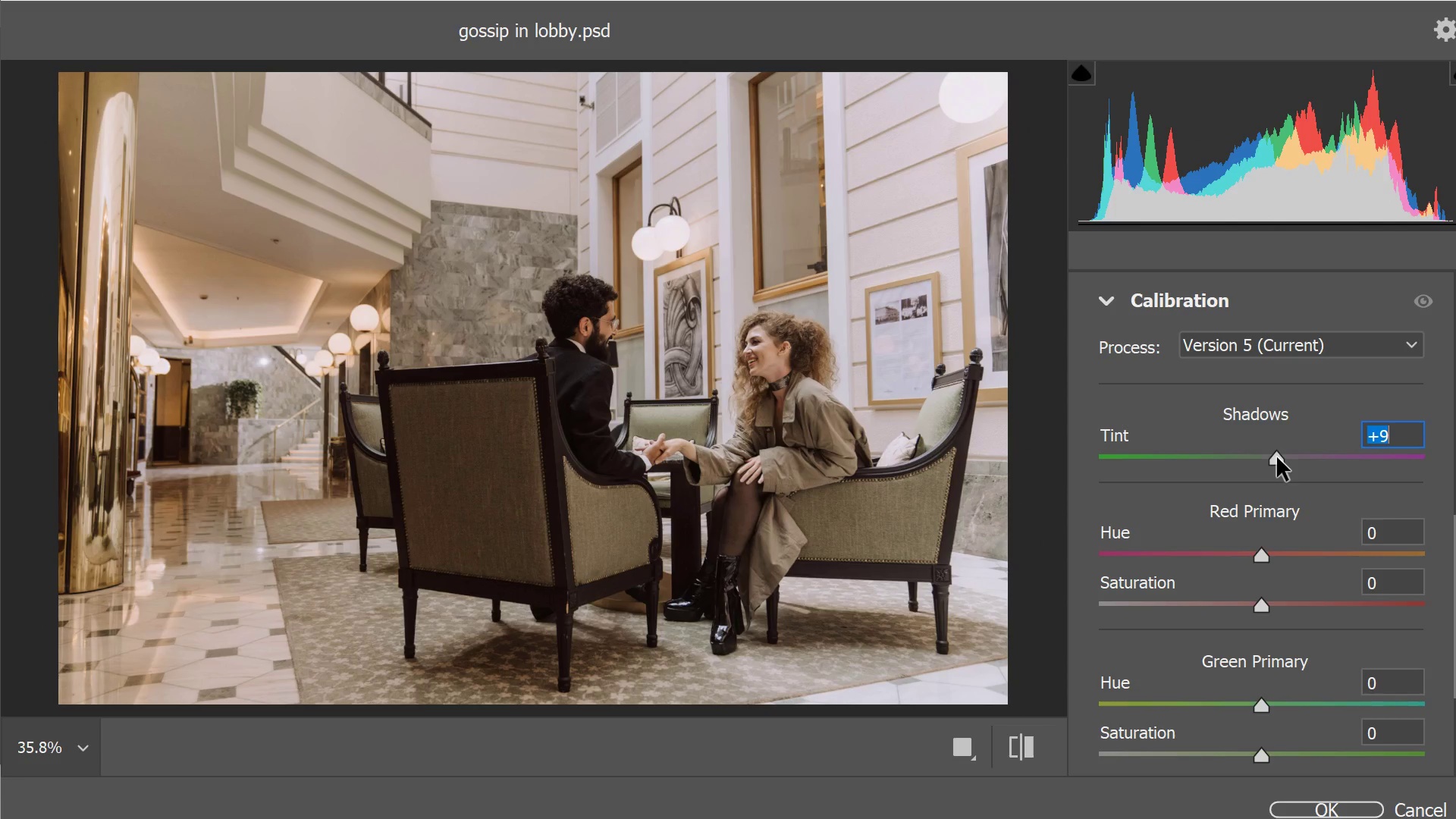 
scroll: coordinate [1135, 497], scroll_direction: up, amount: 3.0
 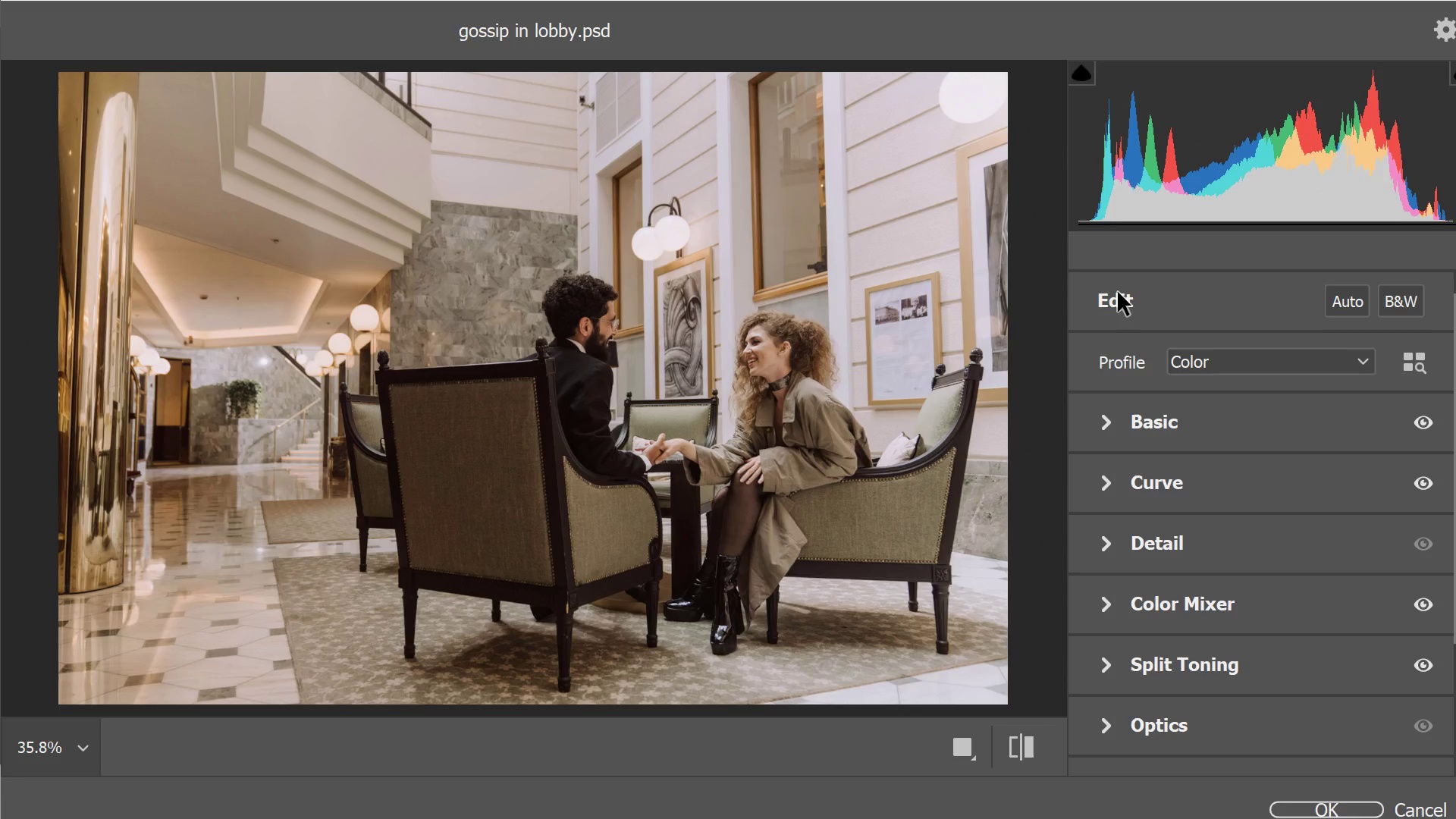 
left_click([1121, 302])
 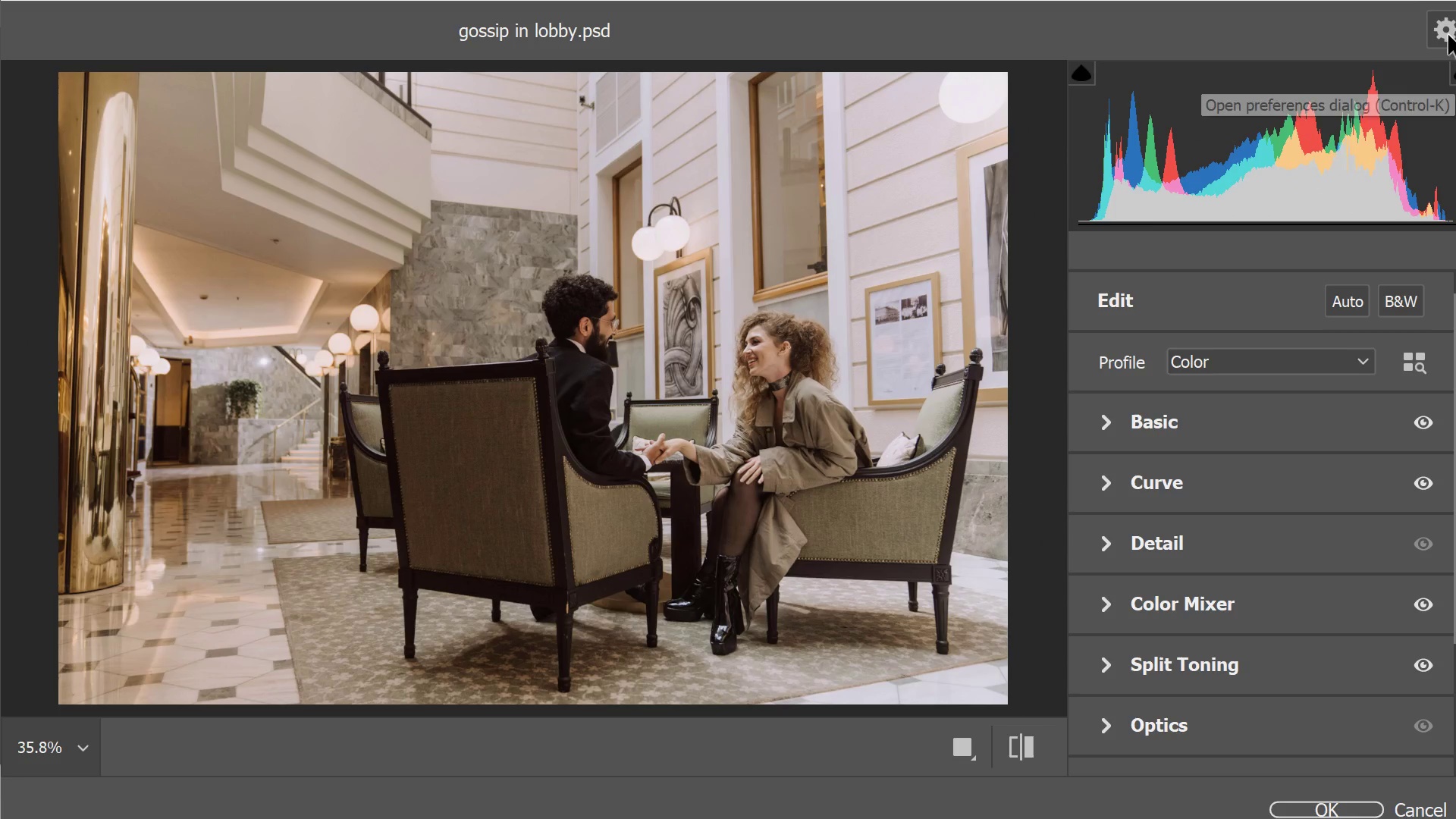 
left_click([1442, 31])
 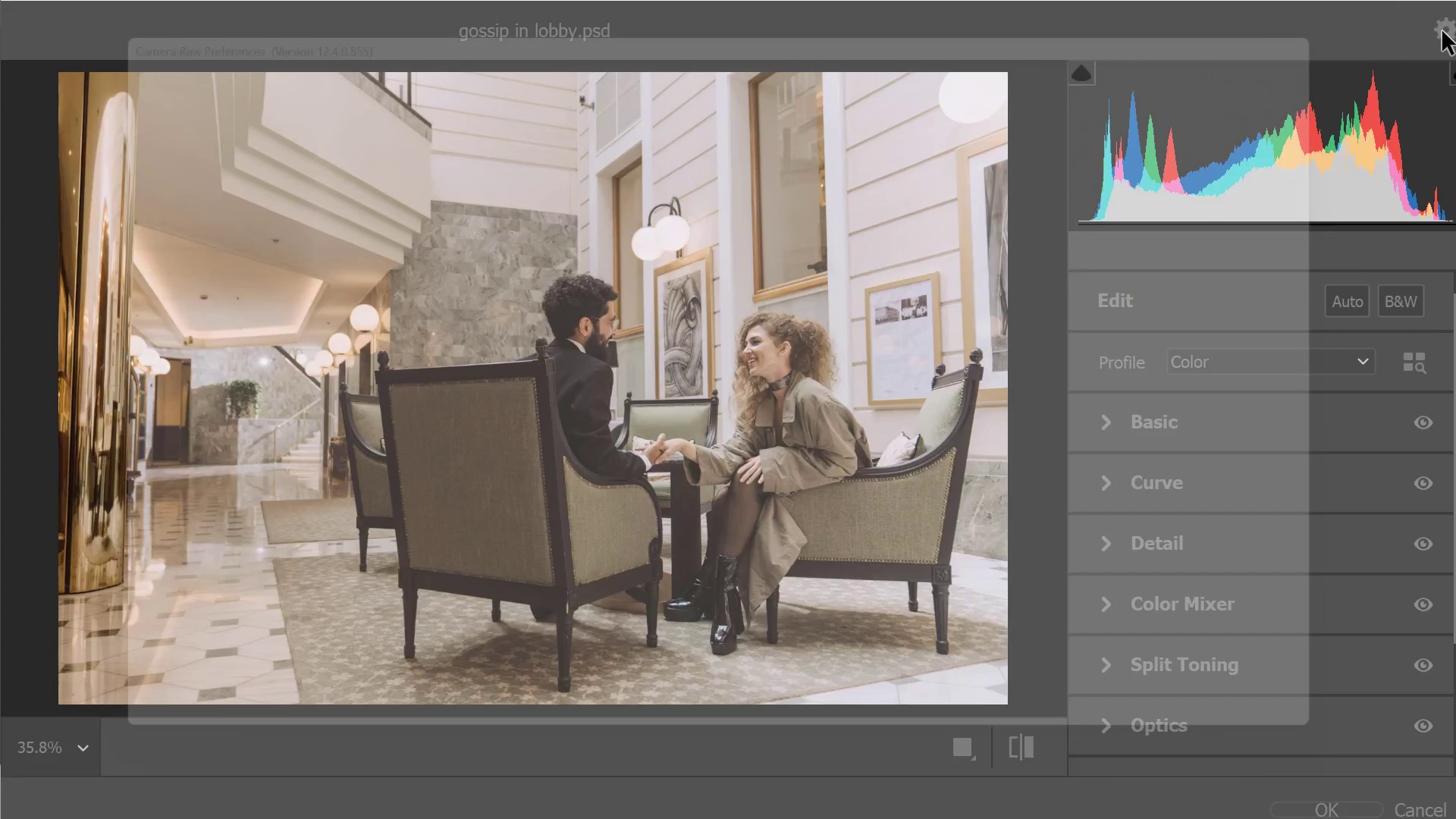 
mouse_move([1424, 36])
 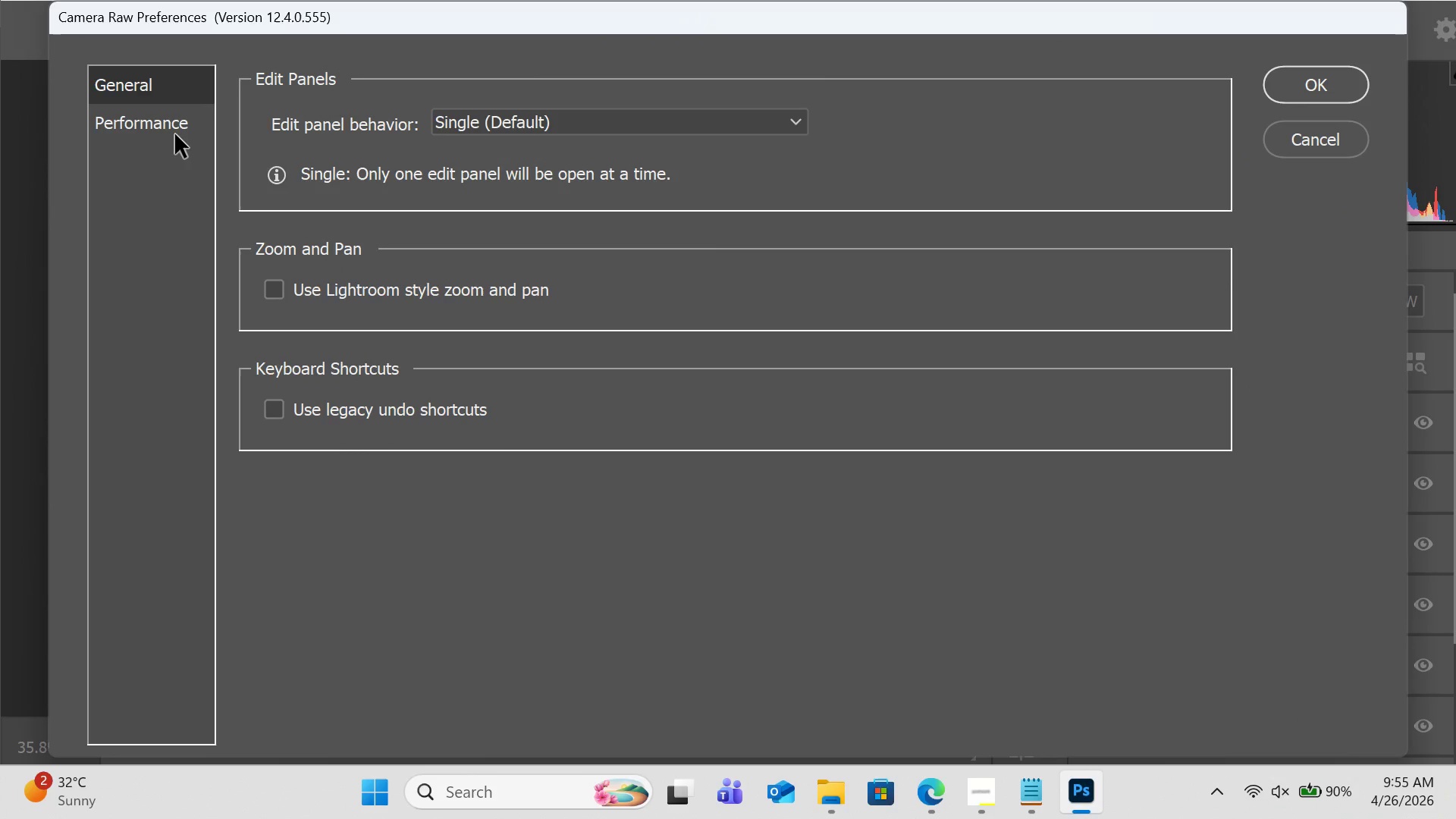 
left_click([175, 134])
 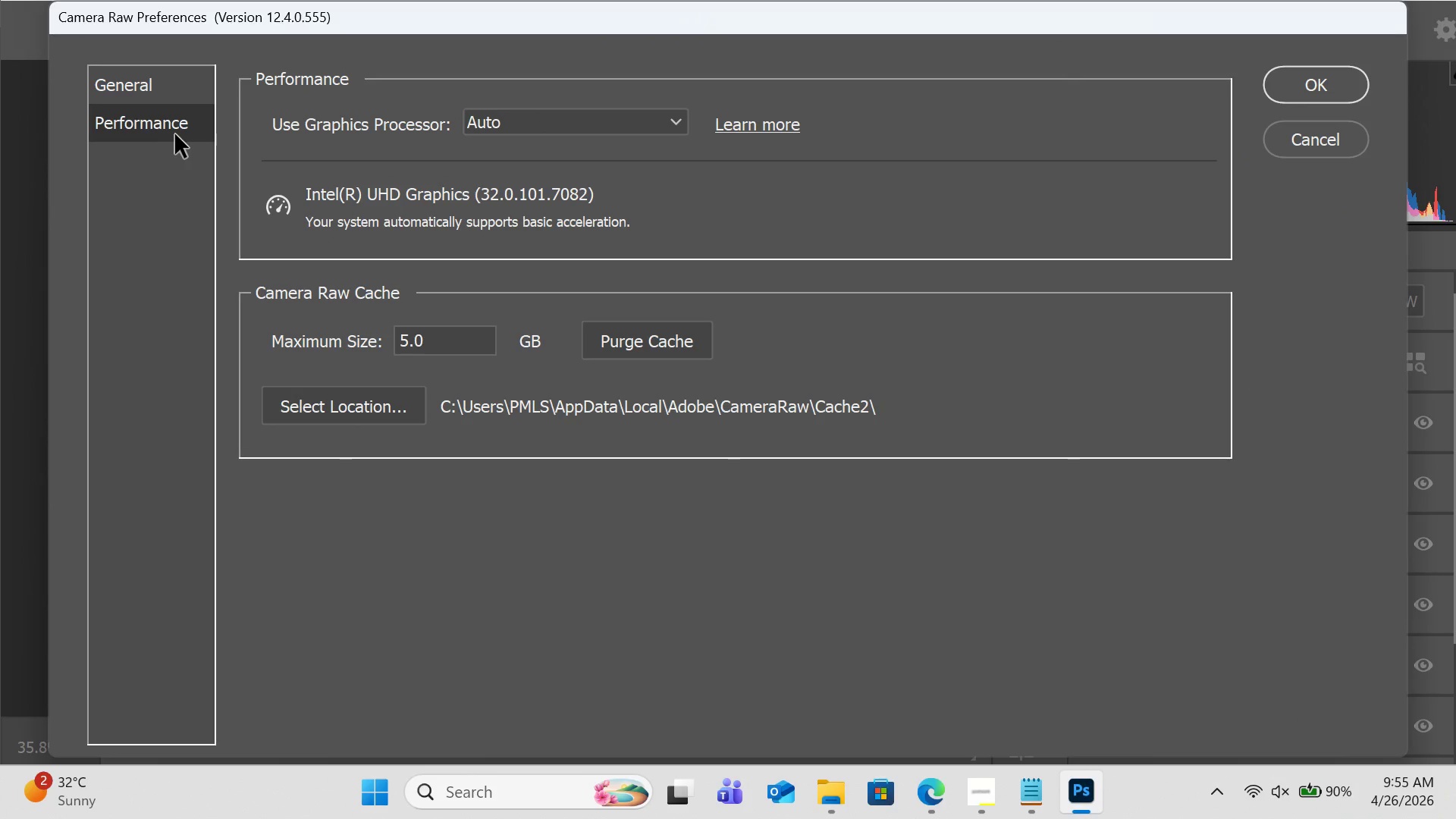 
left_click([175, 134])
 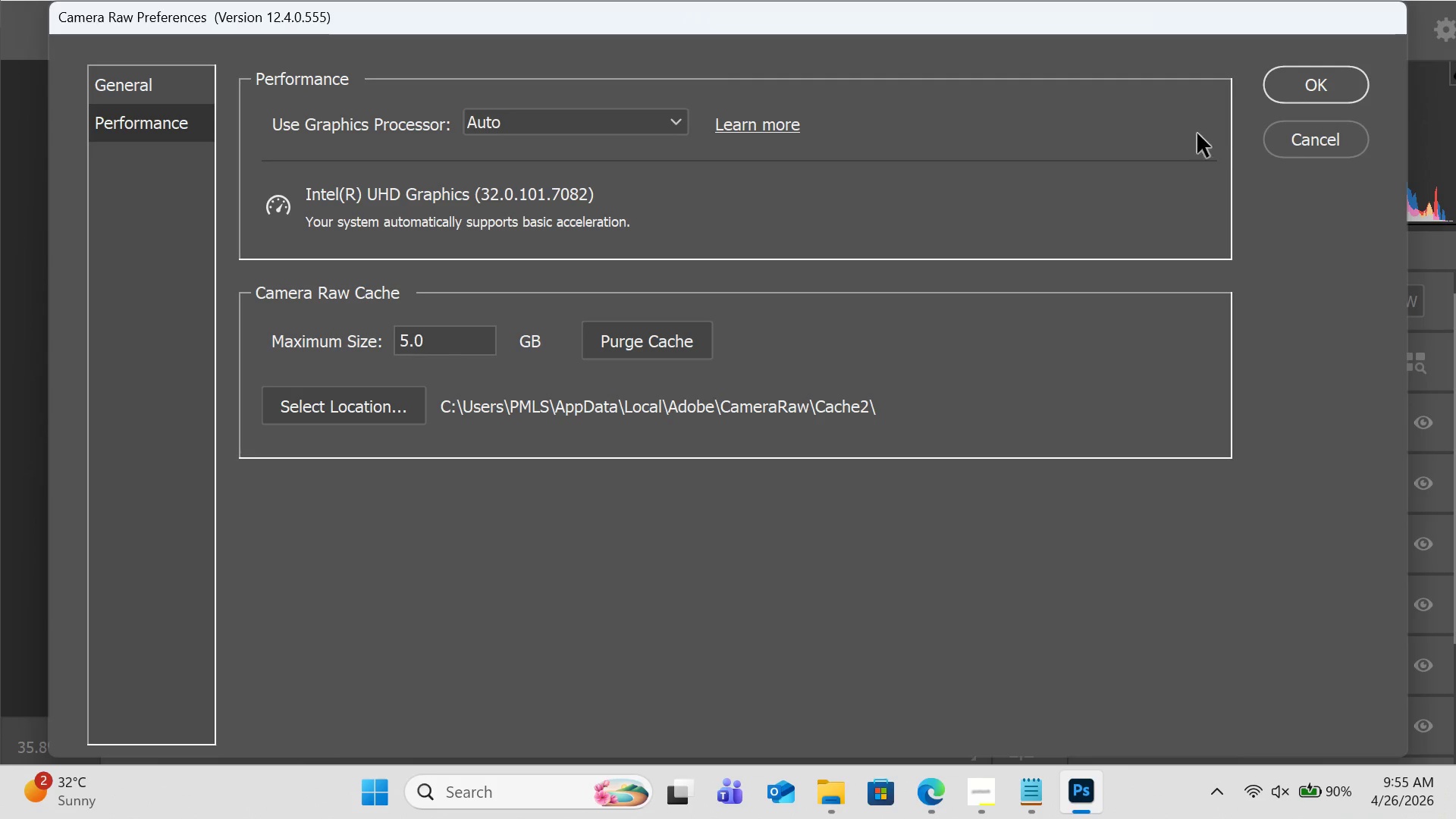 
left_click([1302, 143])
 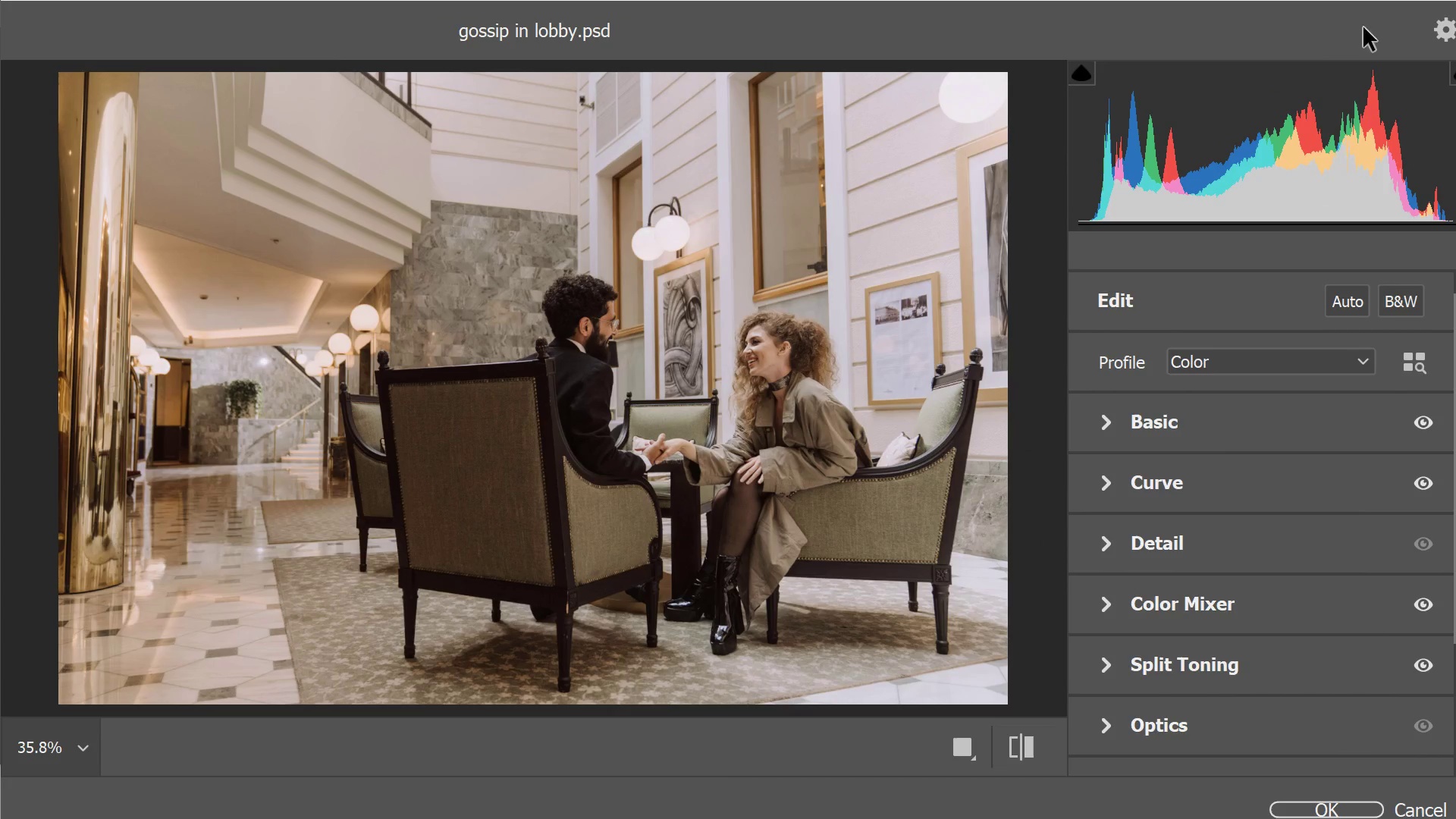 
left_click_drag(start_coordinate=[1329, 30], to_coordinate=[1181, 96])
 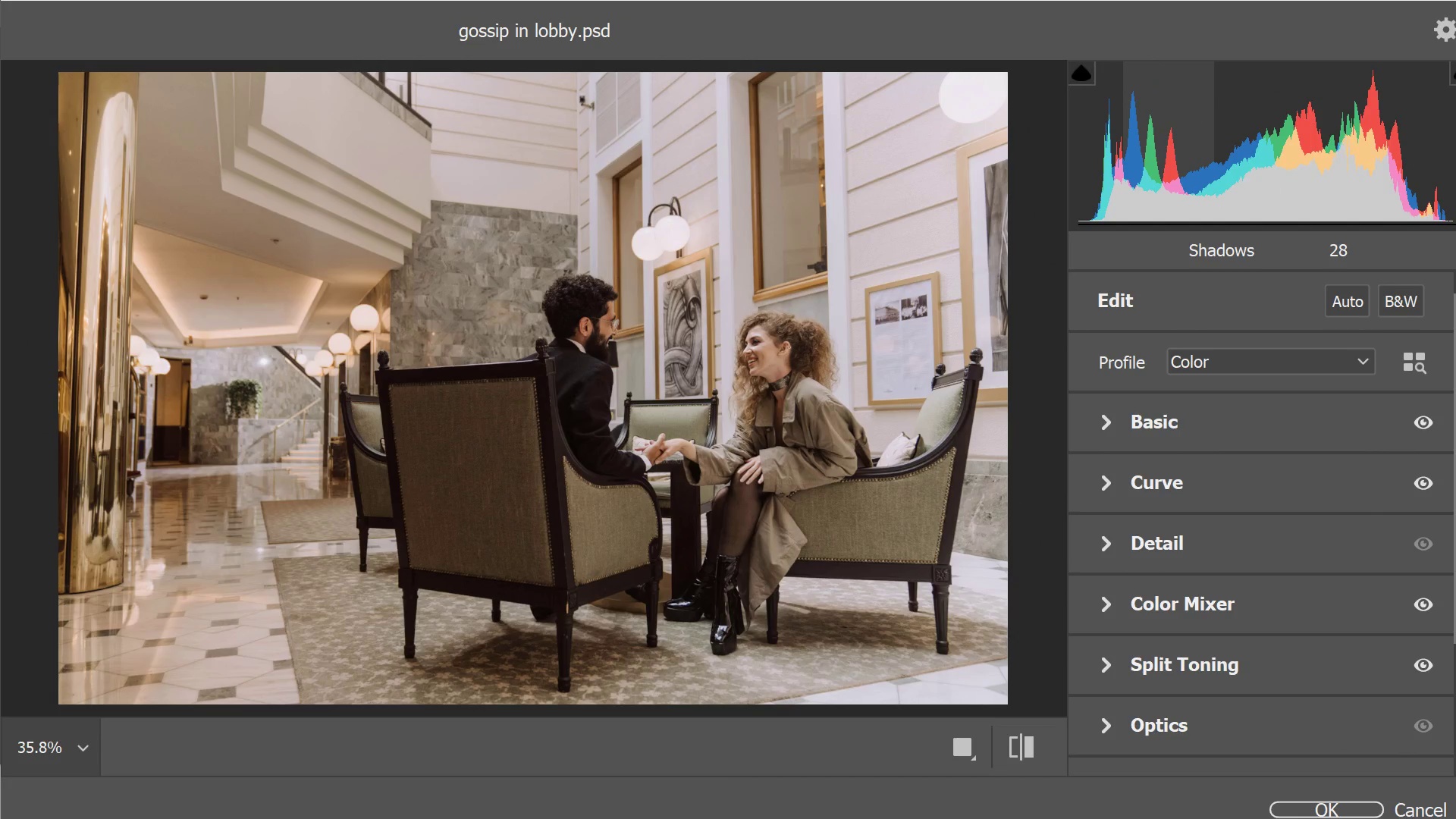 
left_click_drag(start_coordinate=[1192, 135], to_coordinate=[1239, 147])
 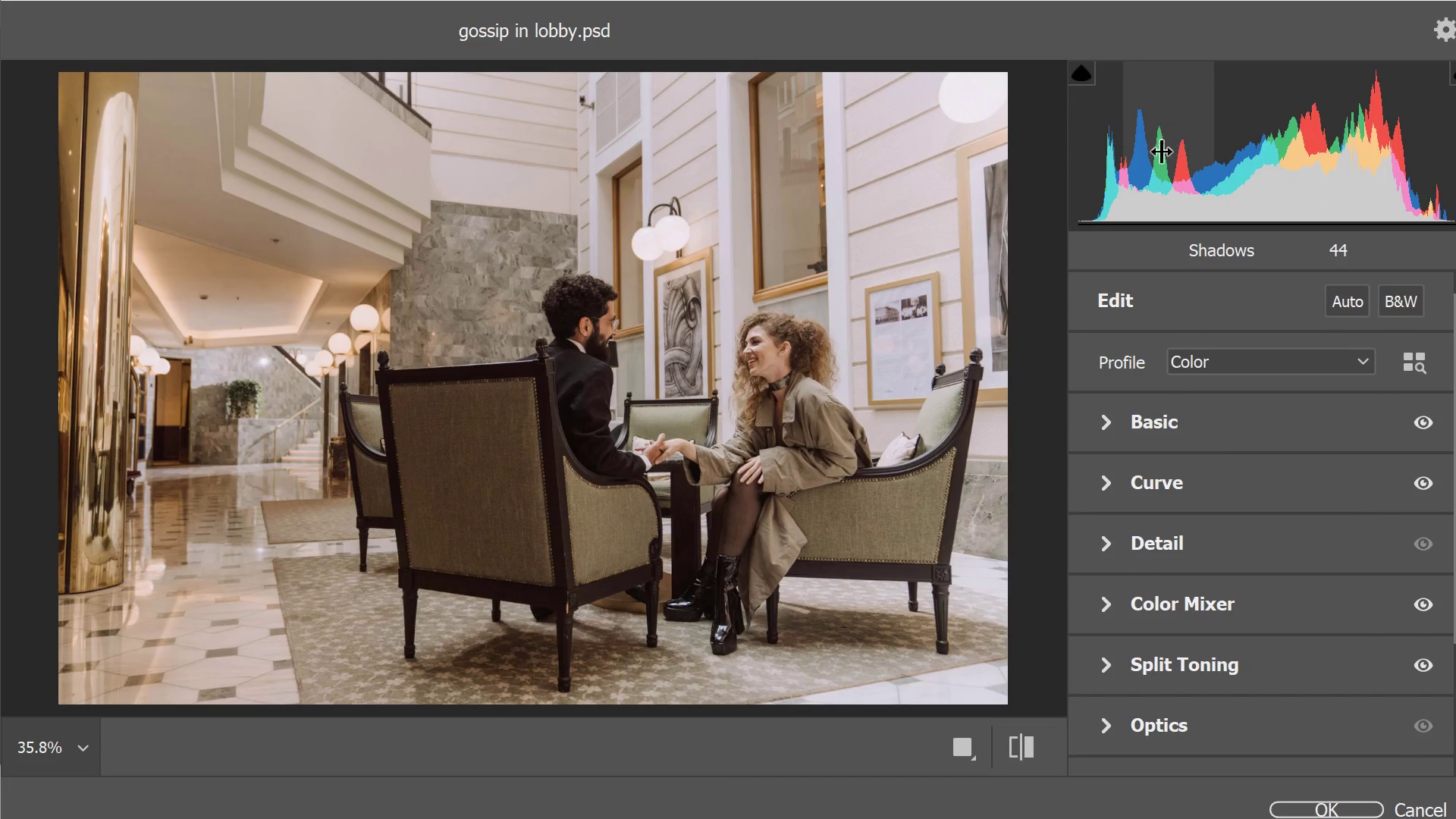 
left_click_drag(start_coordinate=[1162, 153], to_coordinate=[1062, 162])
 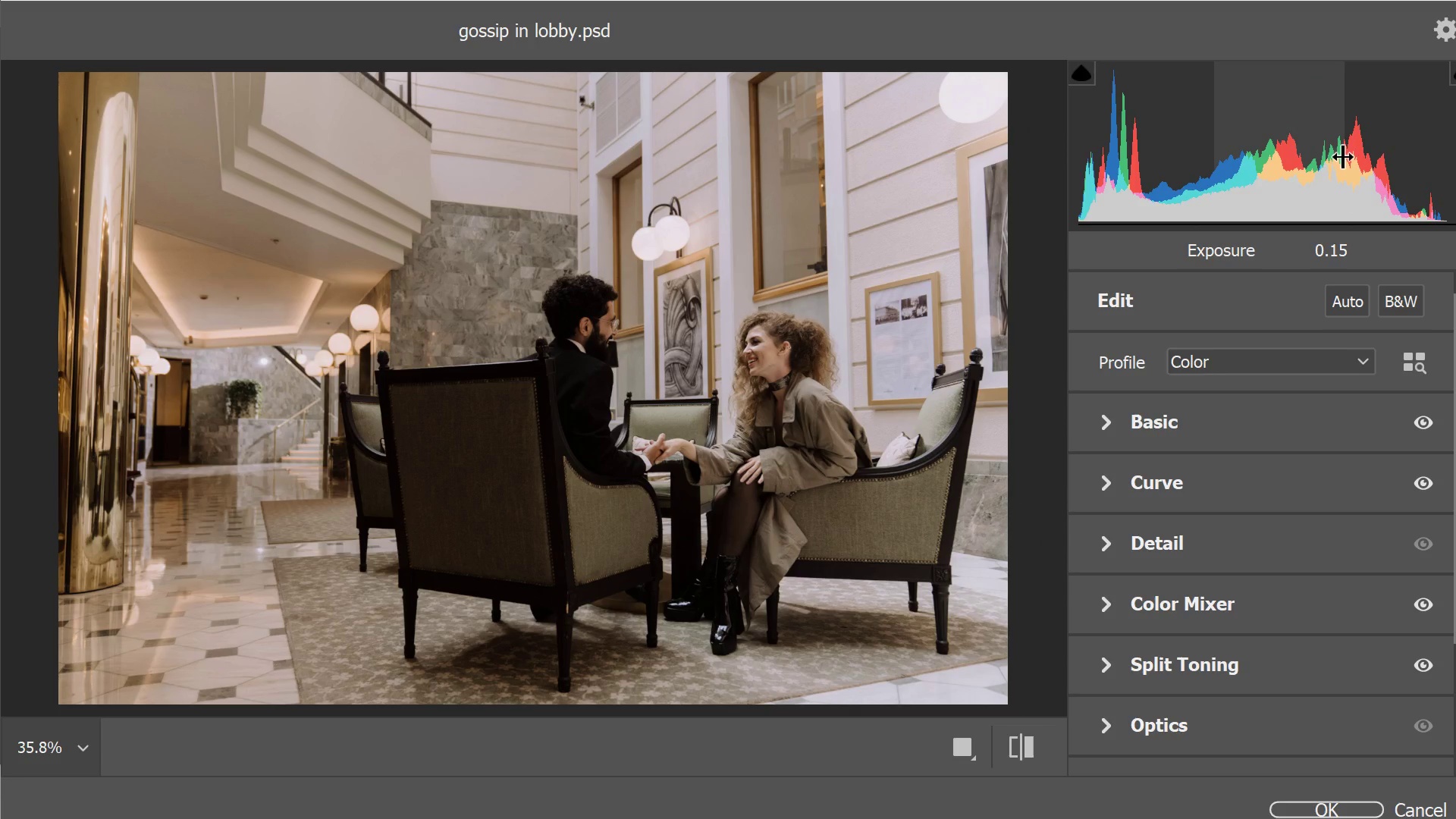 
wait(8.55)
 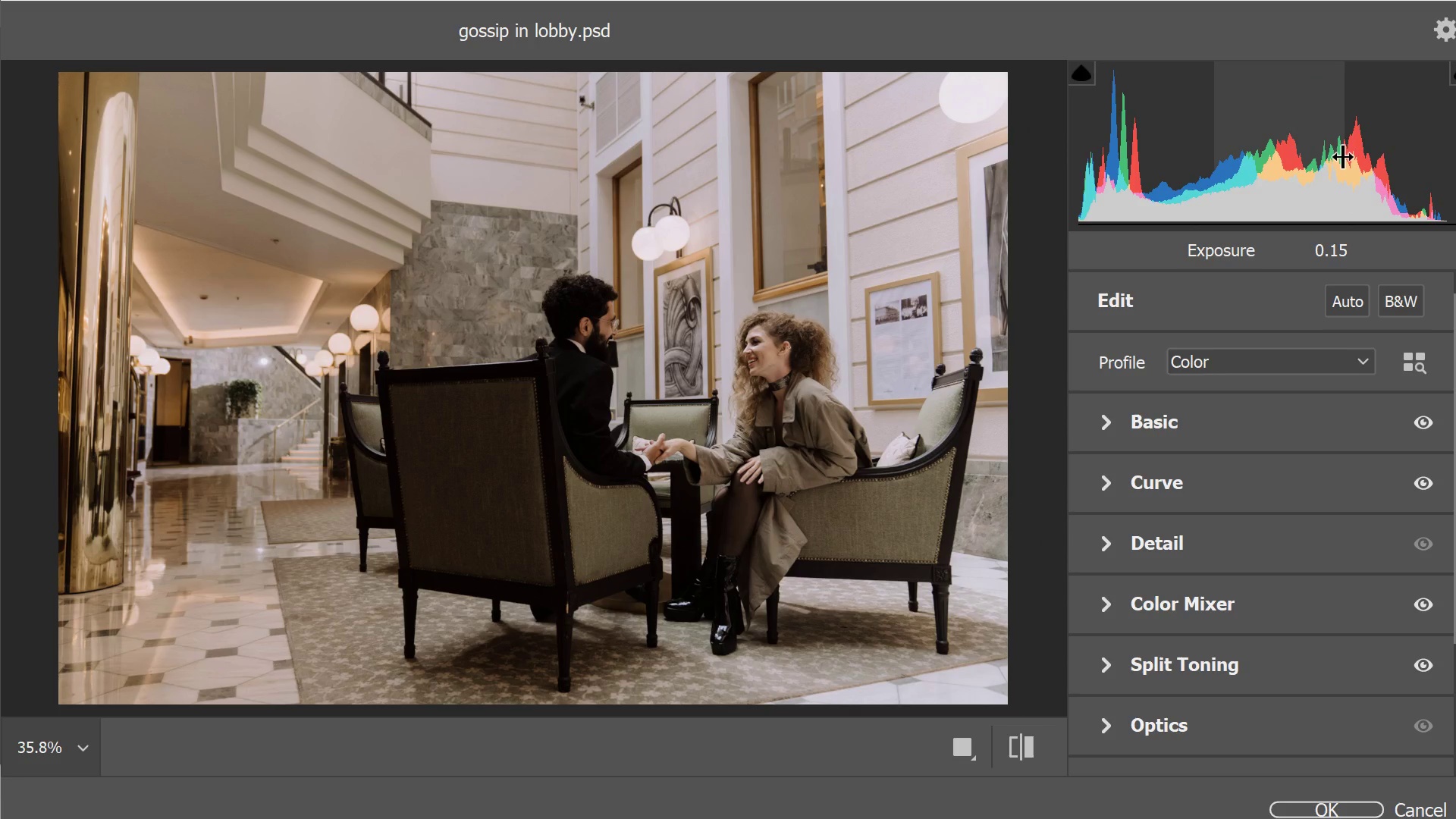 
left_click([1420, 805])
 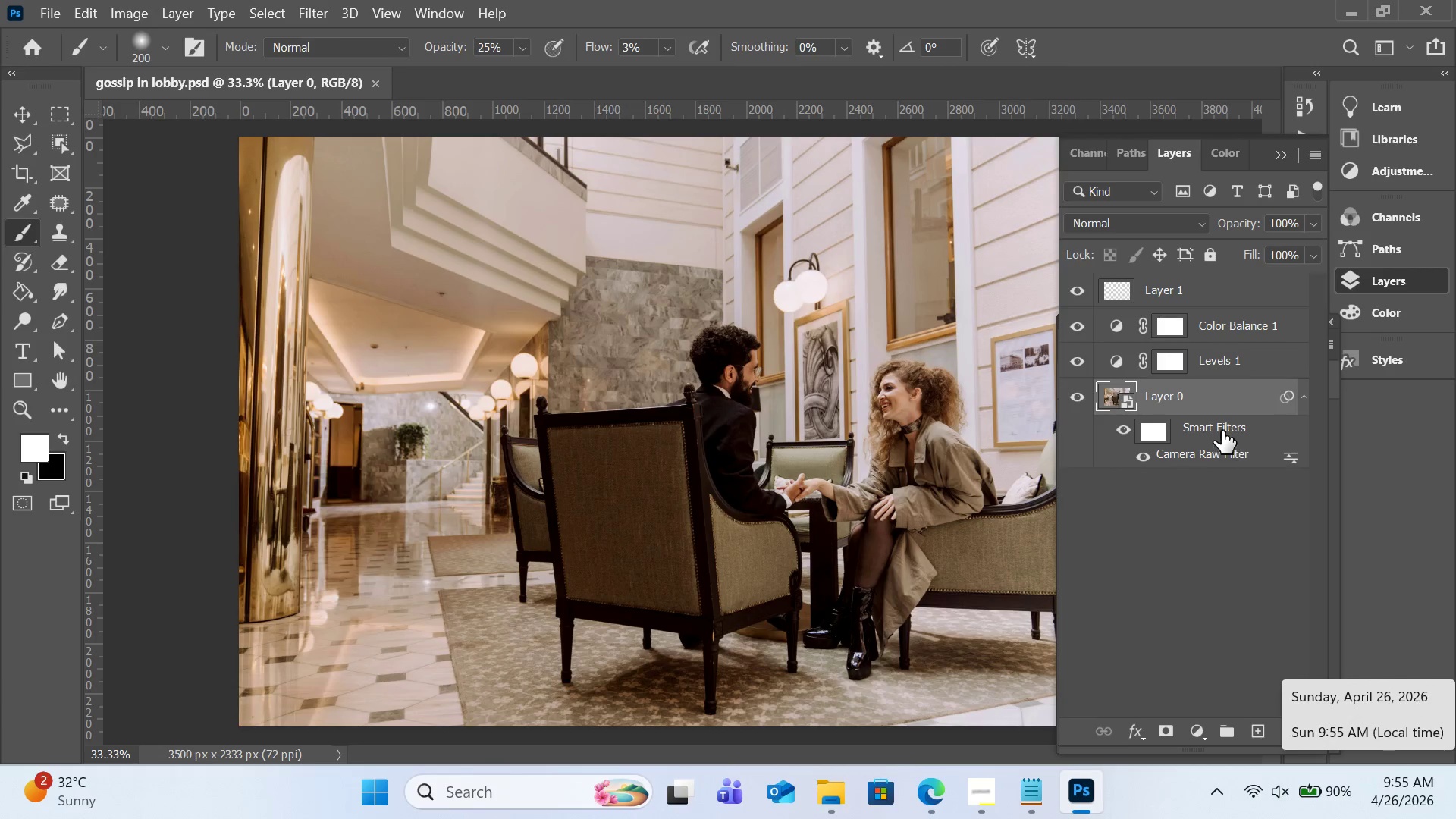 
mouse_move([1227, 448])
 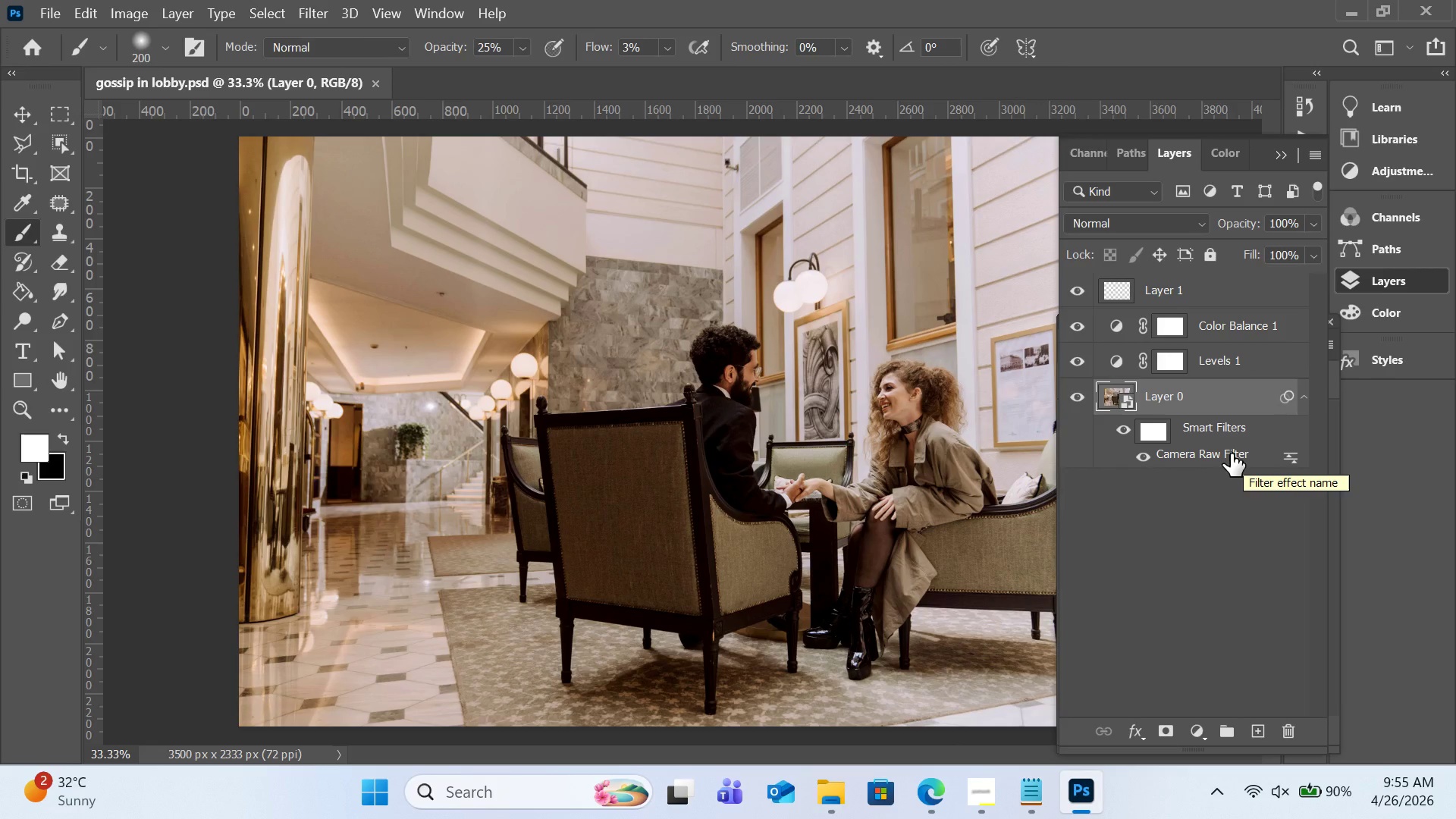 
double_click([1231, 453])
 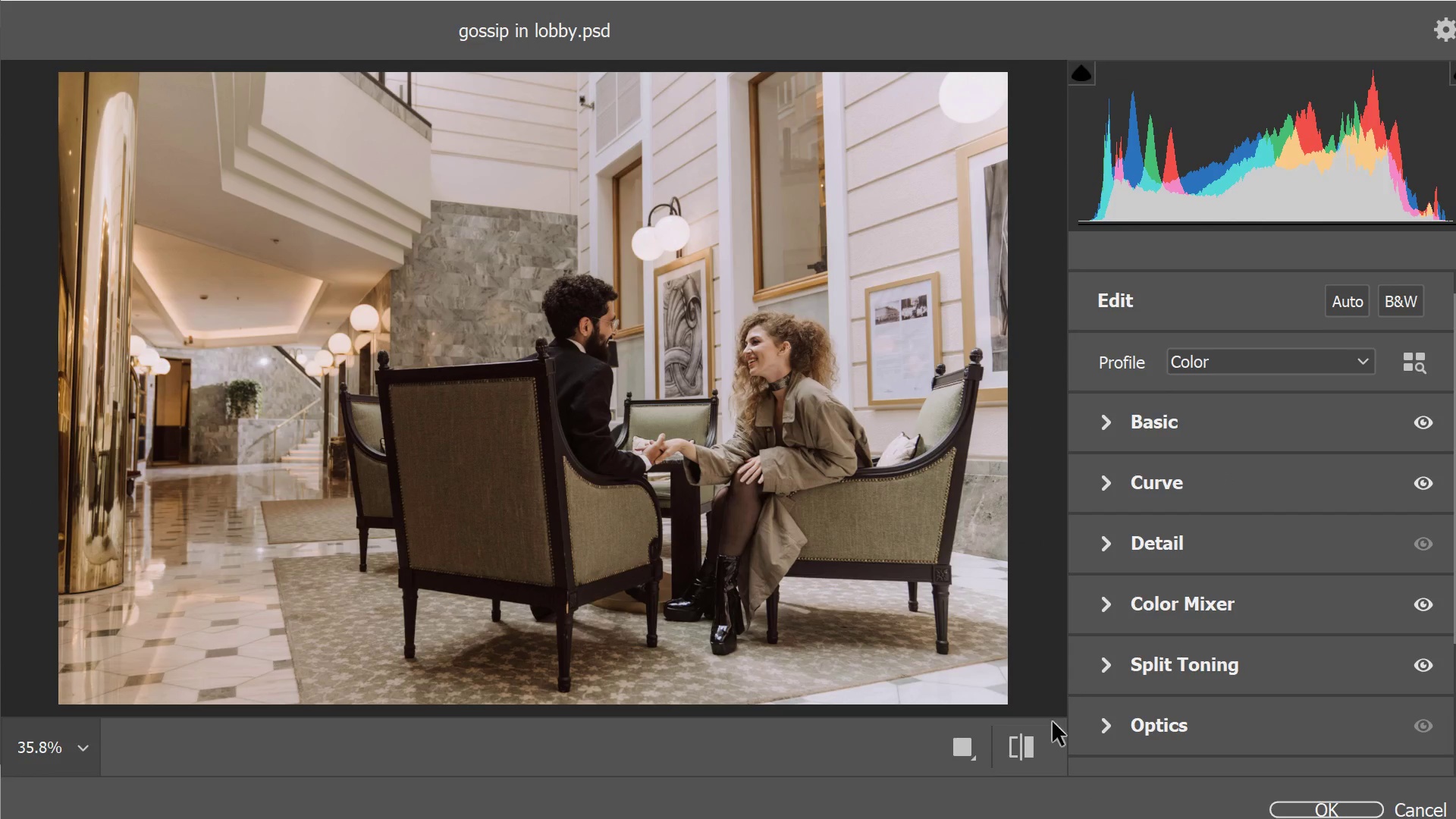 
mouse_move([1004, 752])
 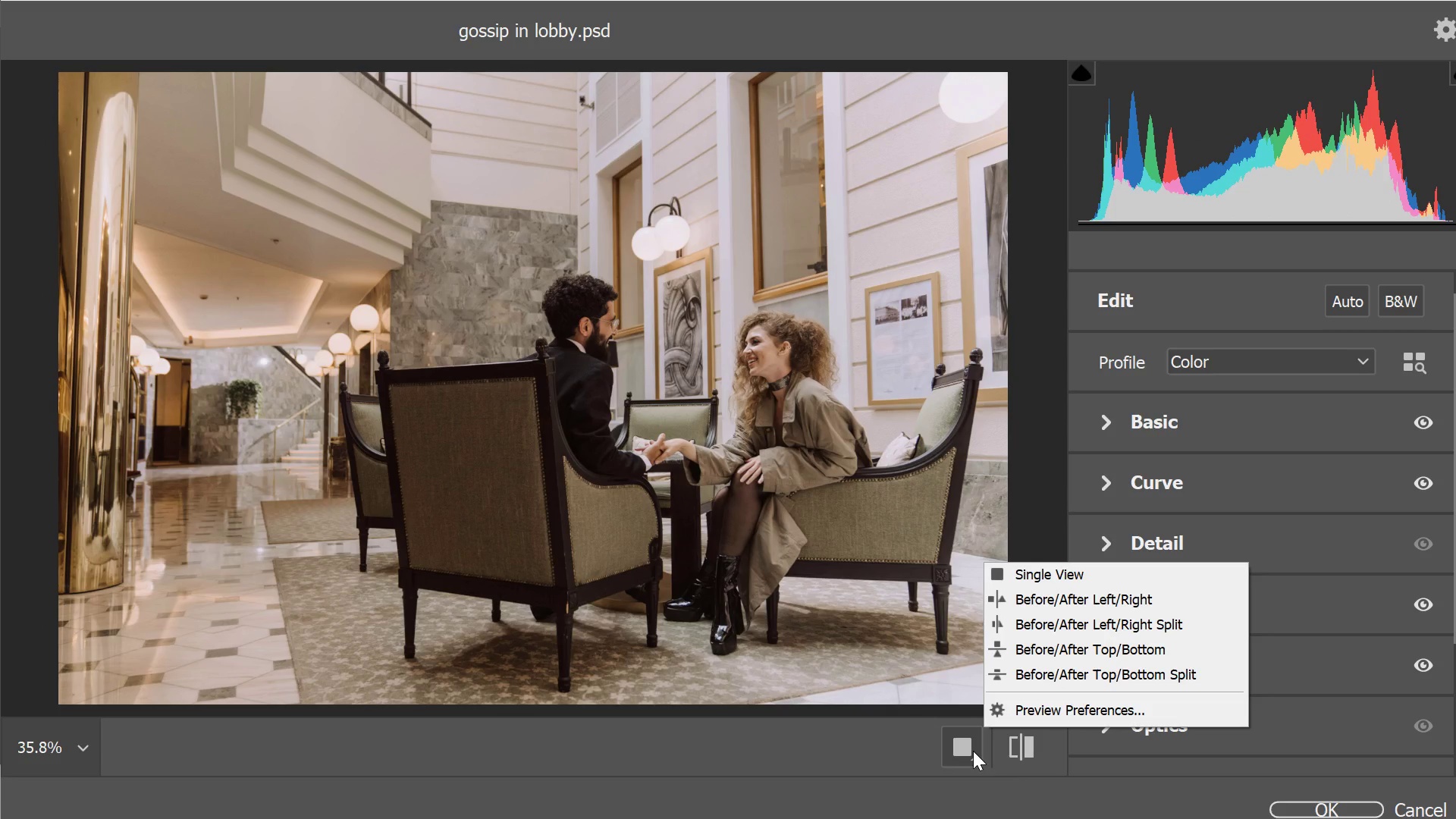 
left_click([973, 751])
 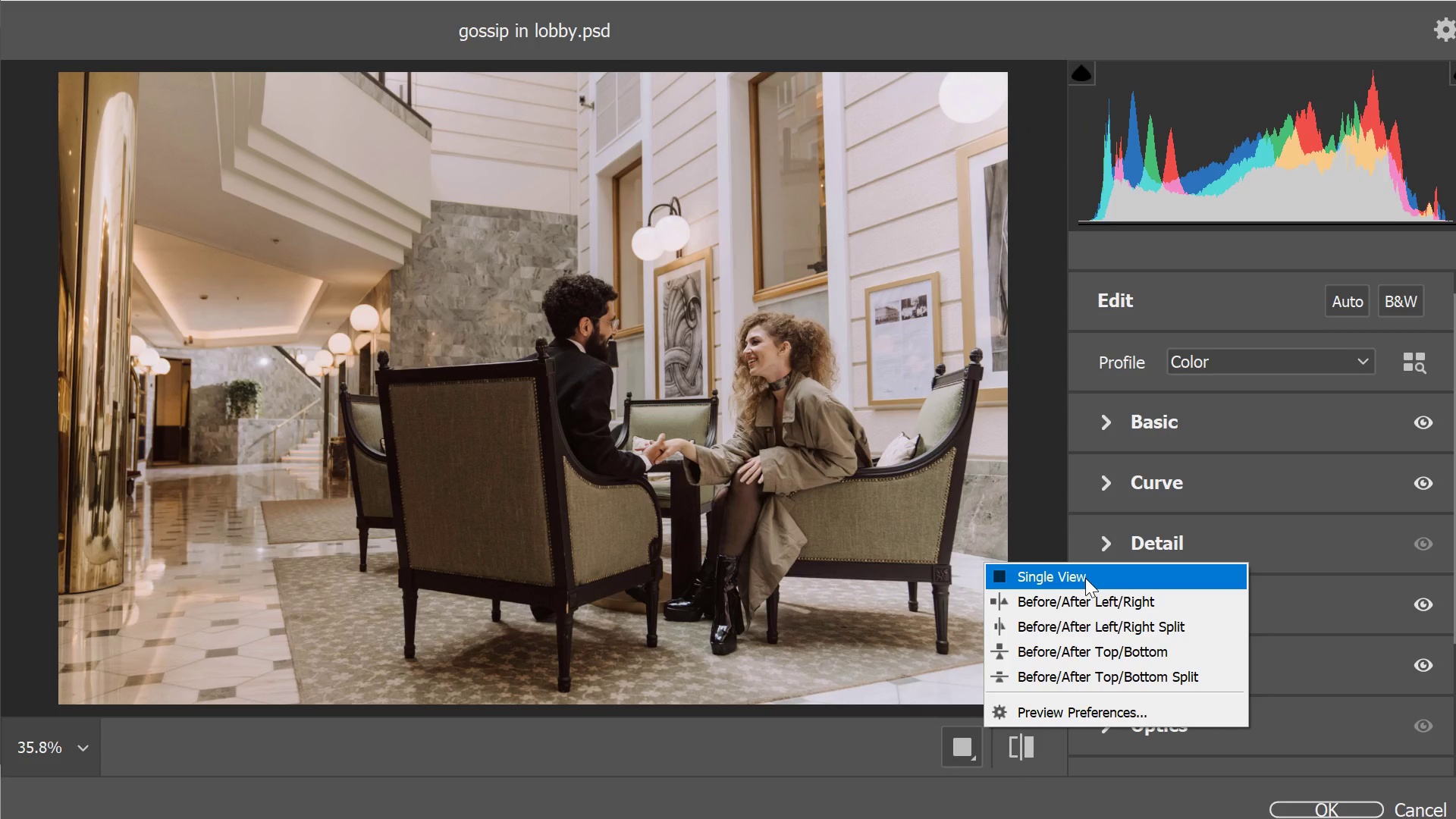 
wait(12.03)
 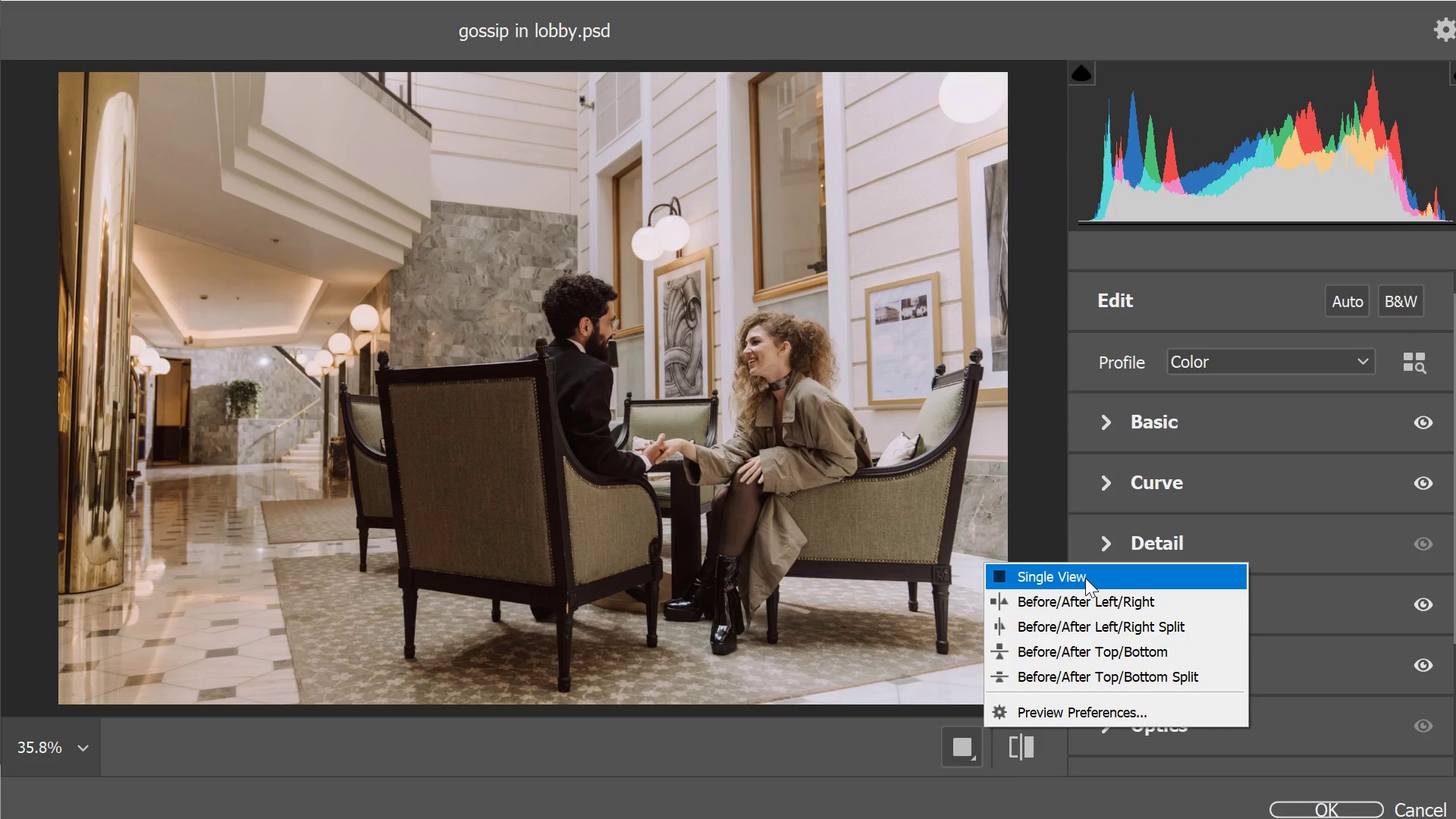 
left_click([1070, 598])
 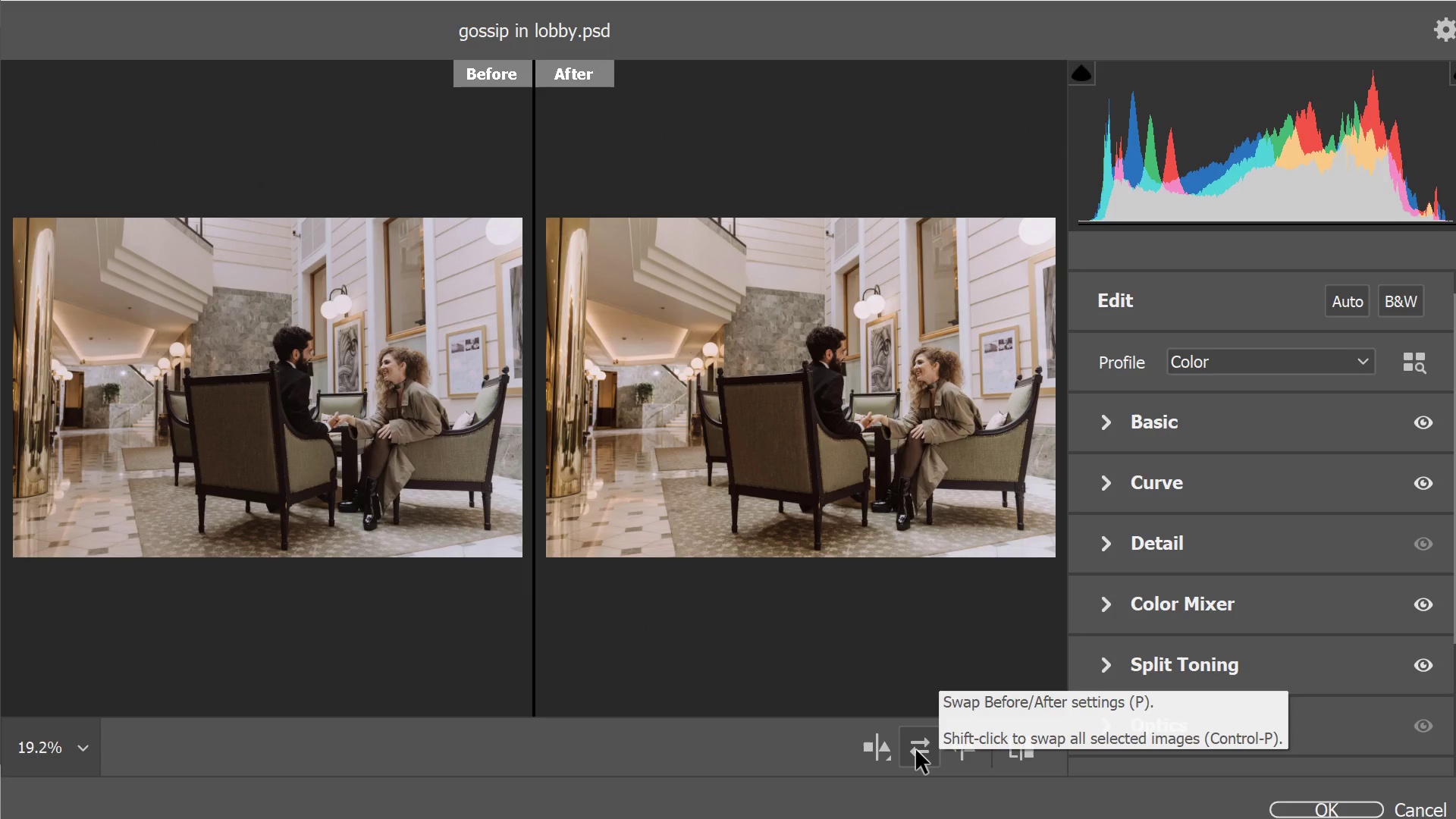 
wait(6.36)
 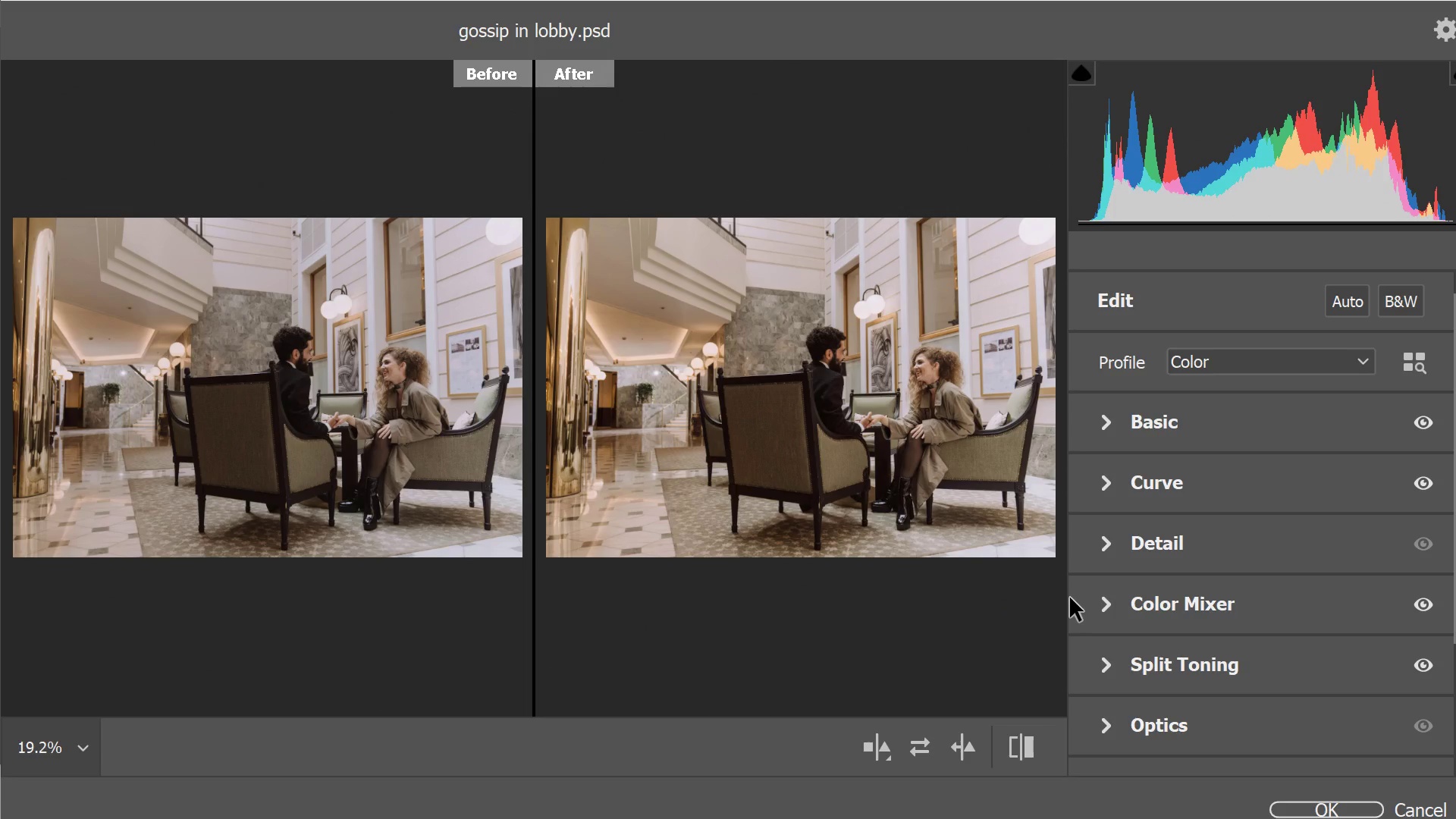 
left_click([446, 453])
 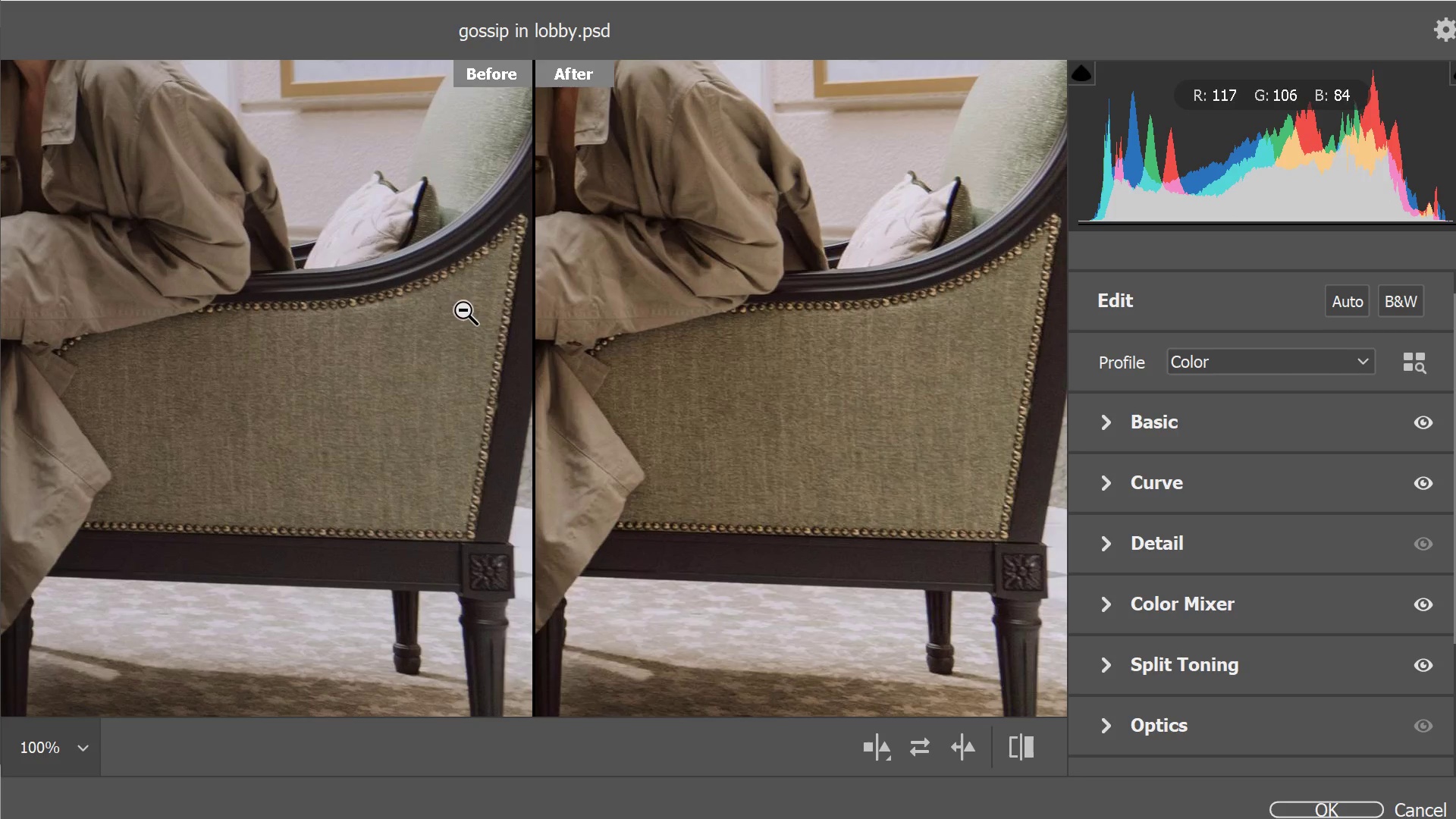 
left_click_drag(start_coordinate=[486, 316], to_coordinate=[211, 332])
 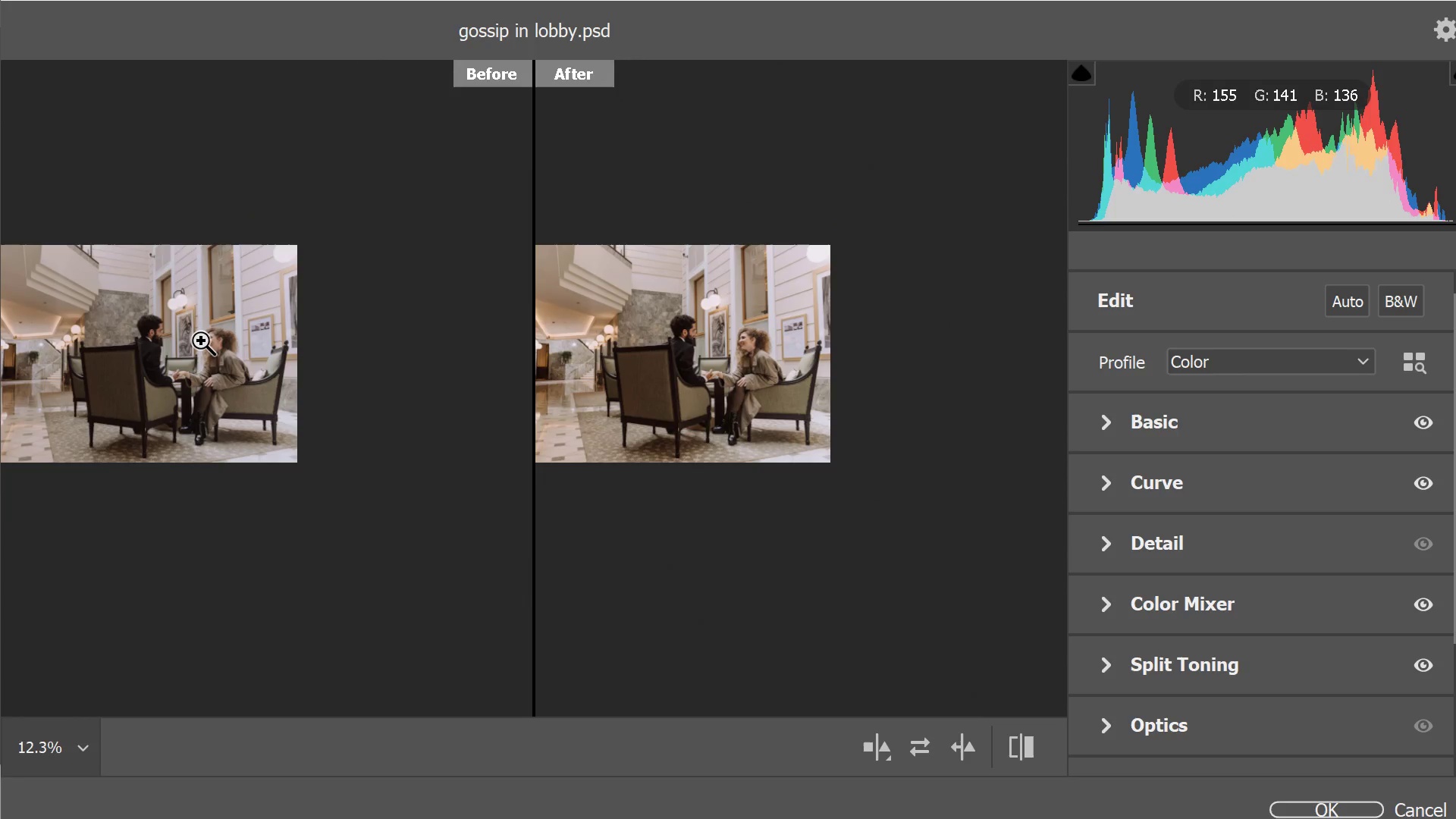 
left_click([201, 340])
 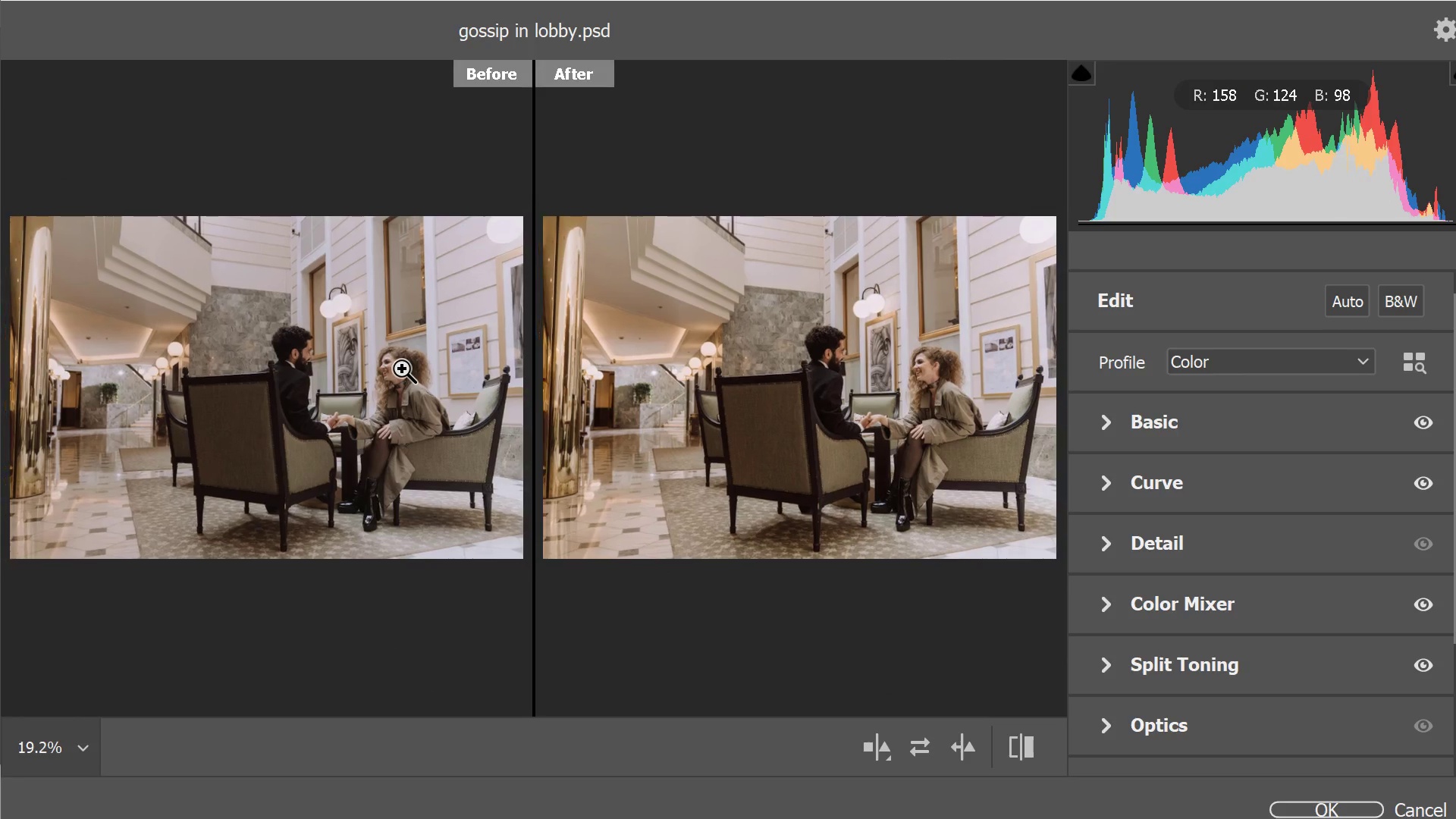 
left_click_drag(start_coordinate=[392, 371], to_coordinate=[546, 537])
 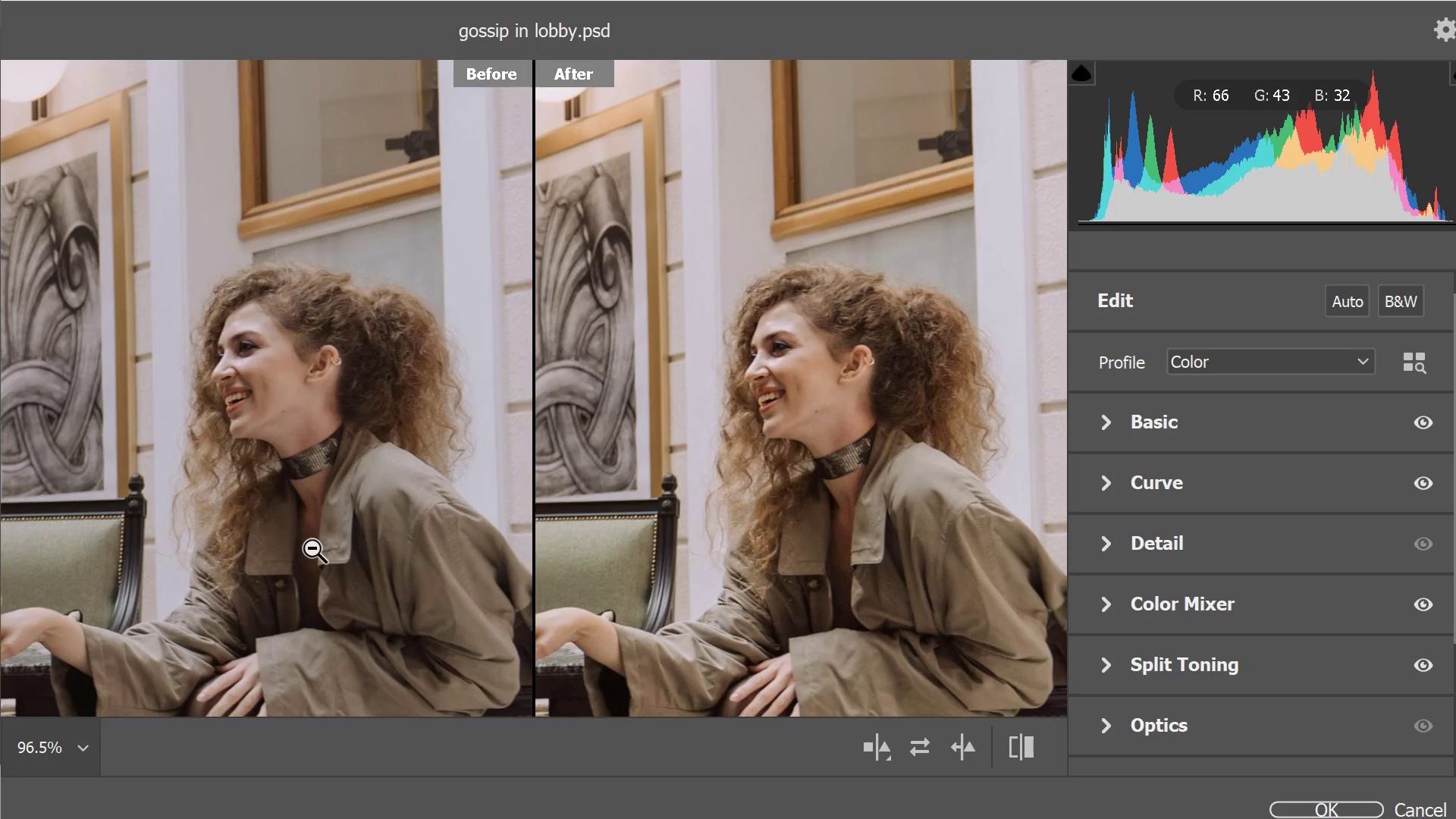 
left_click([220, 550])
 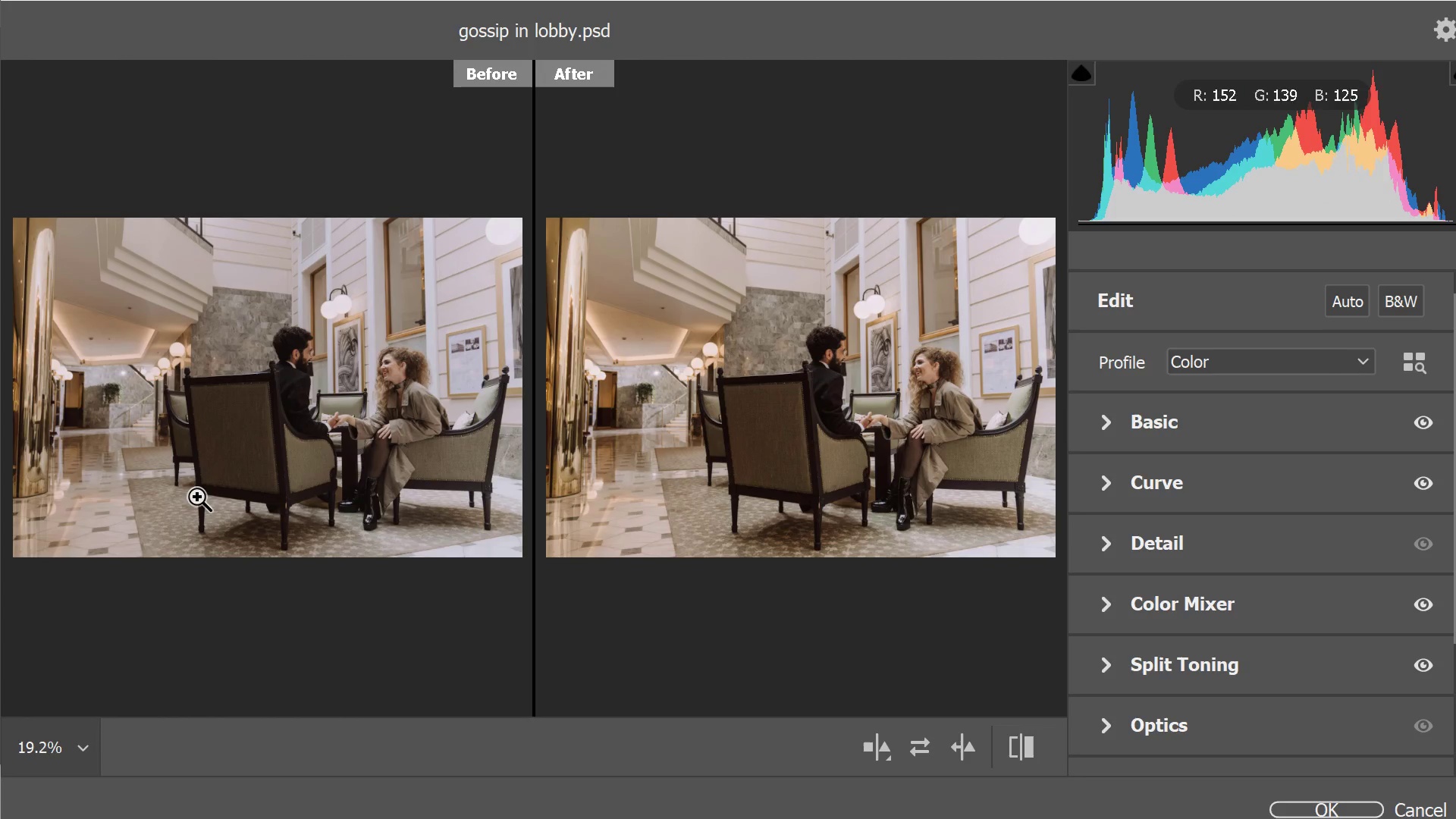 
left_click_drag(start_coordinate=[196, 477], to_coordinate=[361, 488])
 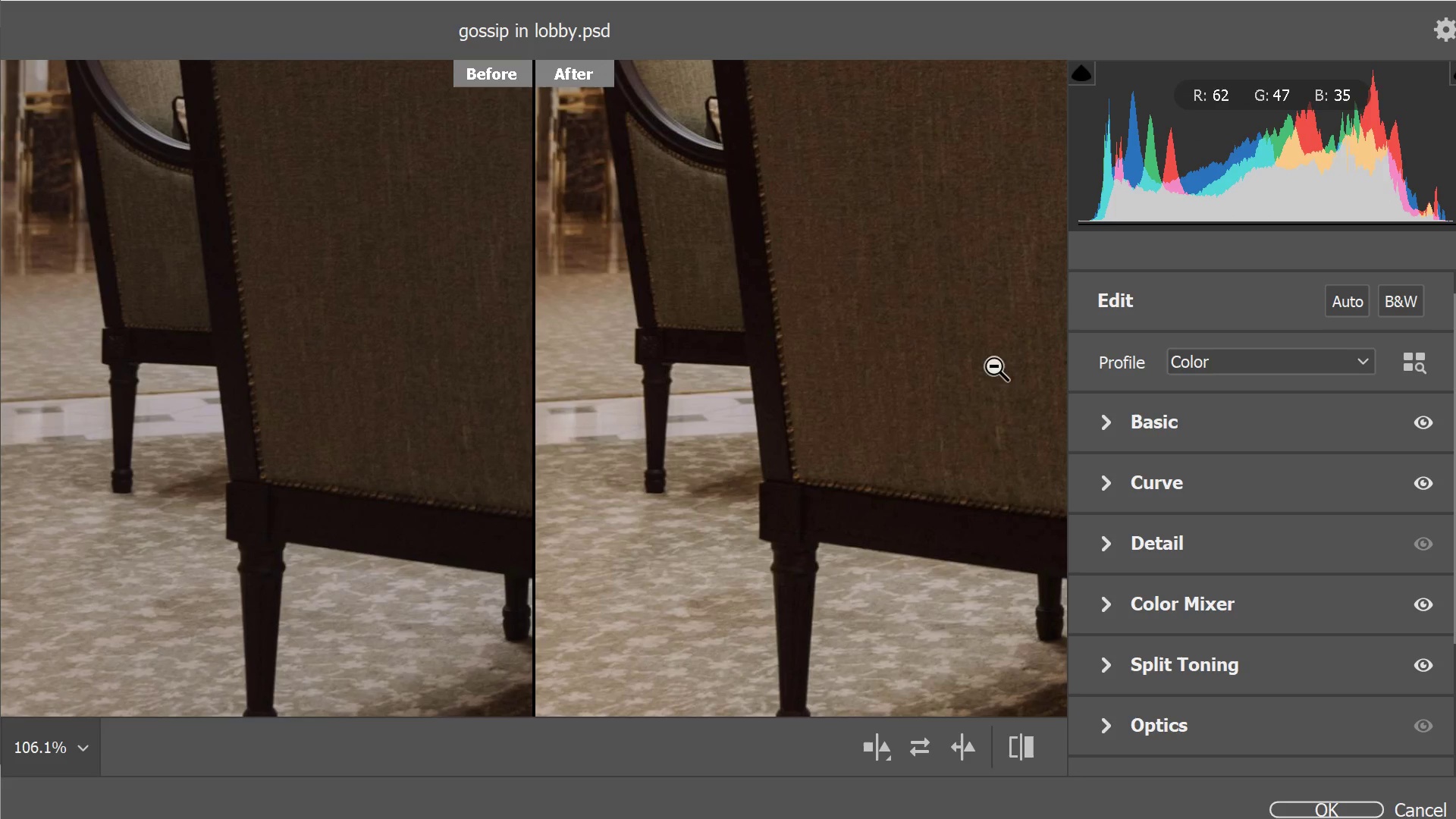 
wait(24.39)
 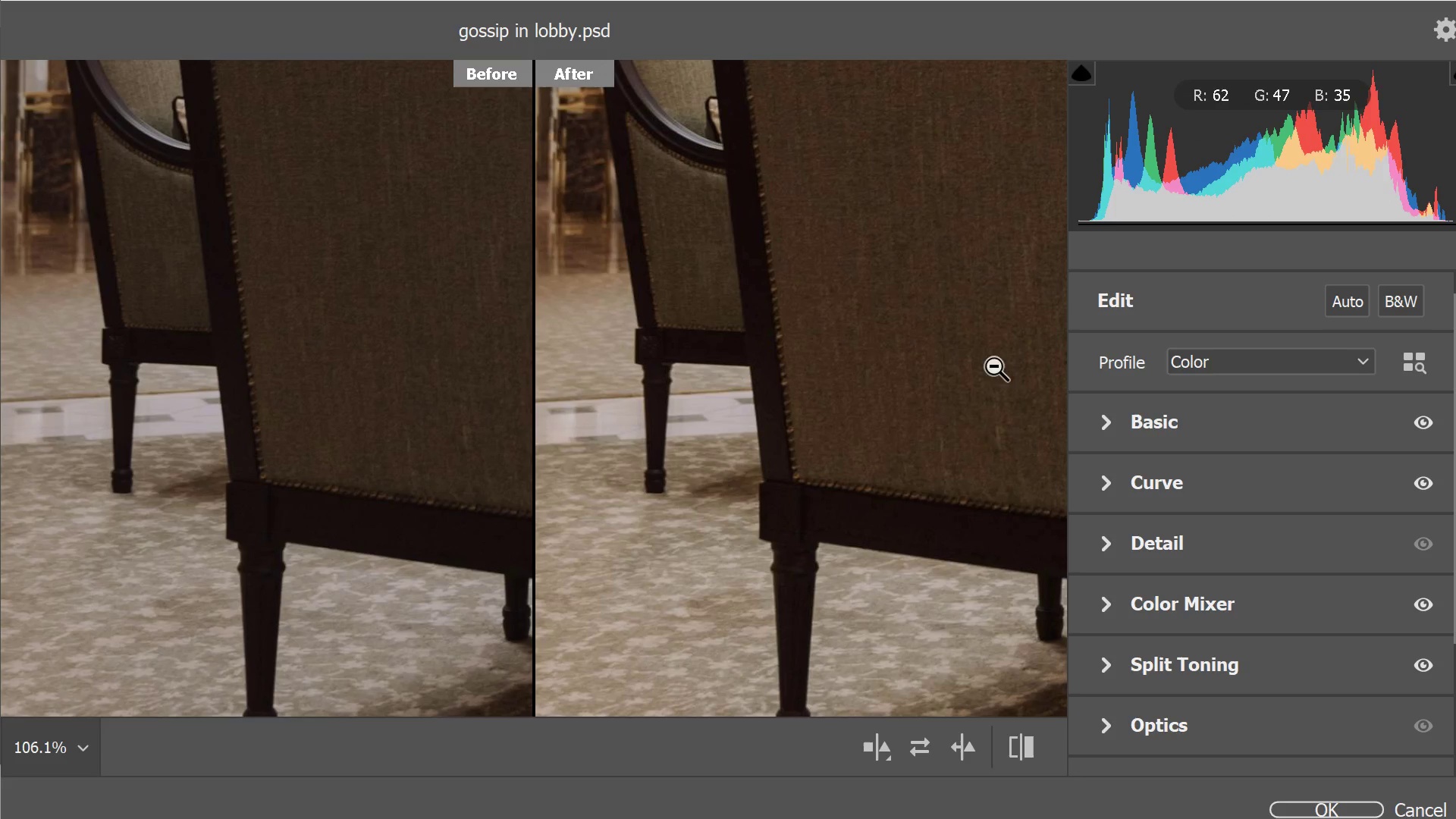 
scroll: coordinate [717, 293], scroll_direction: up, amount: 11.0
 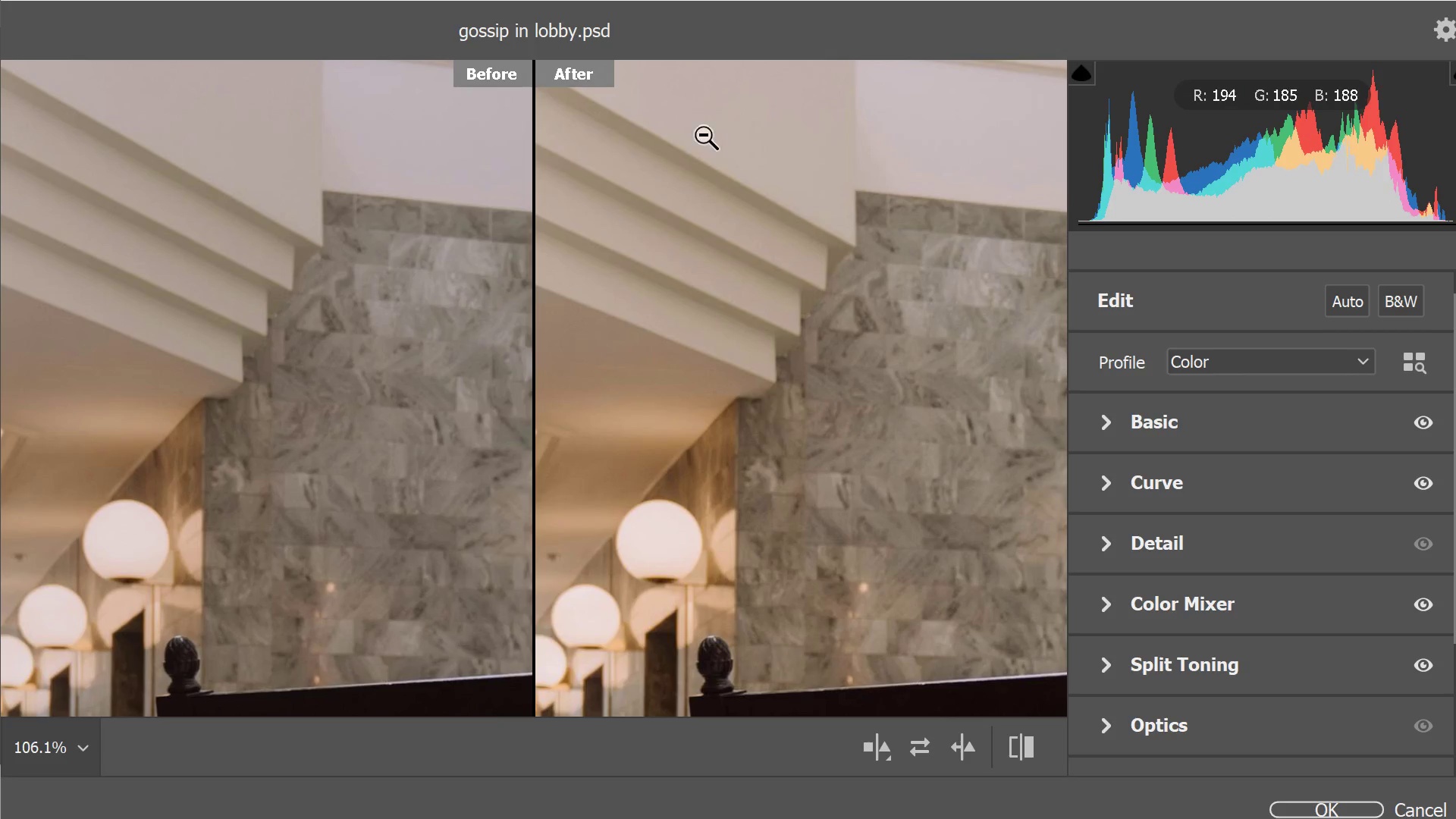 
wait(9.11)
 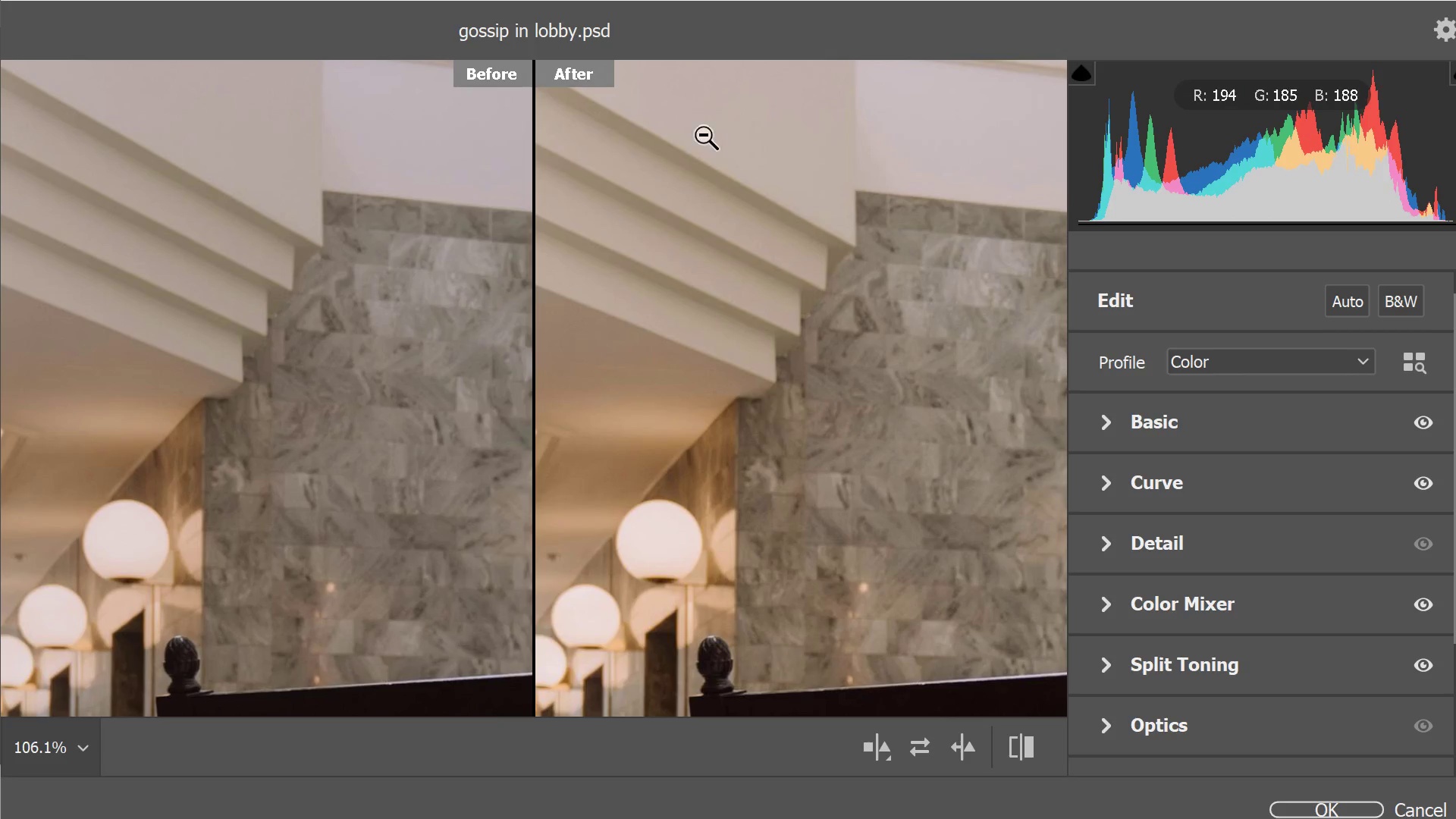 
scroll: coordinate [788, 310], scroll_direction: up, amount: 7.0
 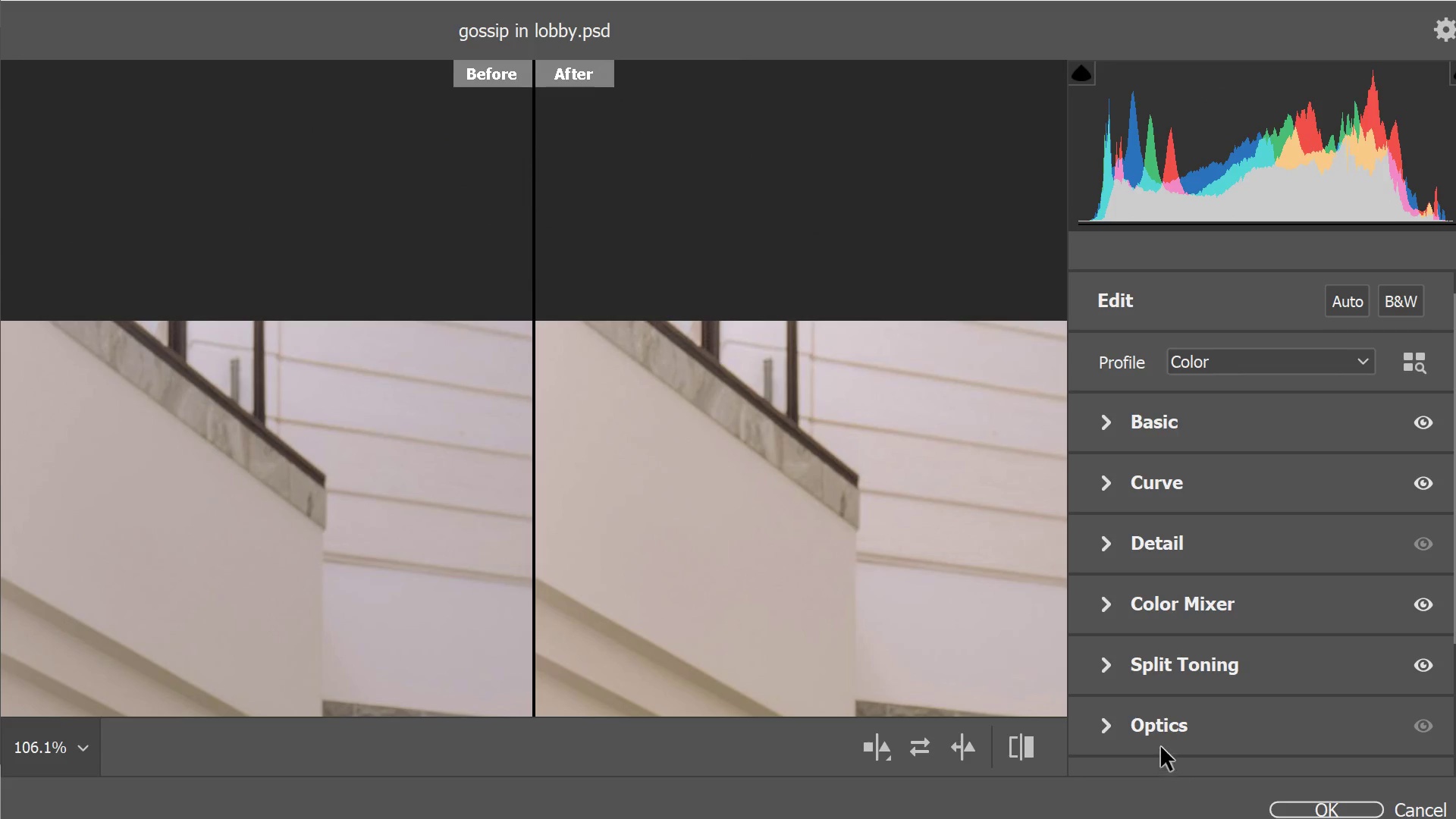 
left_click([1131, 548])
 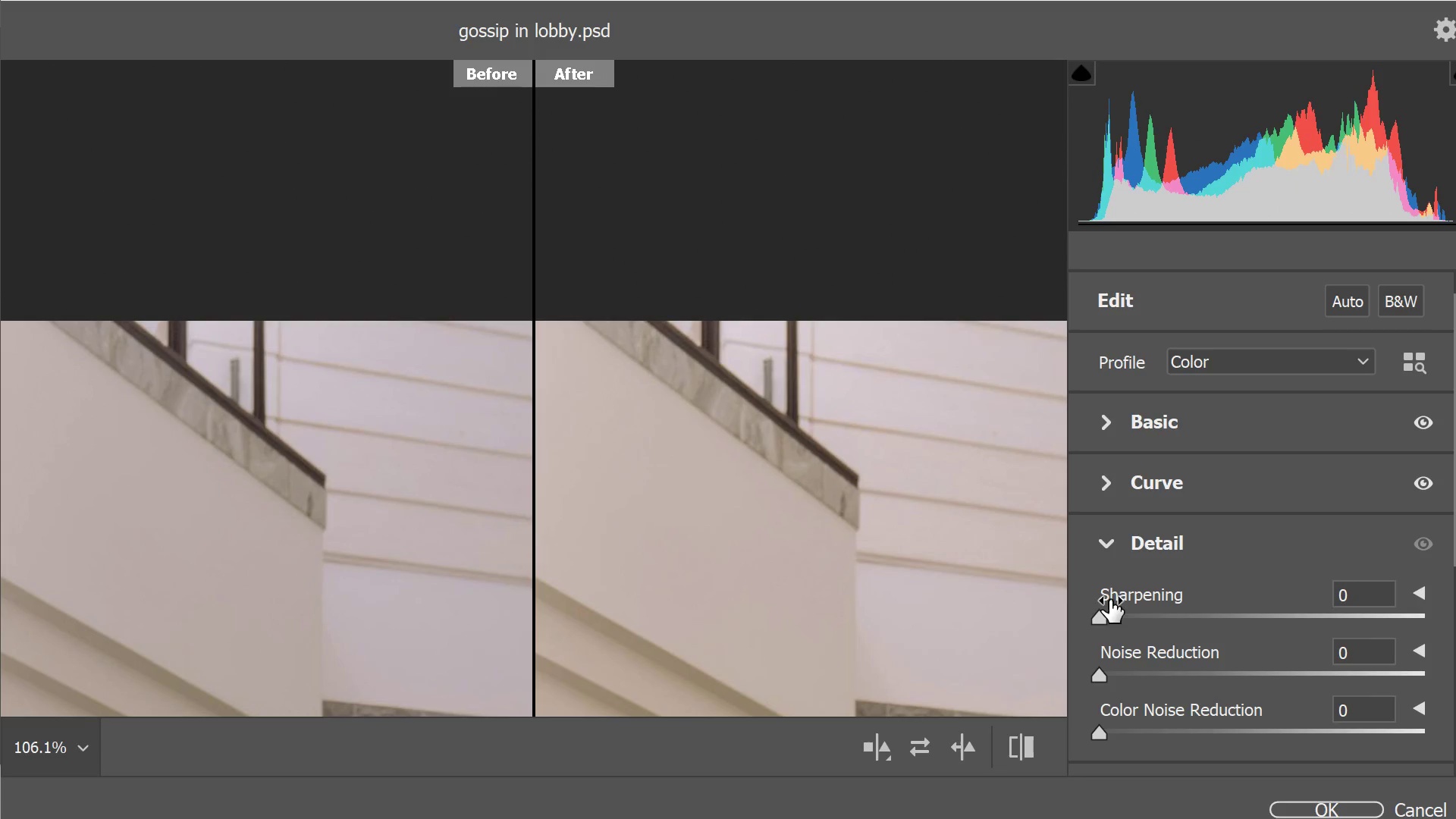 
left_click_drag(start_coordinate=[1101, 619], to_coordinate=[1200, 623])
 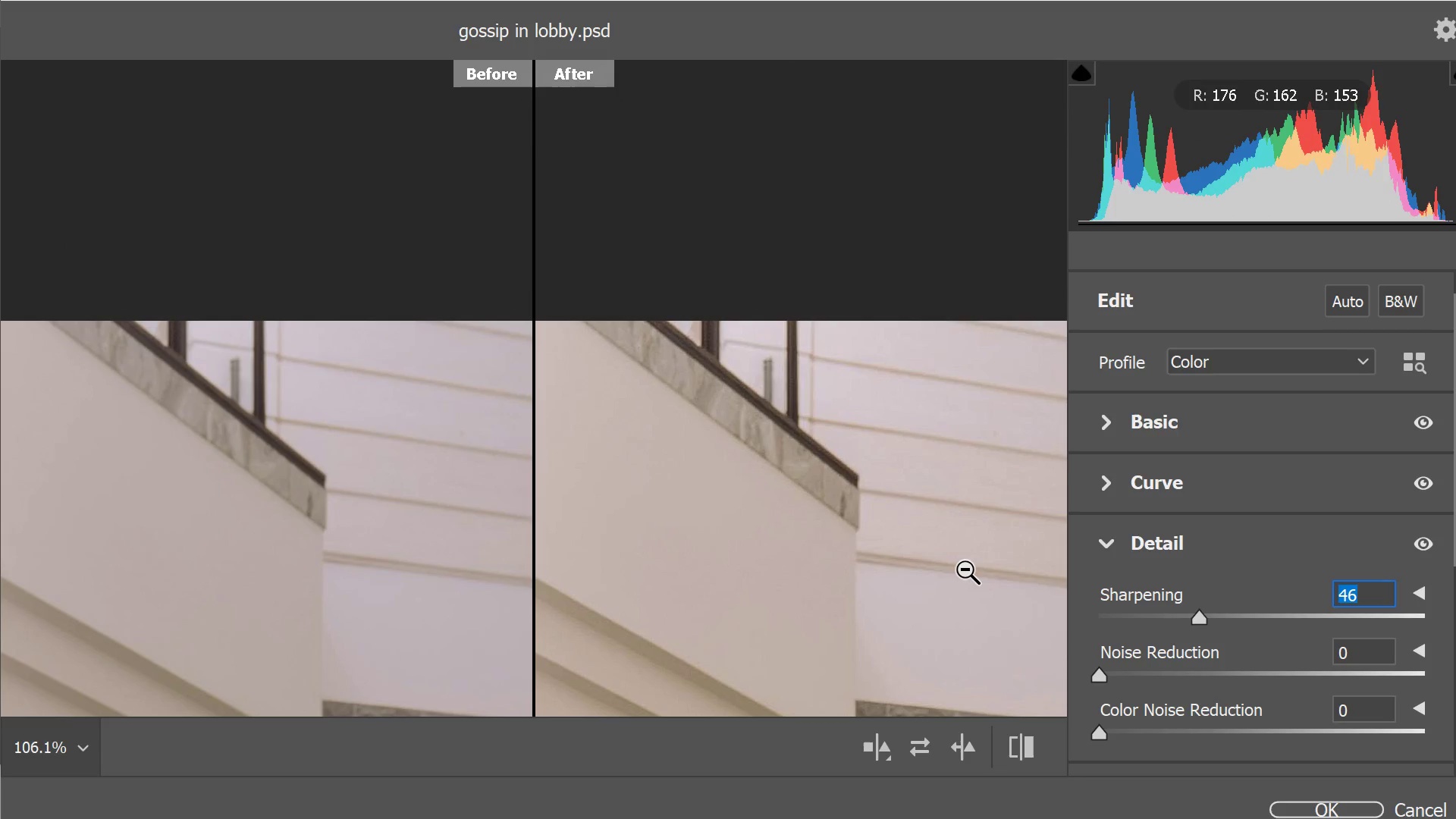 
left_click([965, 570])
 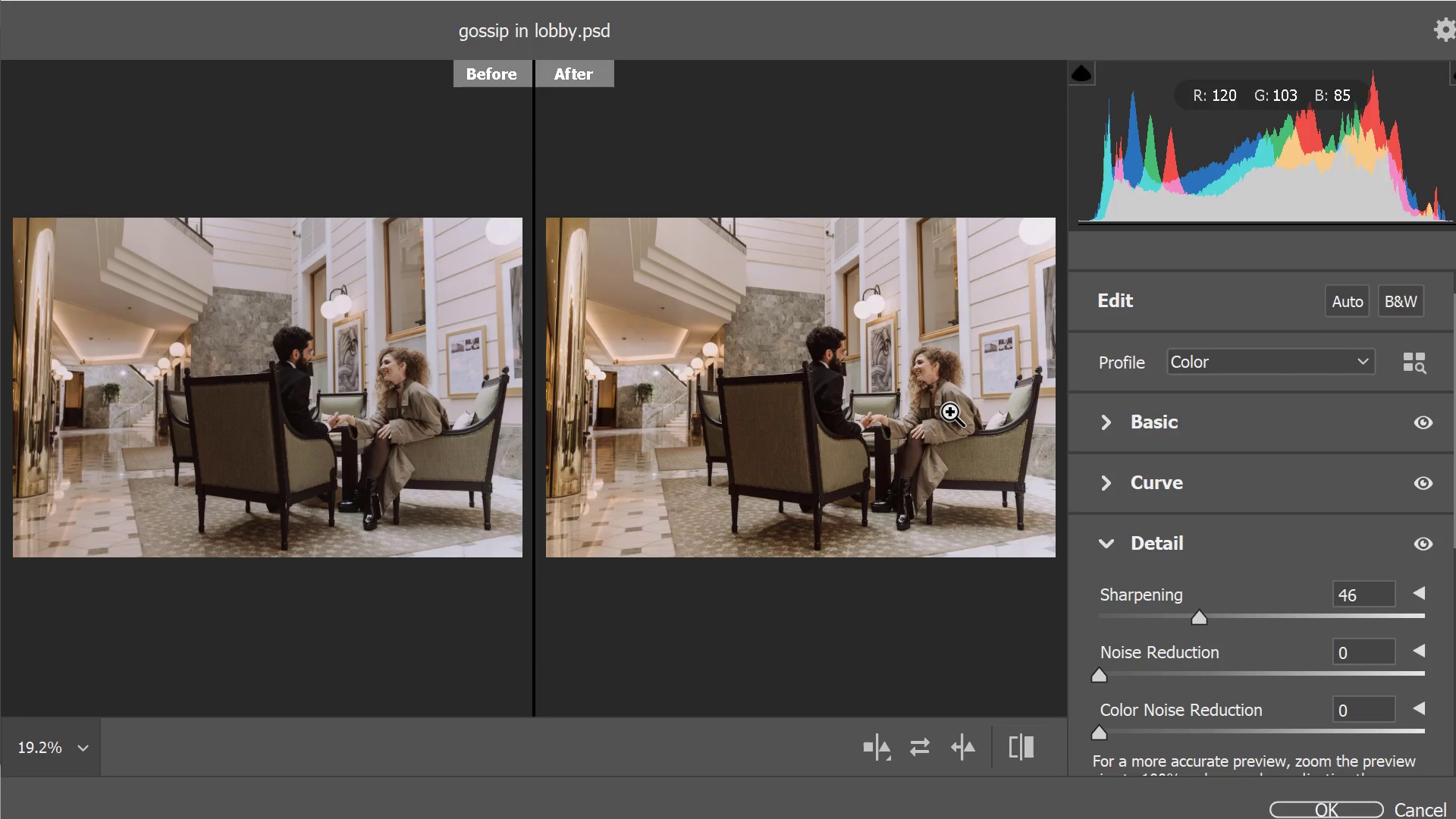 
left_click([952, 400])
 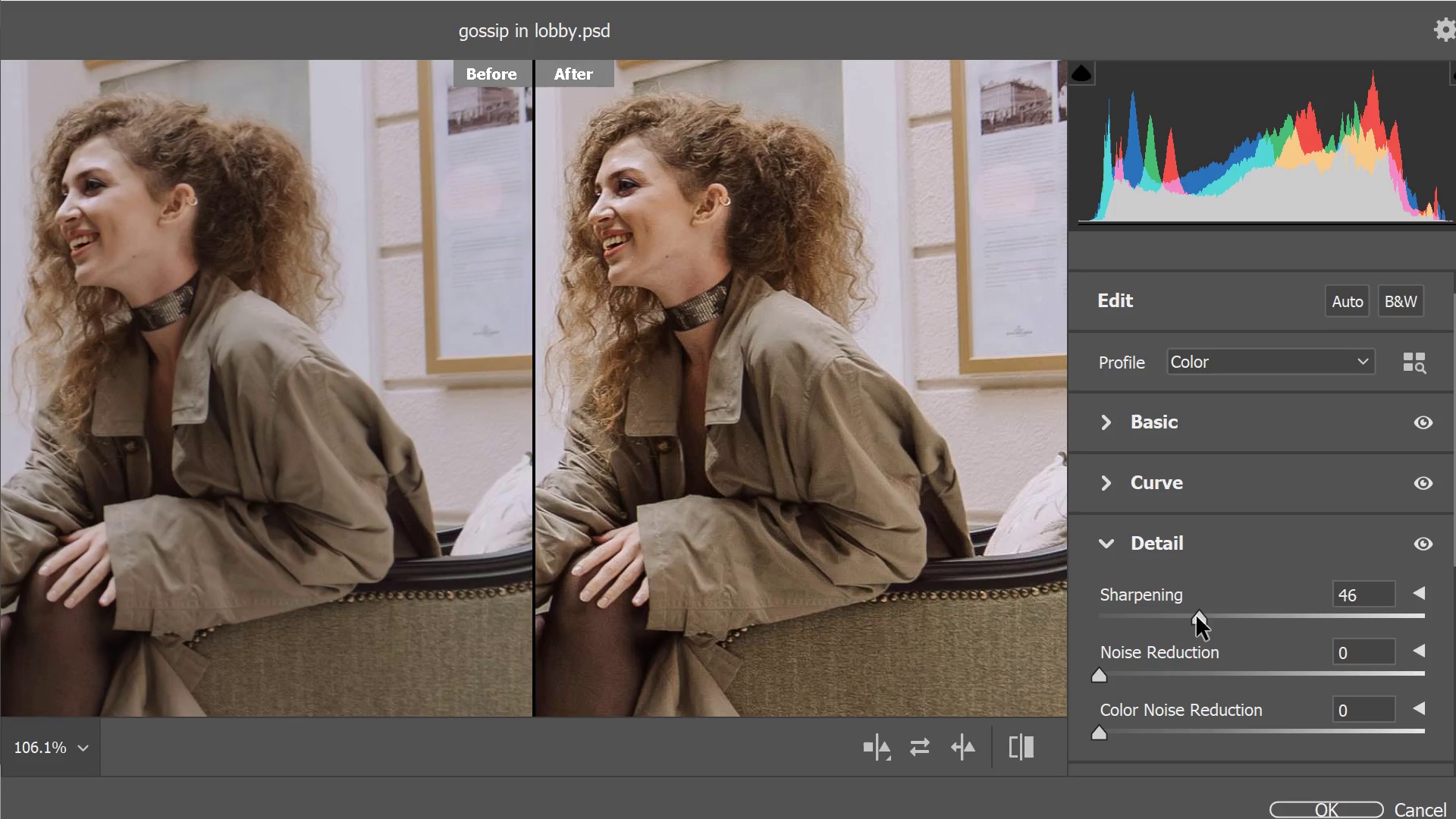 
left_click_drag(start_coordinate=[1200, 617], to_coordinate=[1093, 617])
 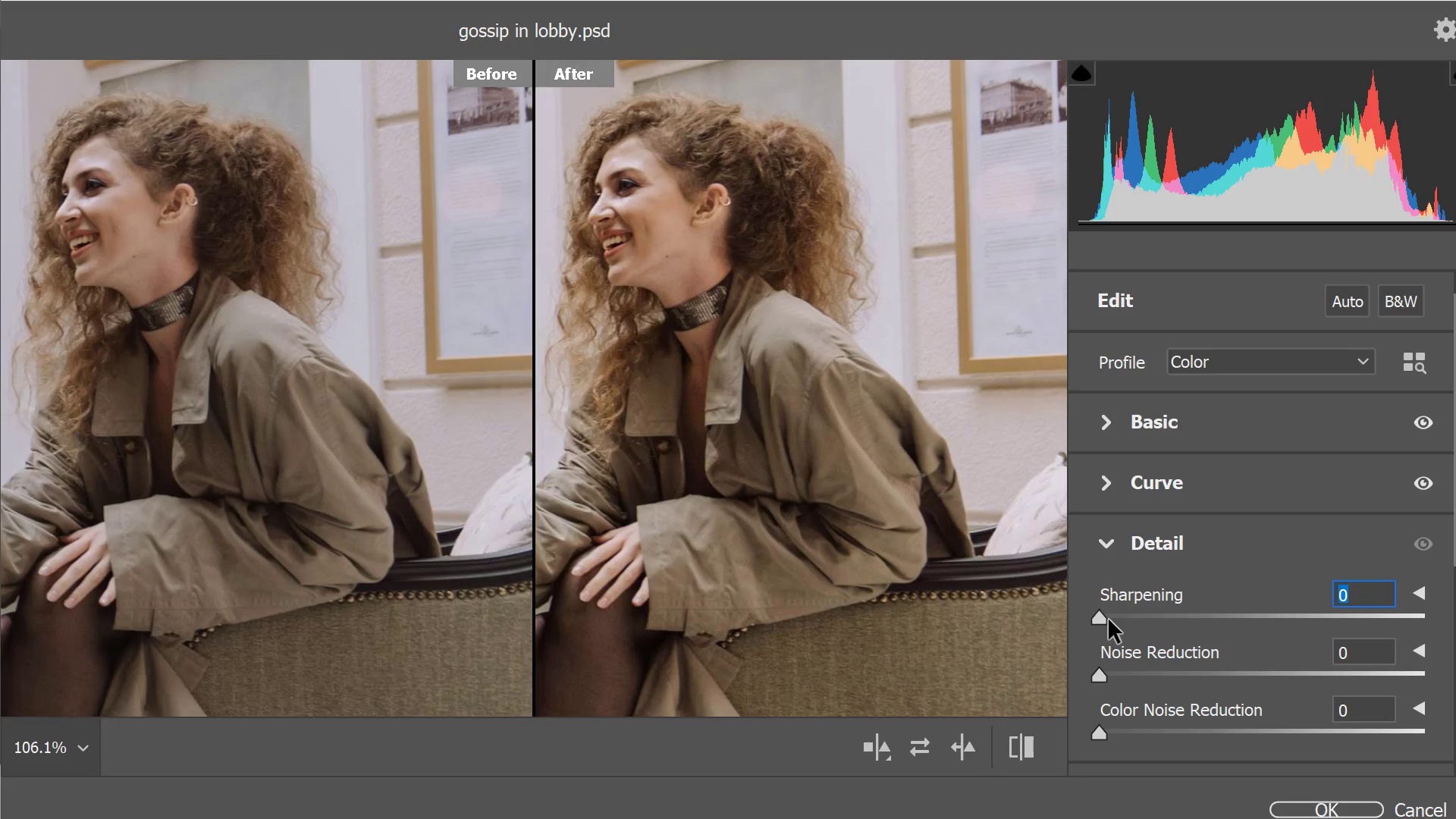 
double_click([1118, 617])
 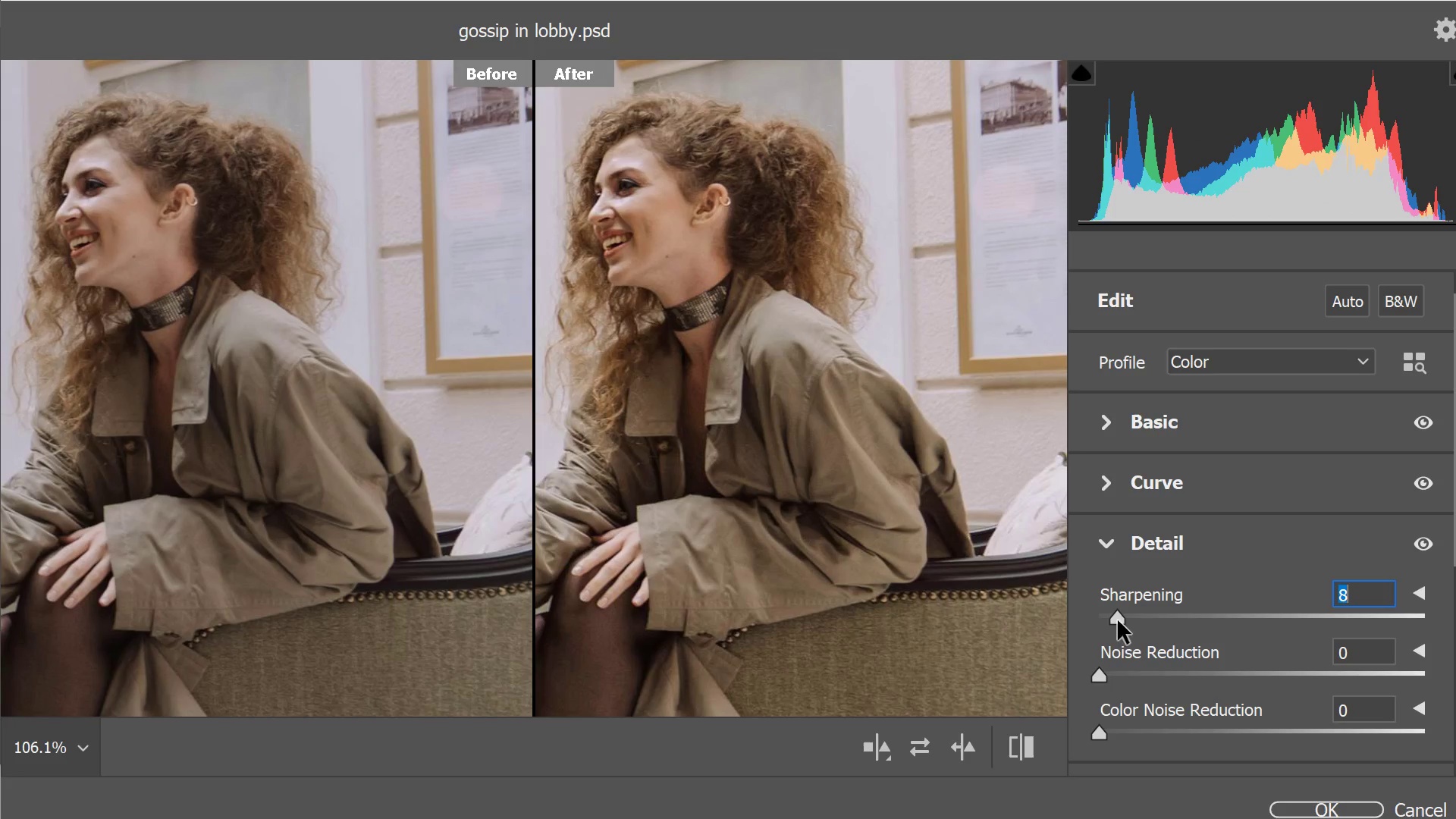 
left_click_drag(start_coordinate=[1104, 672], to_coordinate=[1275, 673])
 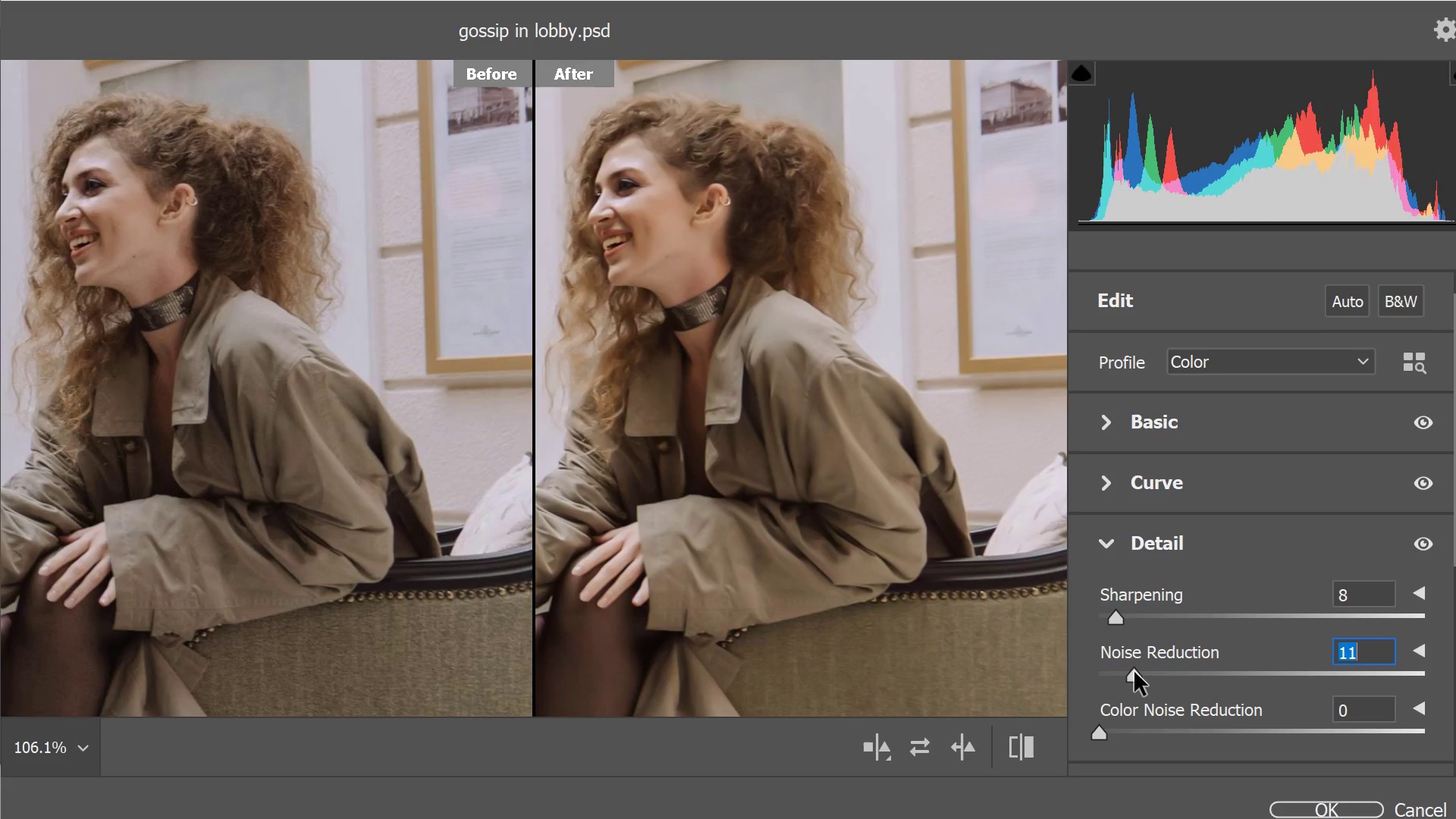 
double_click([1121, 675])
 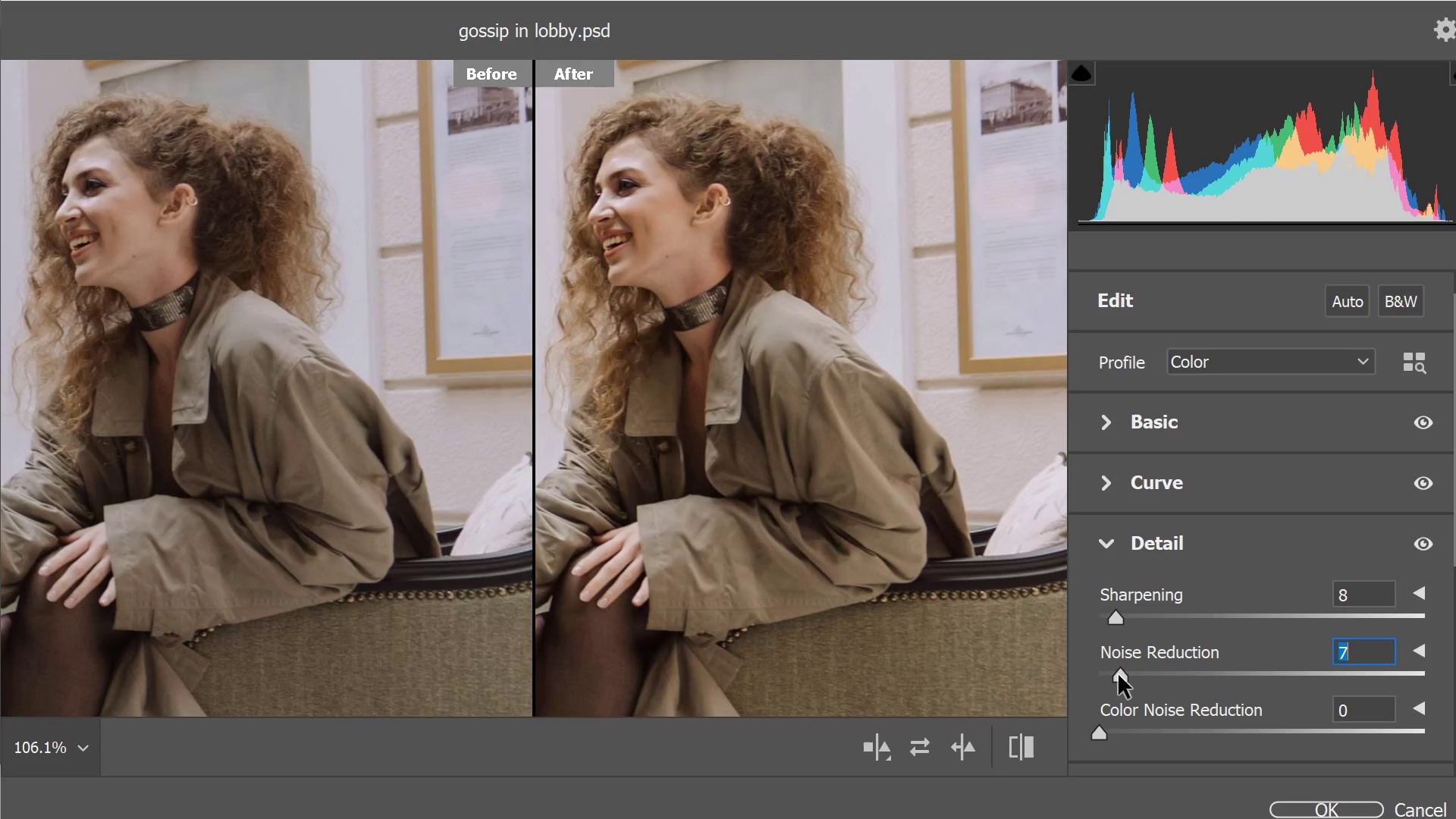 
left_click([1119, 675])
 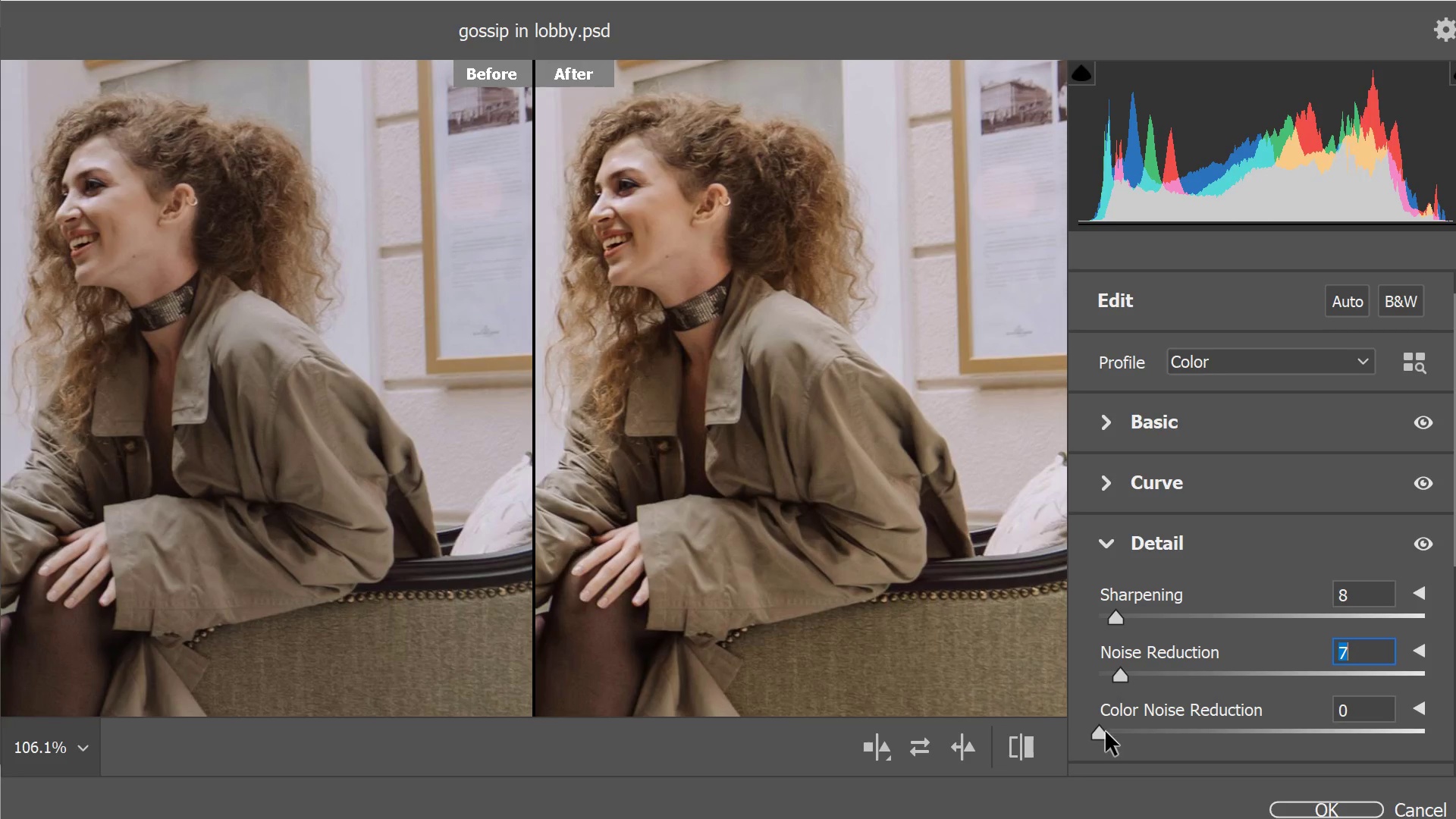 
left_click_drag(start_coordinate=[1103, 732], to_coordinate=[1125, 732])
 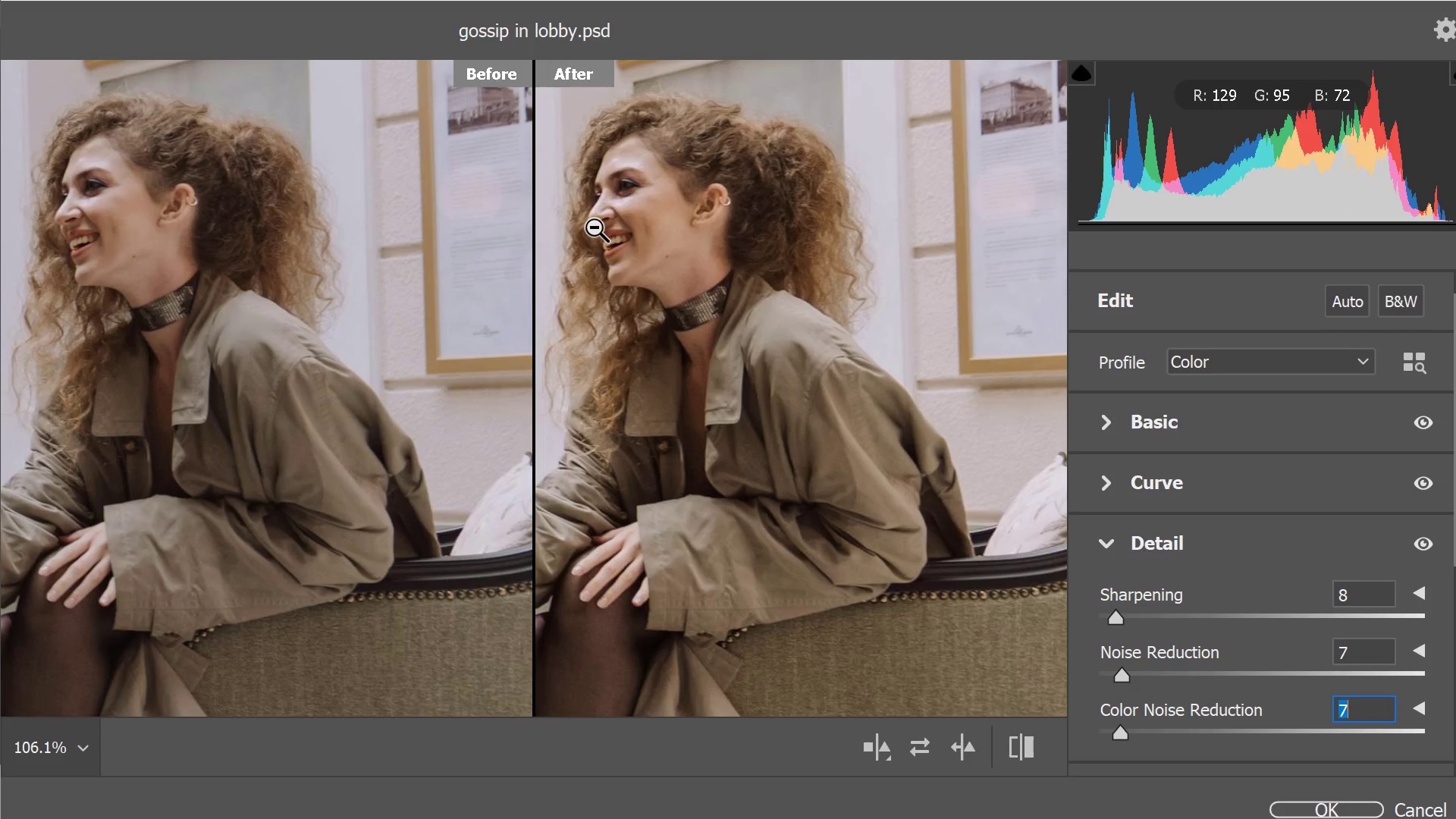 
wait(12.05)
 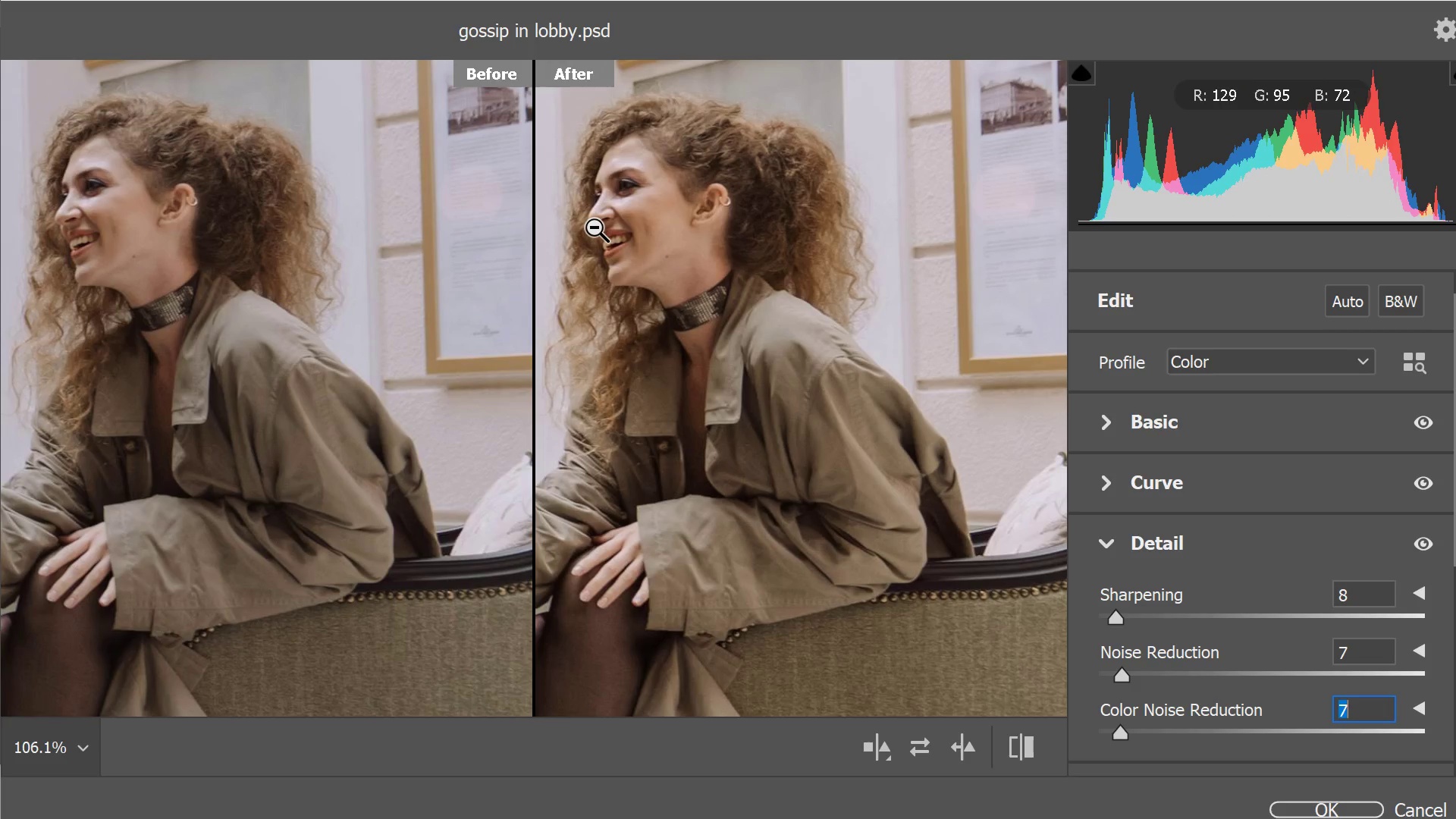 
left_click([1362, 808])
 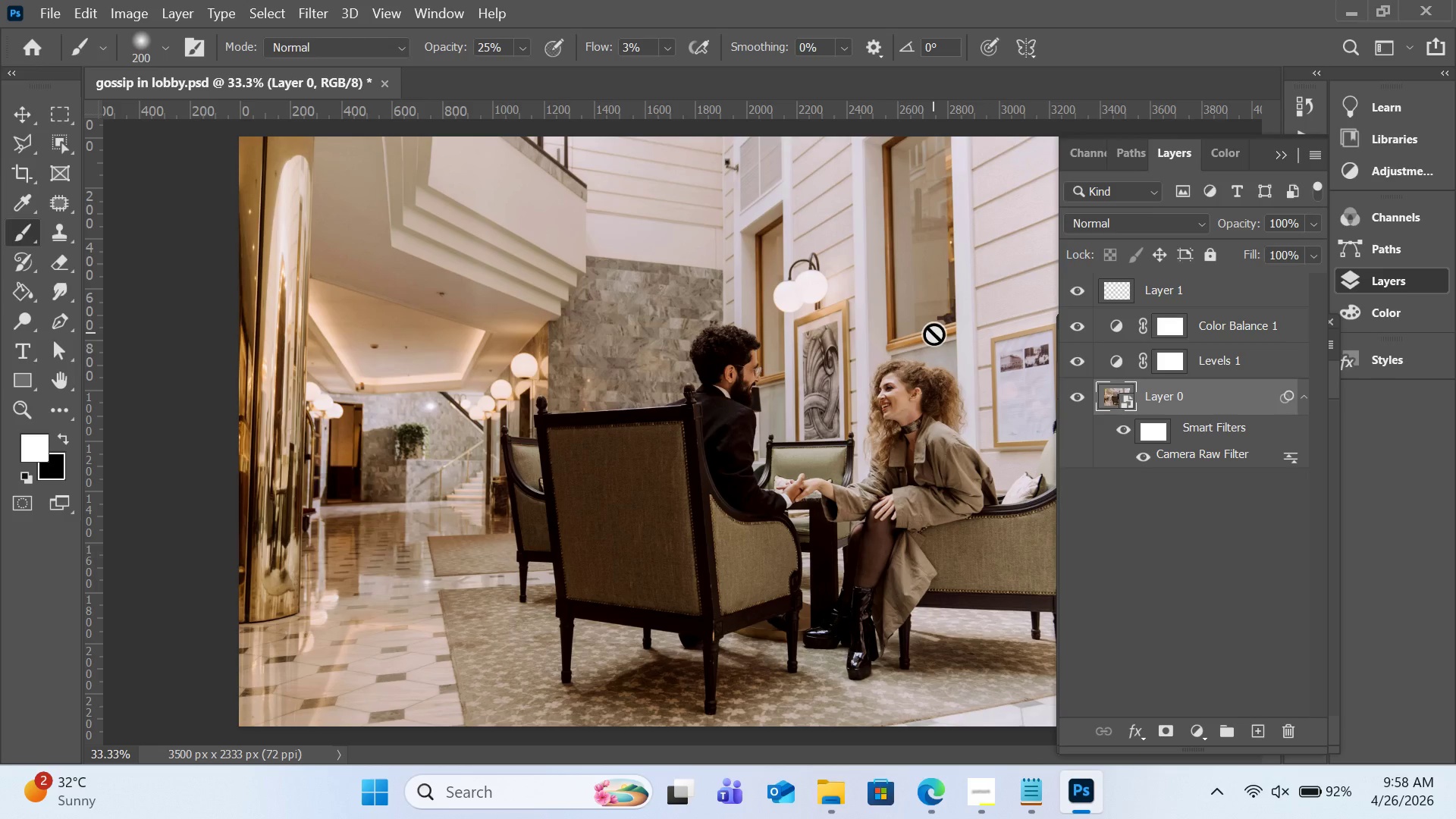 
wait(28.03)
 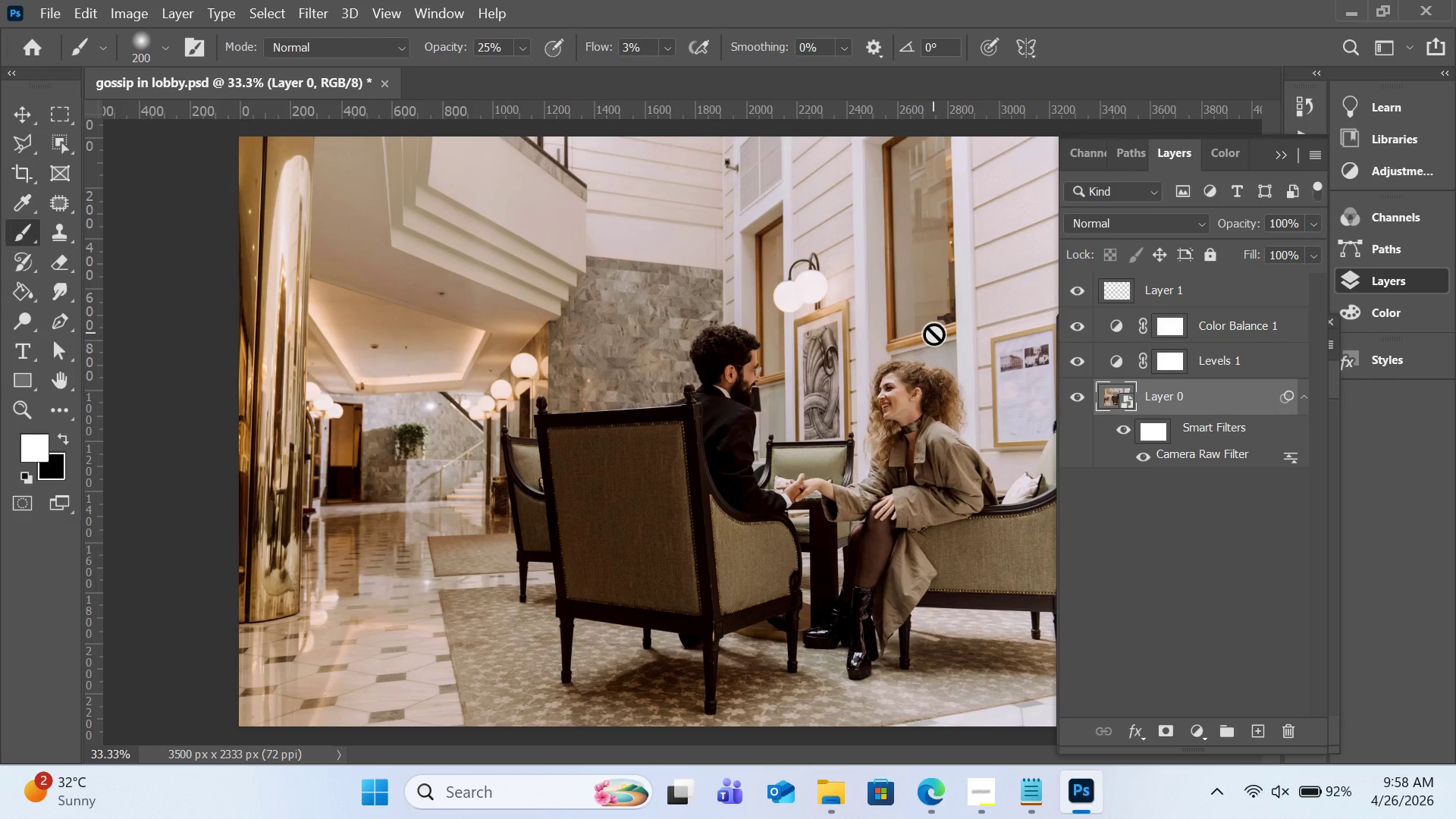 
left_click([1080, 327])
 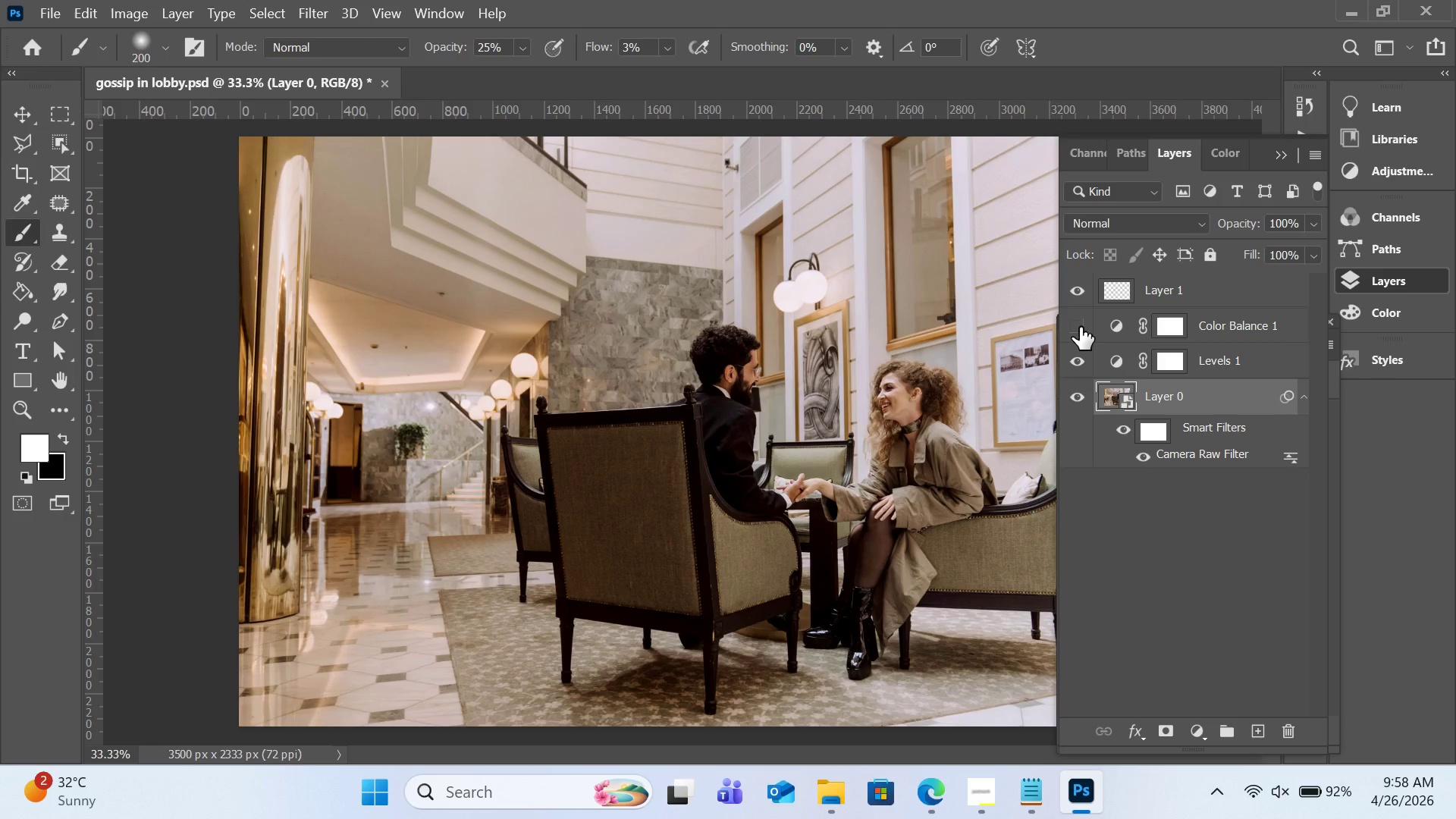 
left_click([1080, 327])
 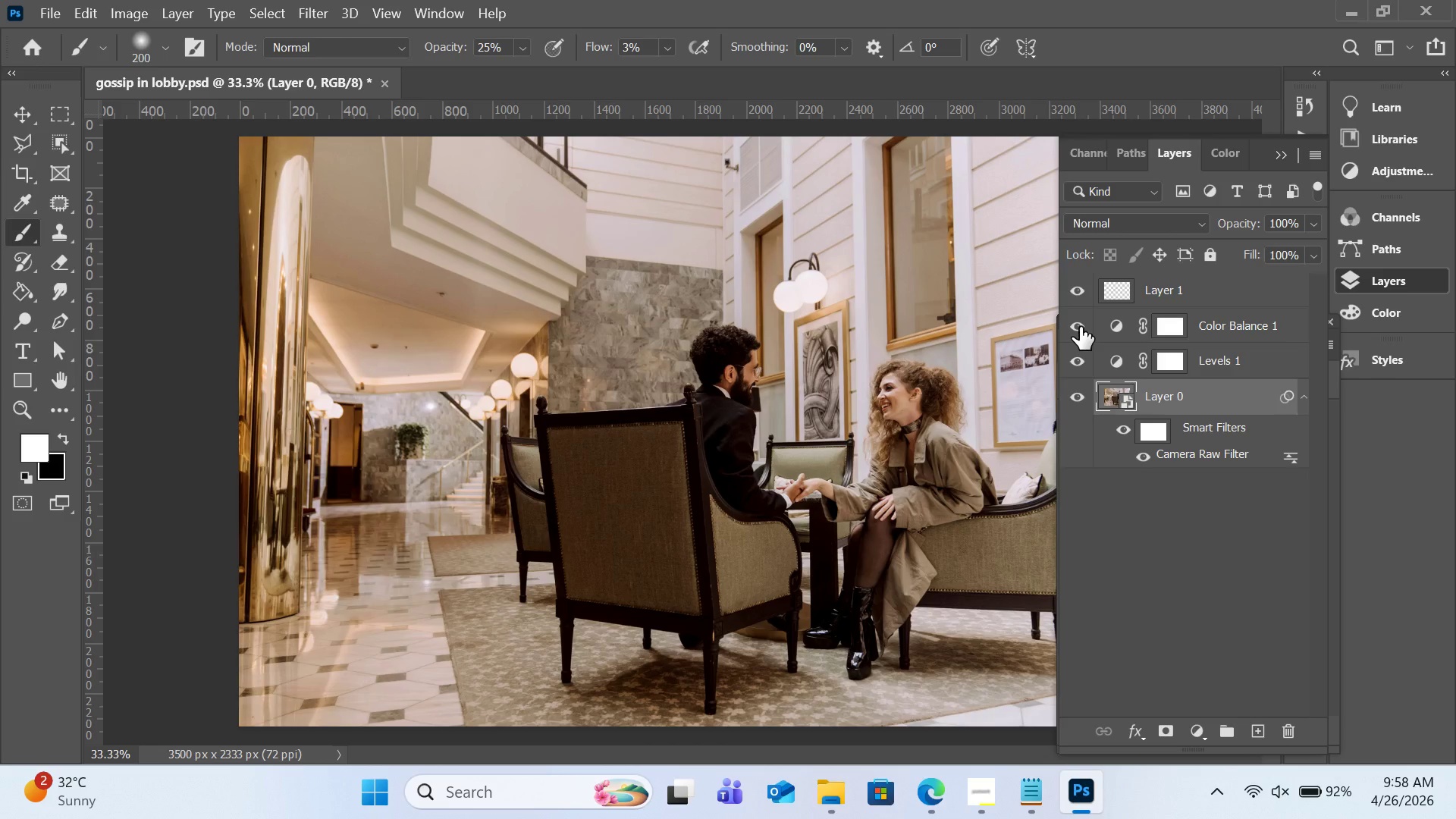 
left_click([1080, 327])
 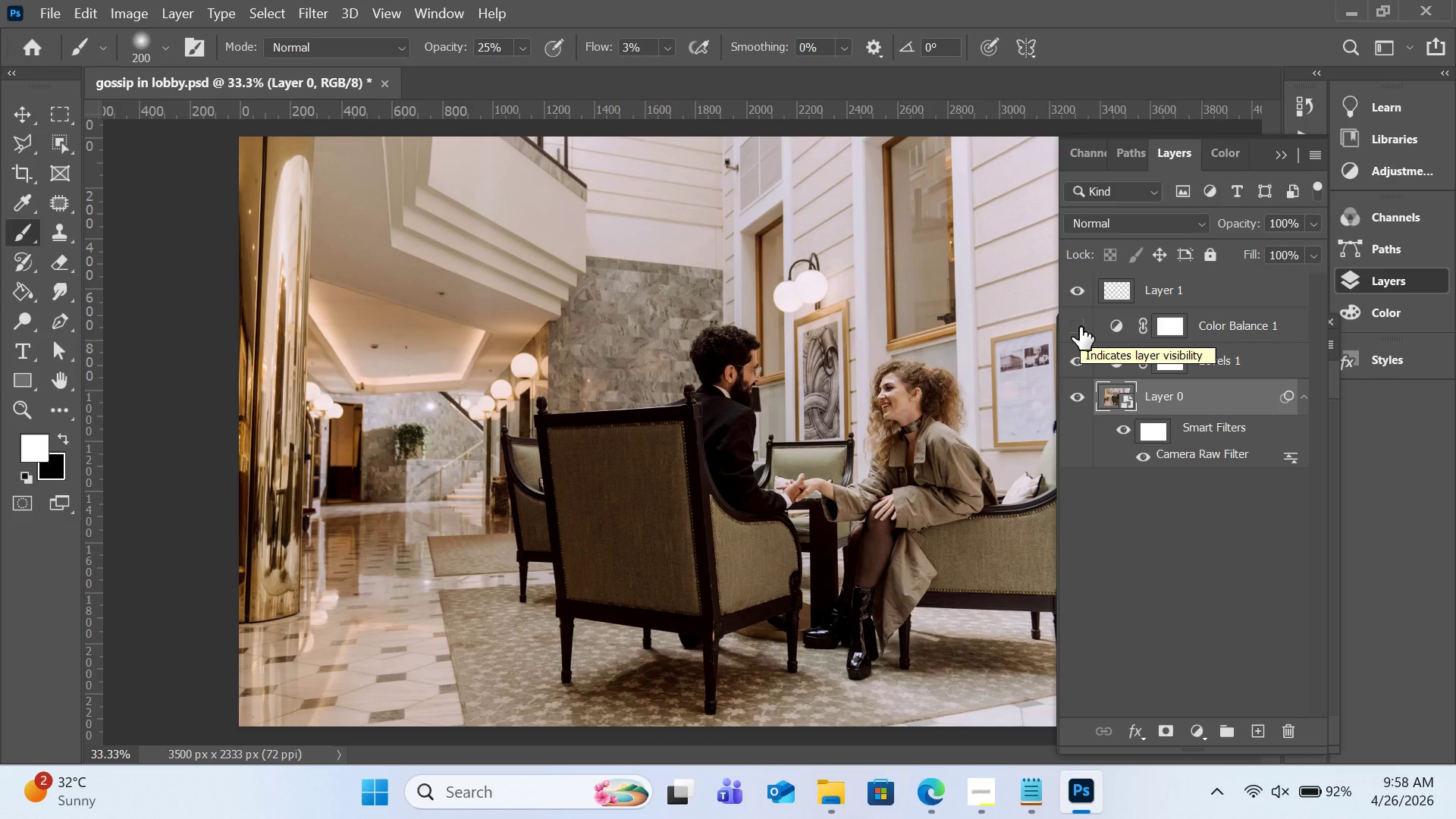 
left_click([1080, 327])
 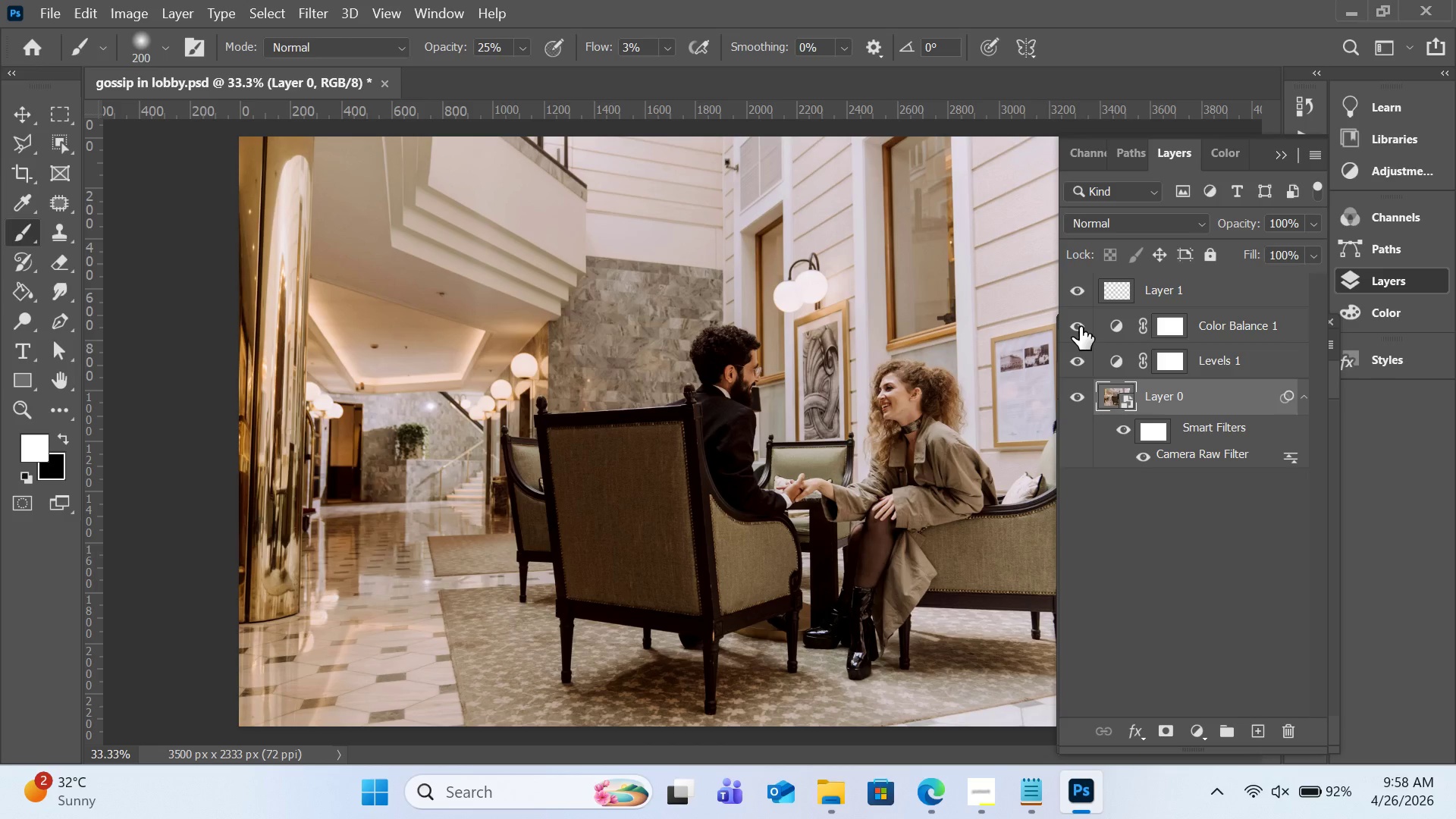 
left_click([1080, 327])
 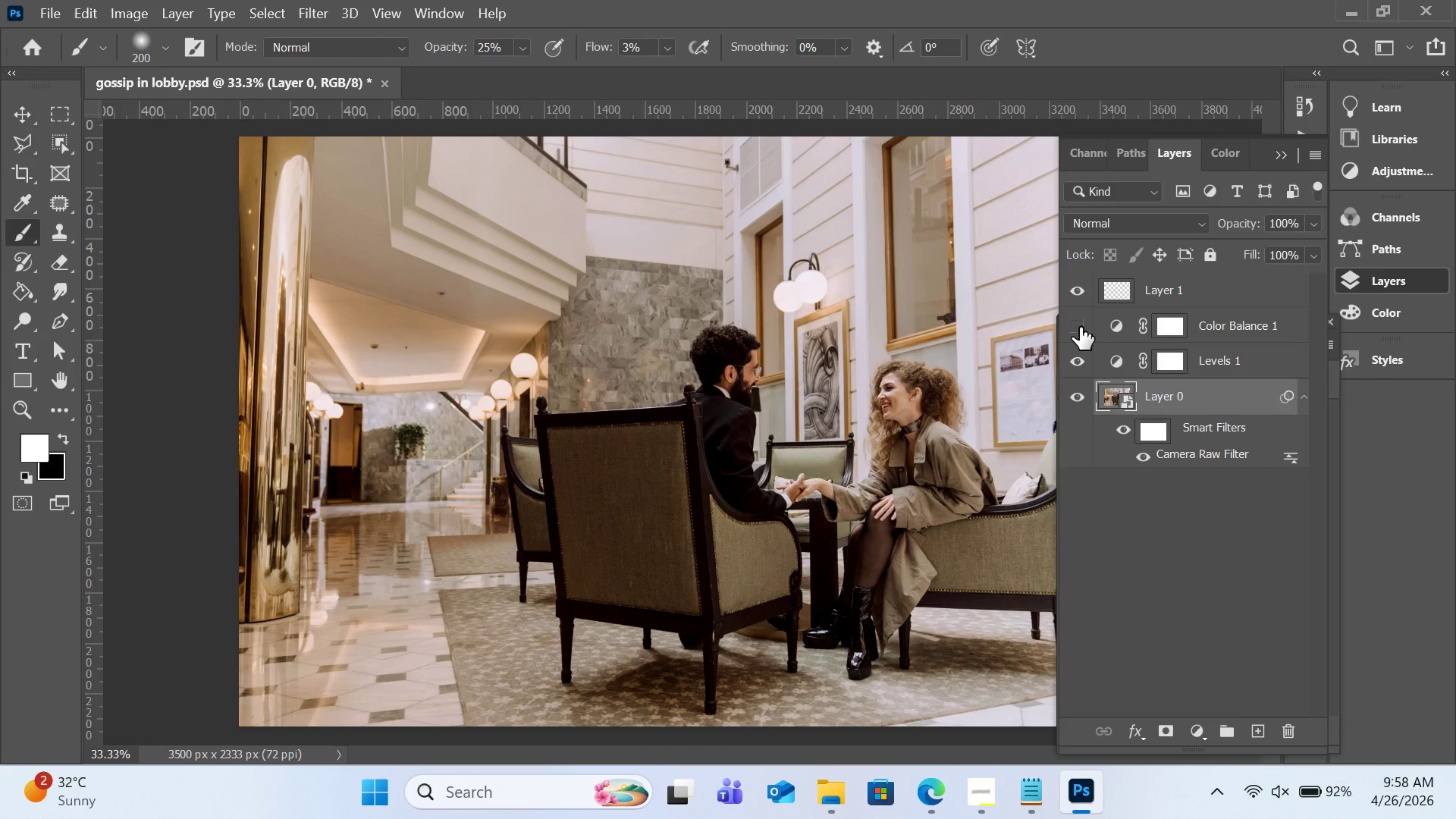 
left_click([1080, 327])
 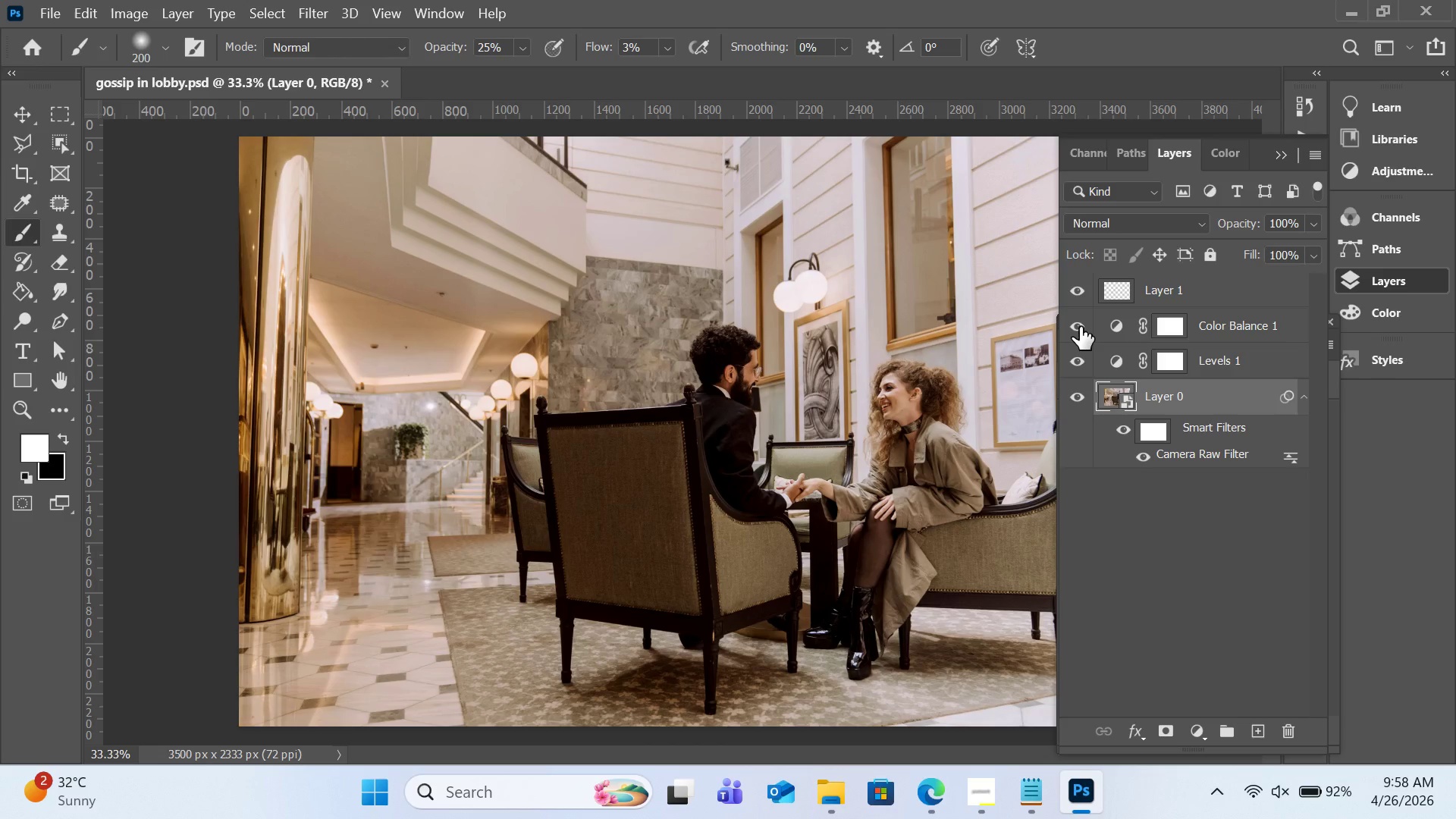 
left_click([1080, 327])
 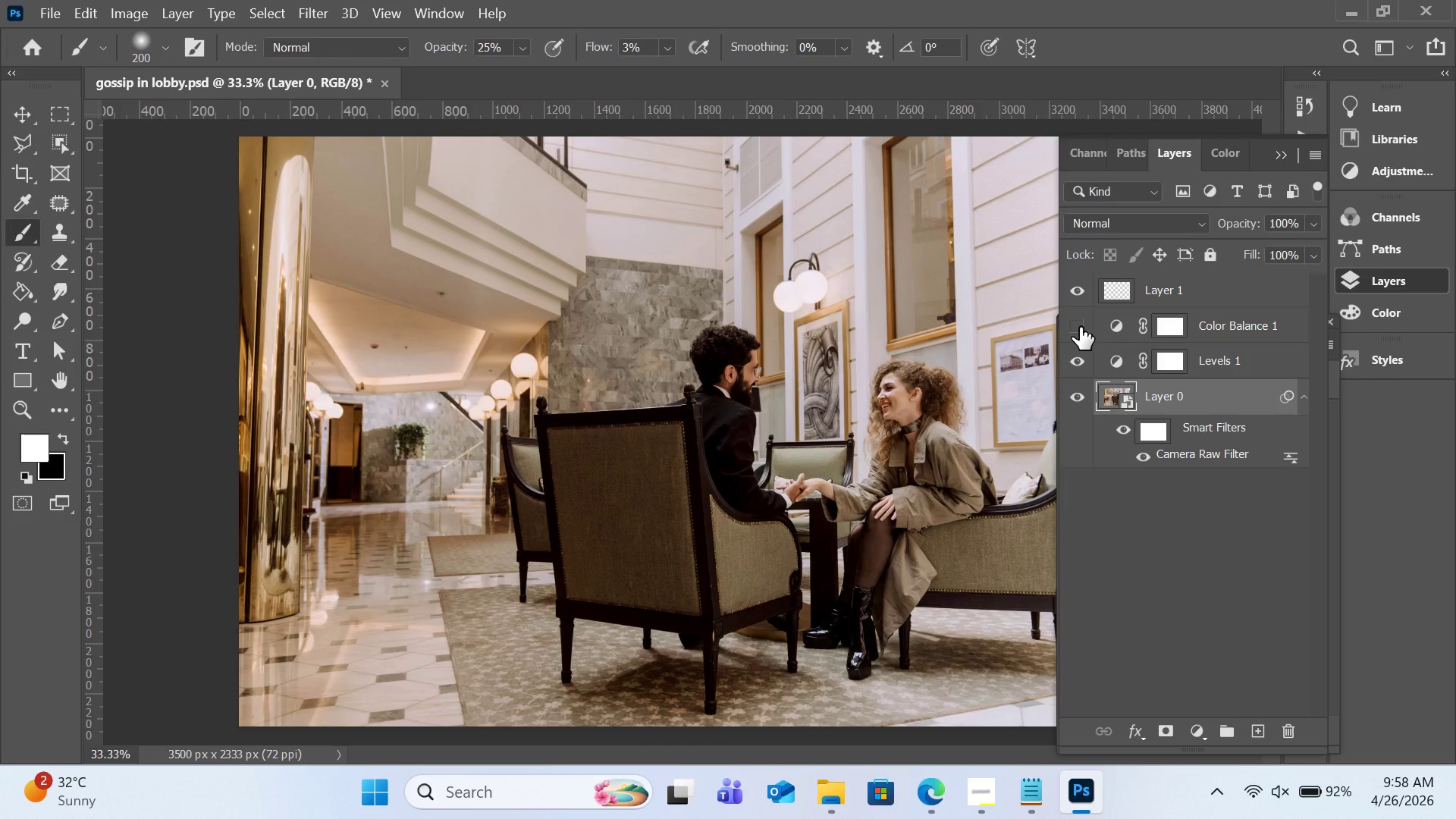 
left_click([1080, 327])
 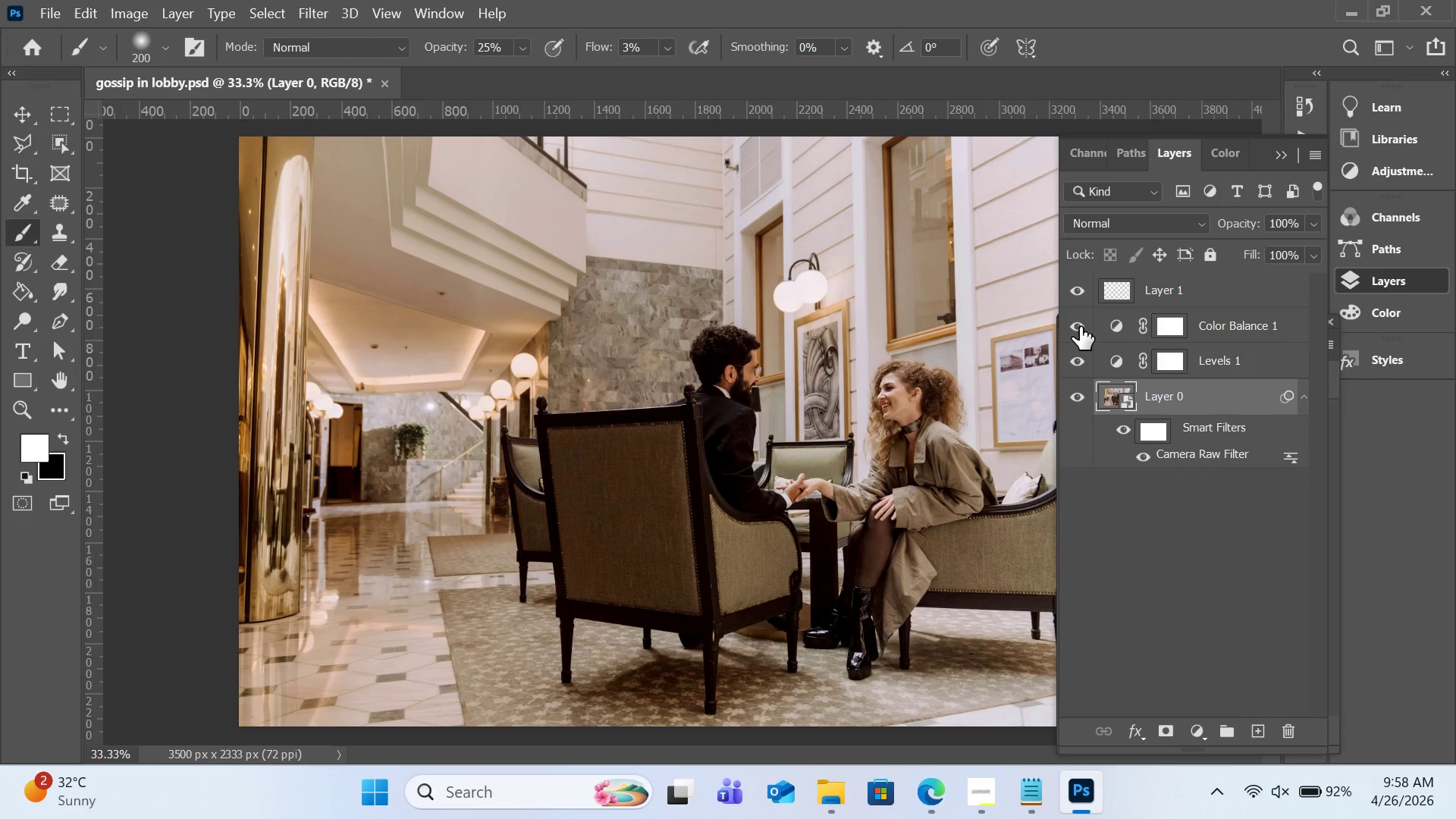 
left_click([1080, 327])
 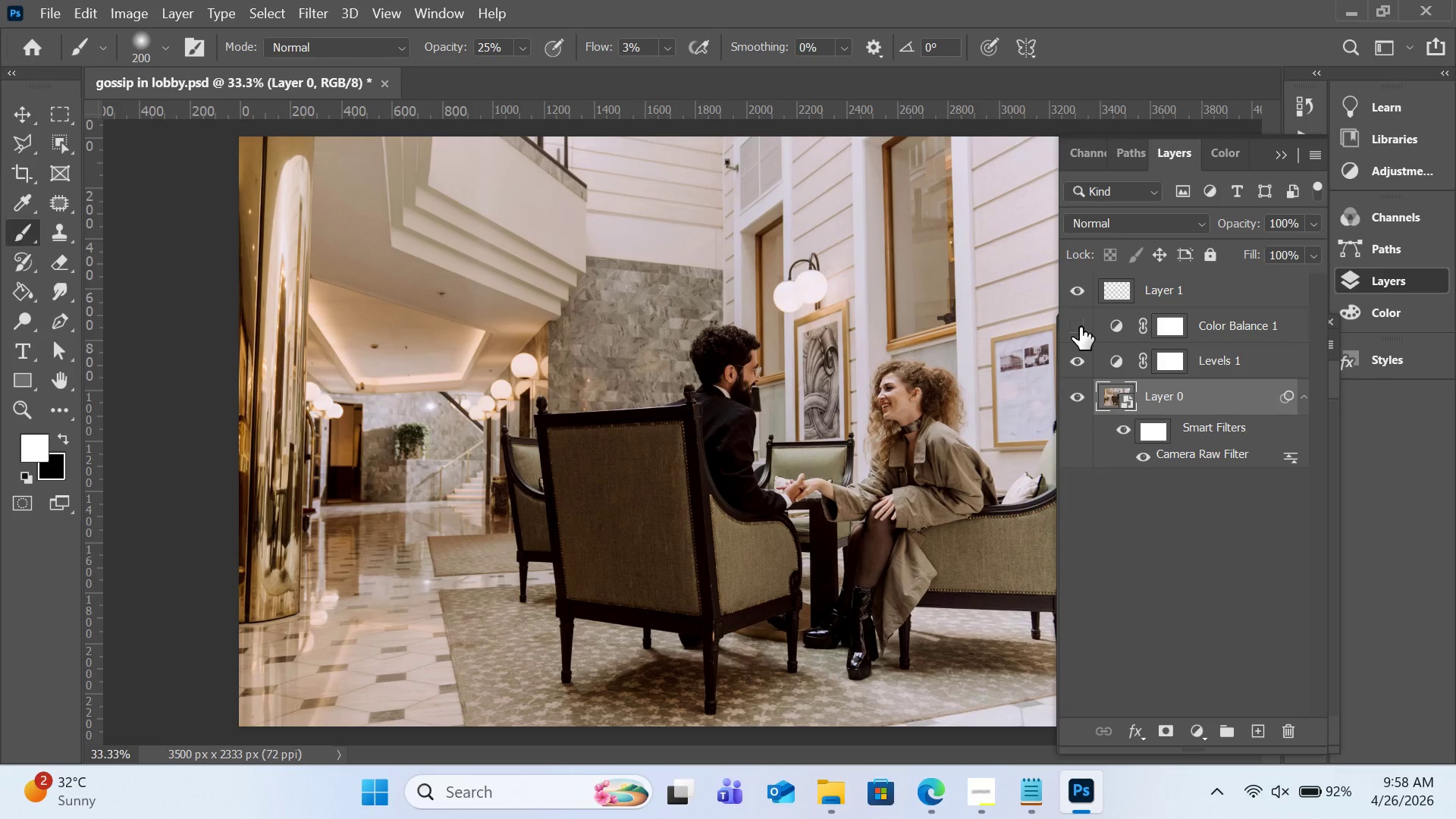 
left_click([1080, 327])
 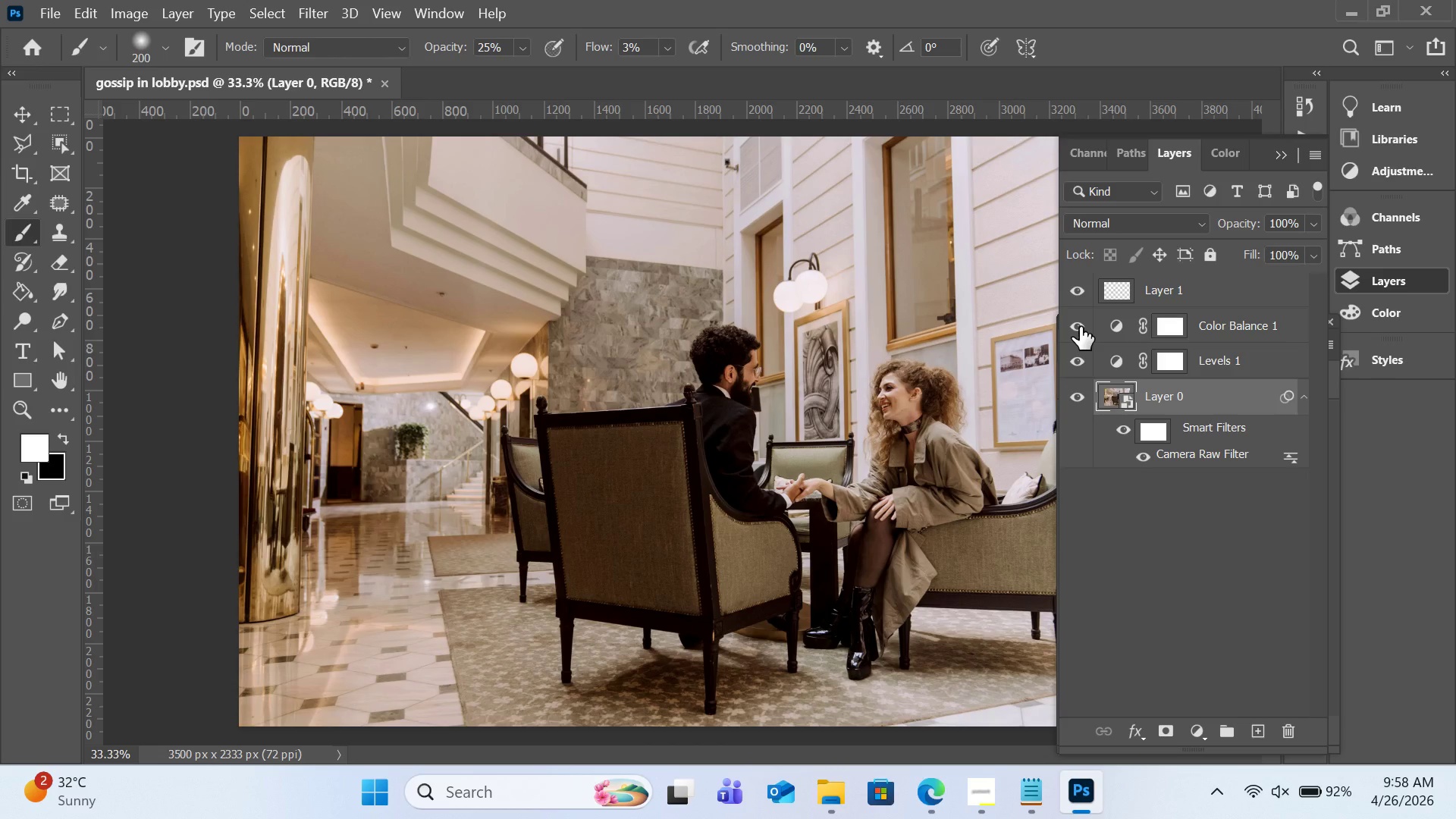 
left_click([1080, 327])
 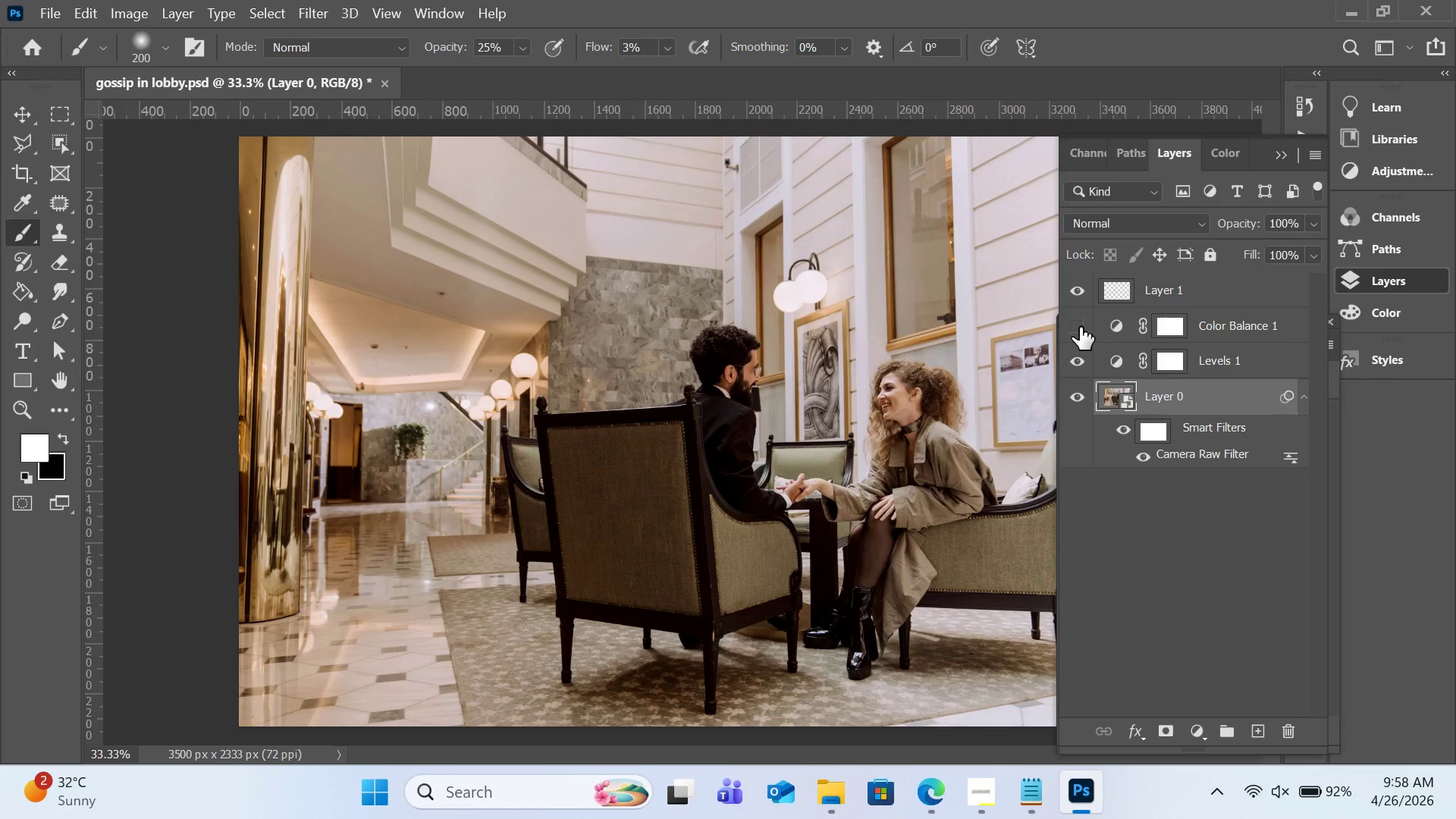 
left_click([1080, 327])
 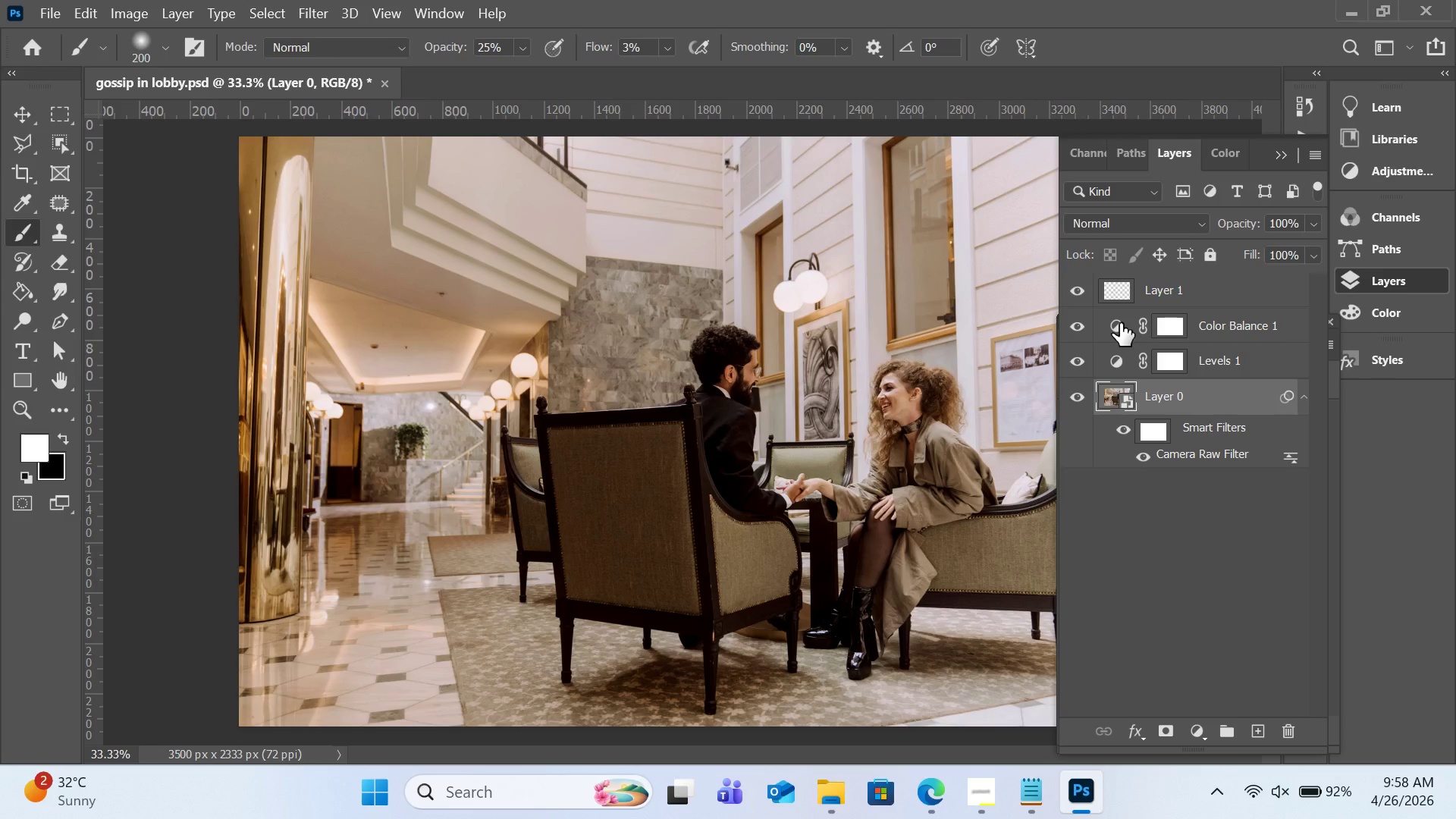 
double_click([1124, 323])
 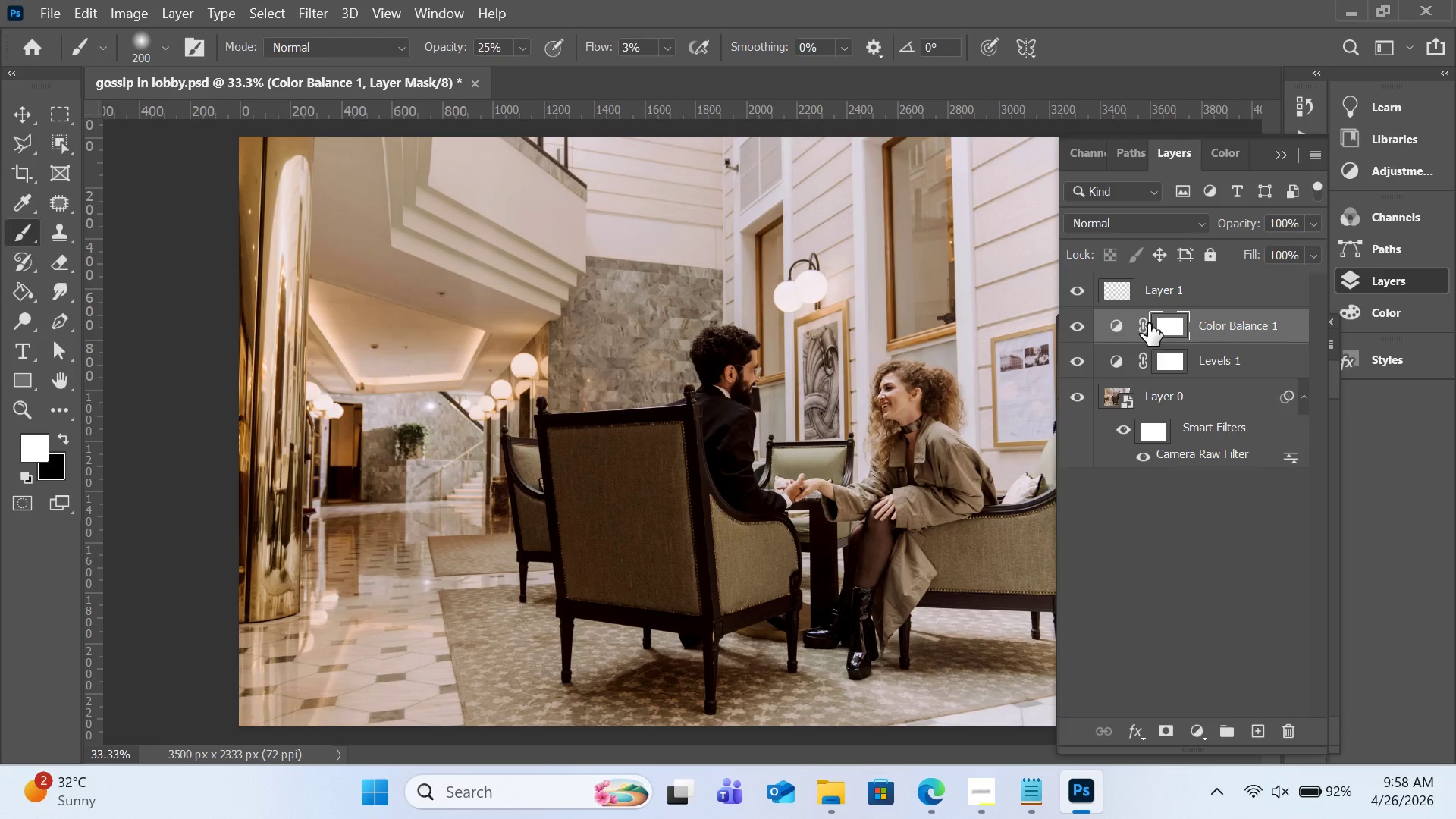 
left_click([1086, 325])
 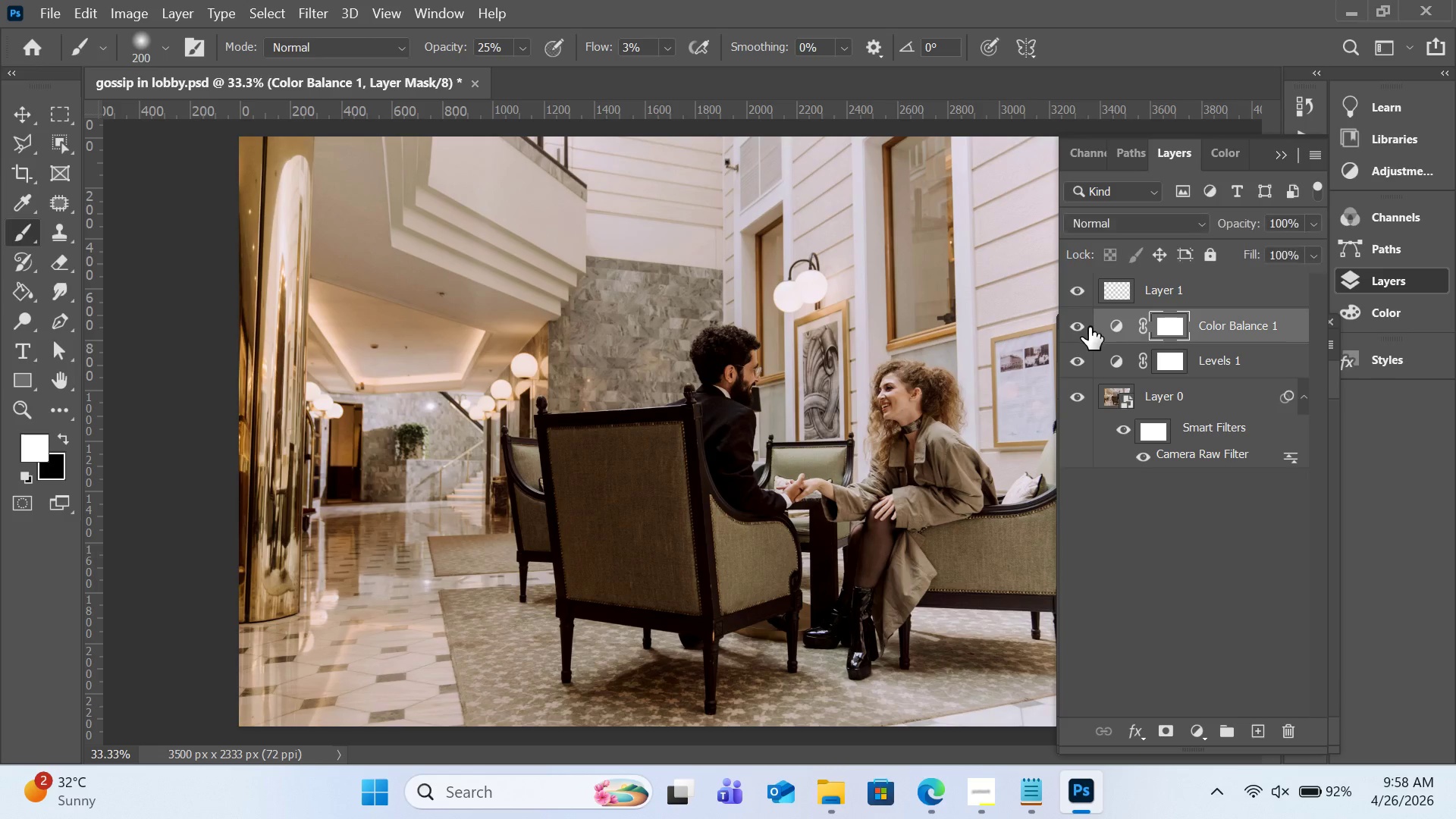 
double_click([1115, 328])
 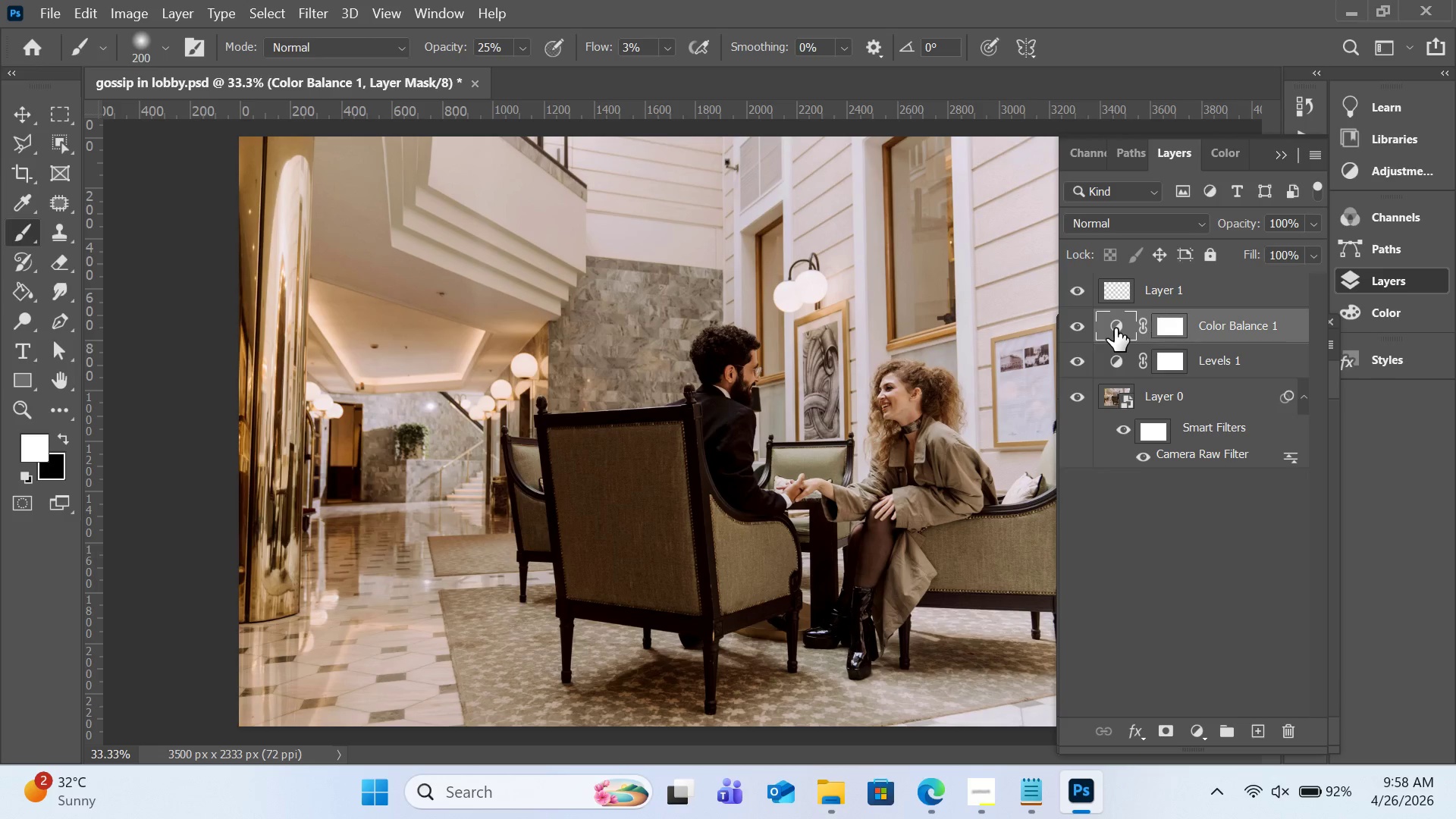 
triple_click([1115, 328])
 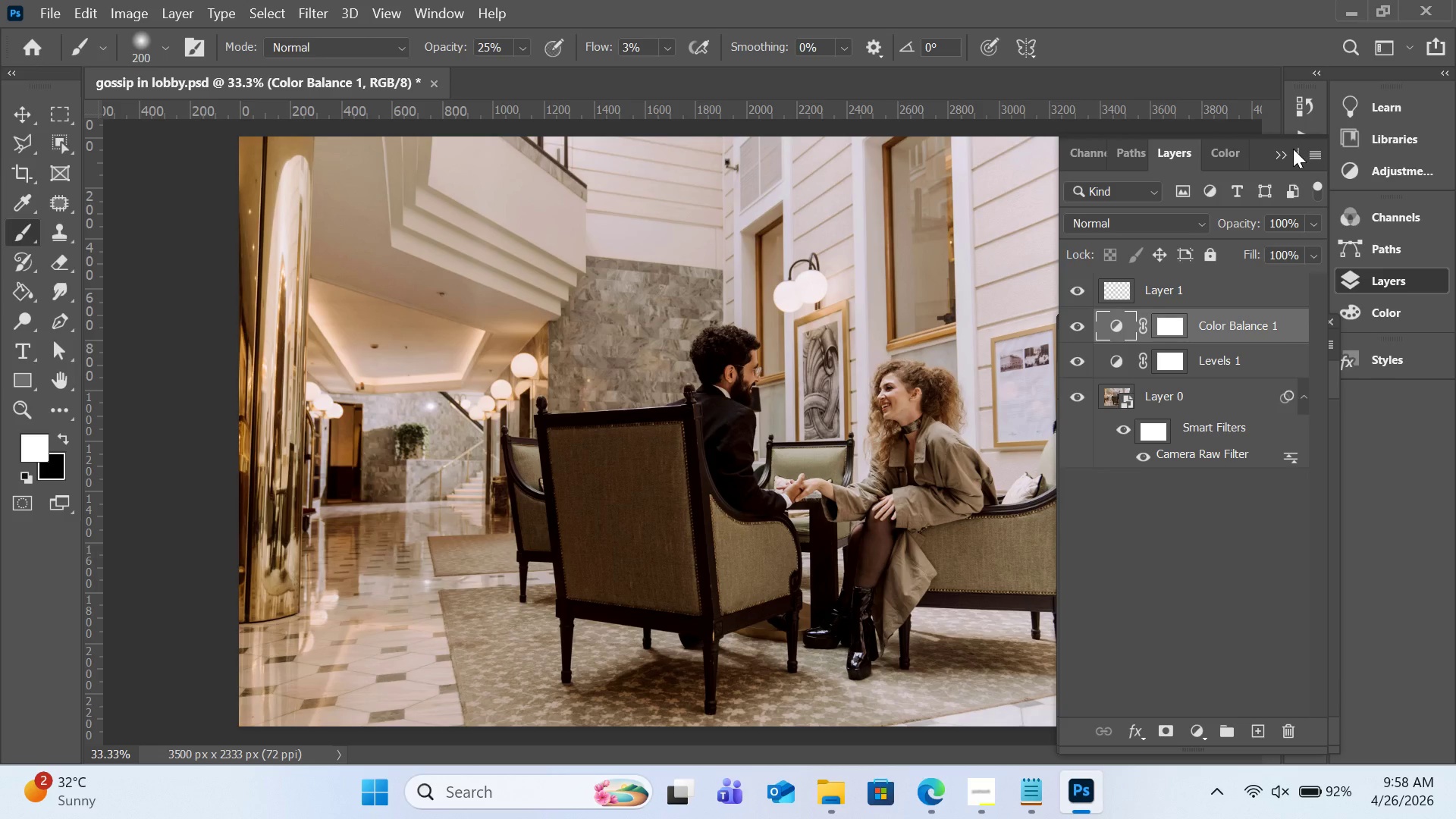 
left_click([1285, 156])
 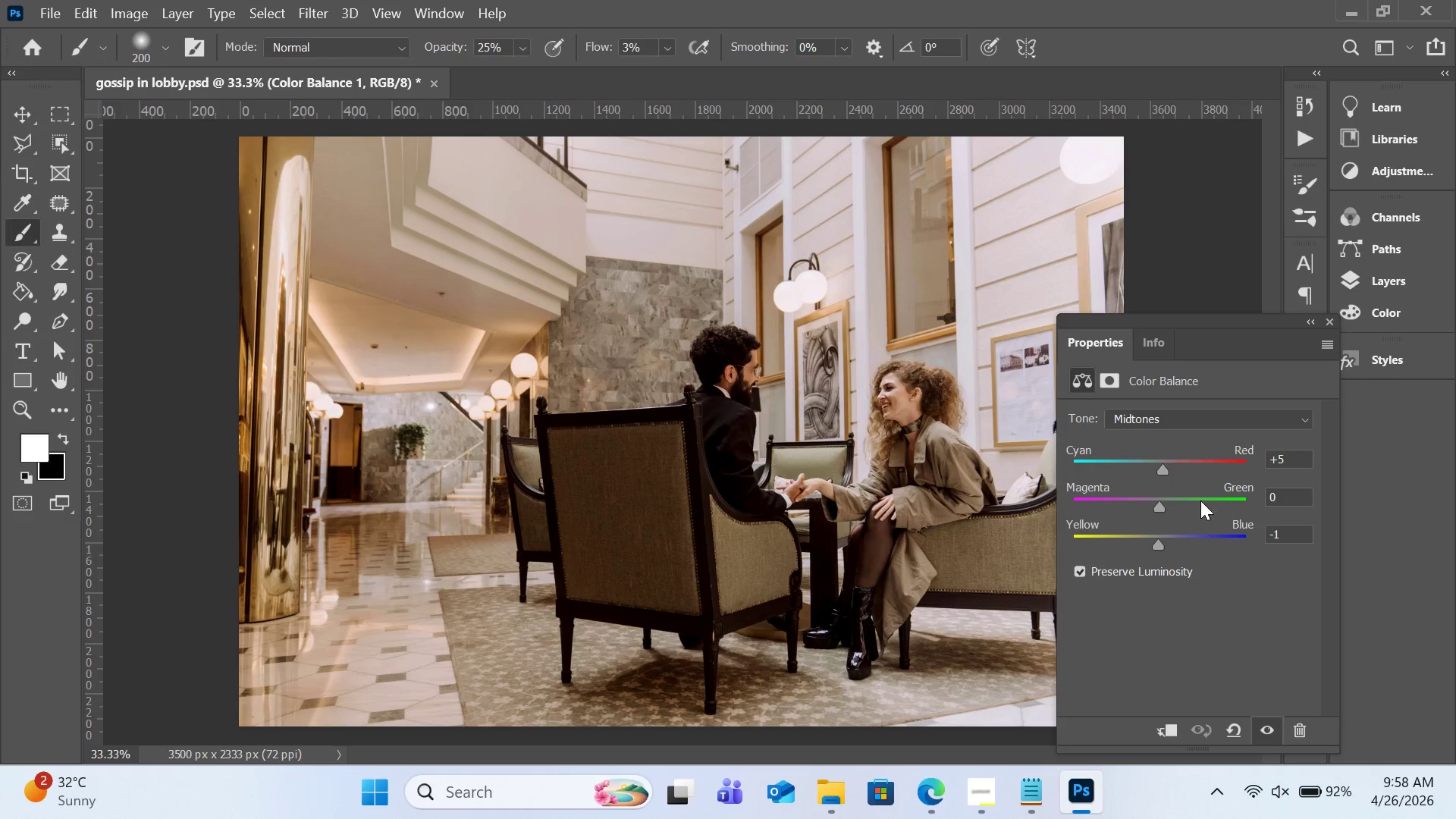 
left_click_drag(start_coordinate=[1163, 467], to_coordinate=[1156, 475])
 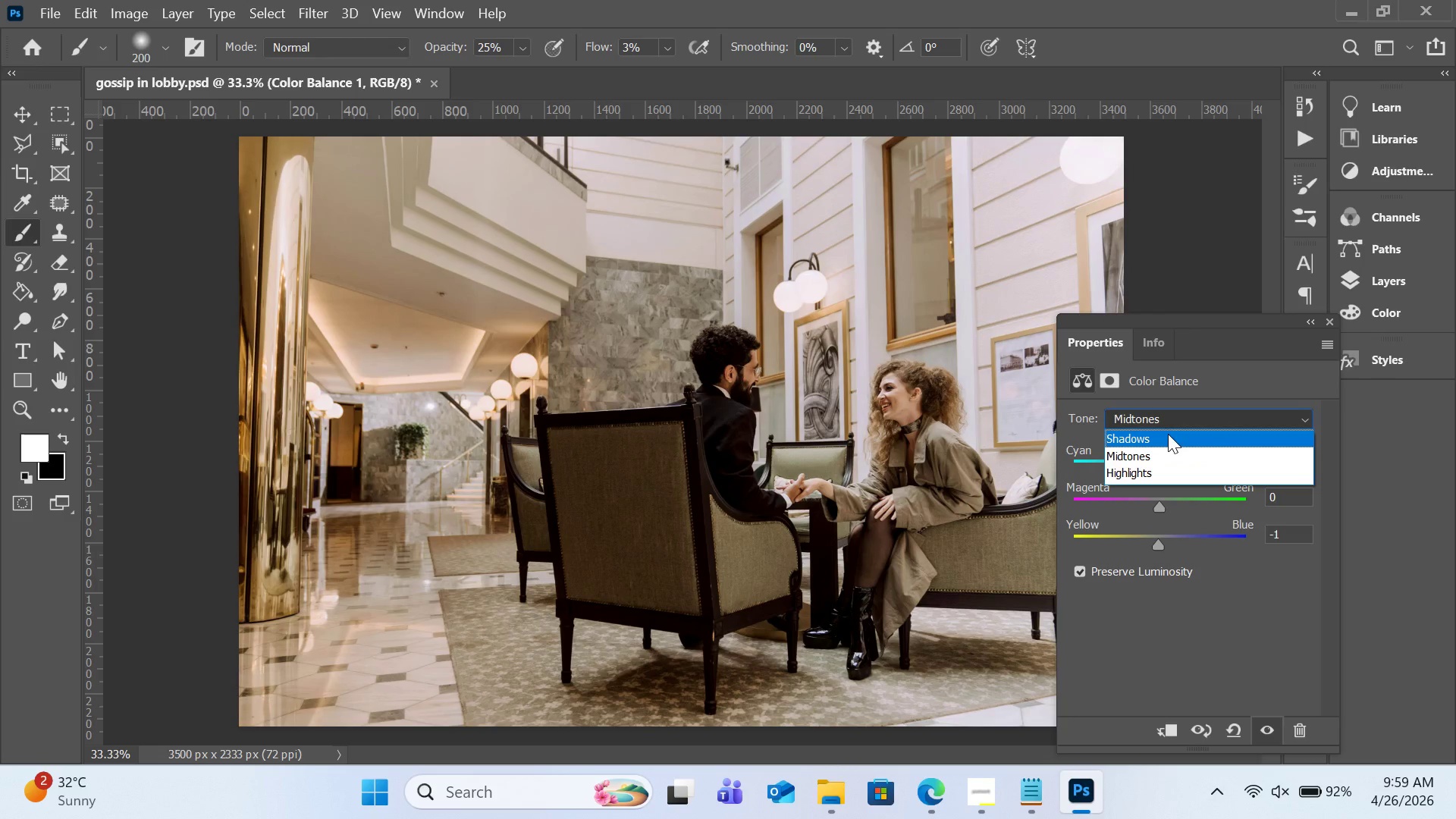 
left_click([1168, 435])
 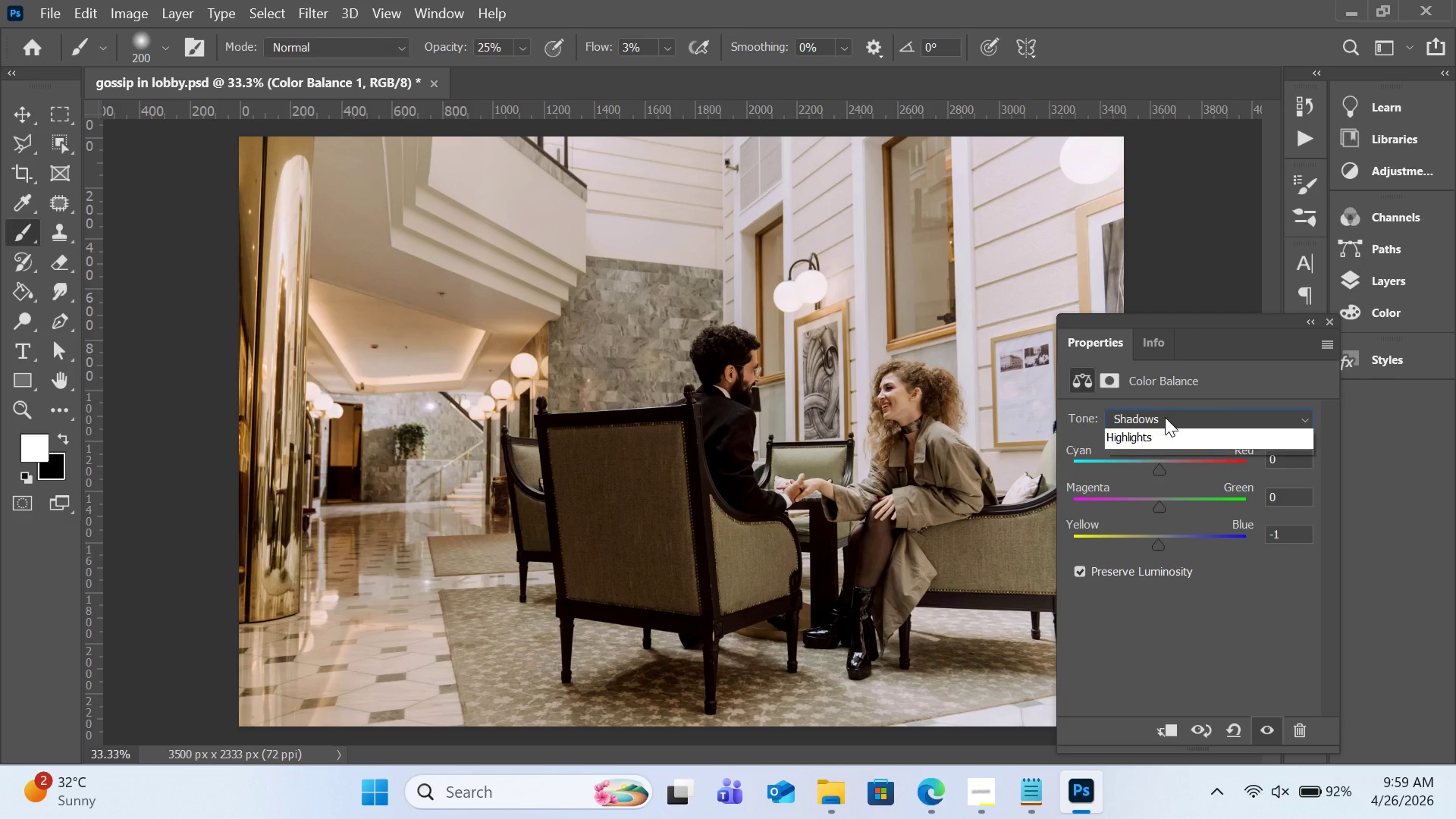 
left_click([1163, 477])
 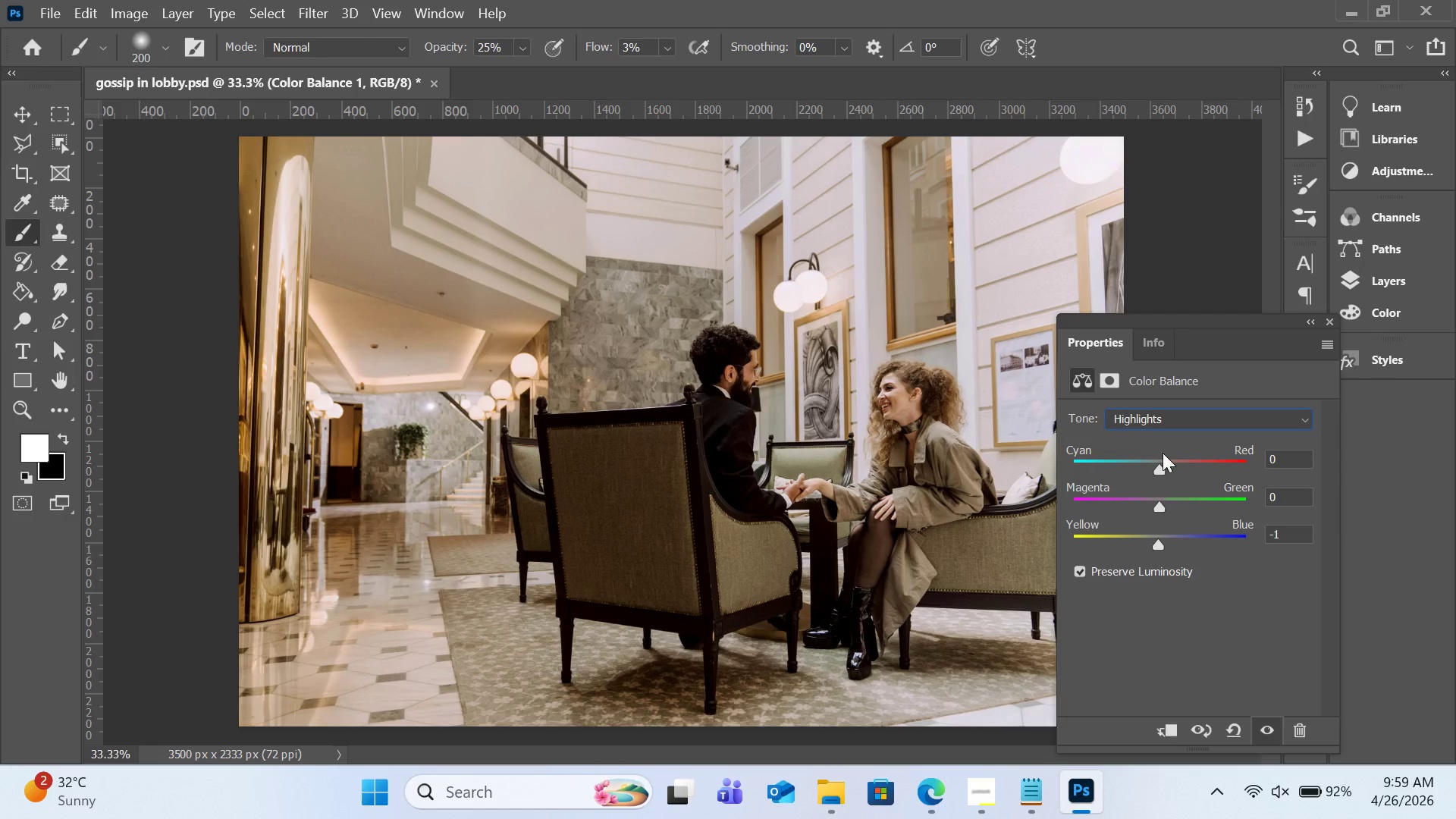 
left_click([1164, 427])
 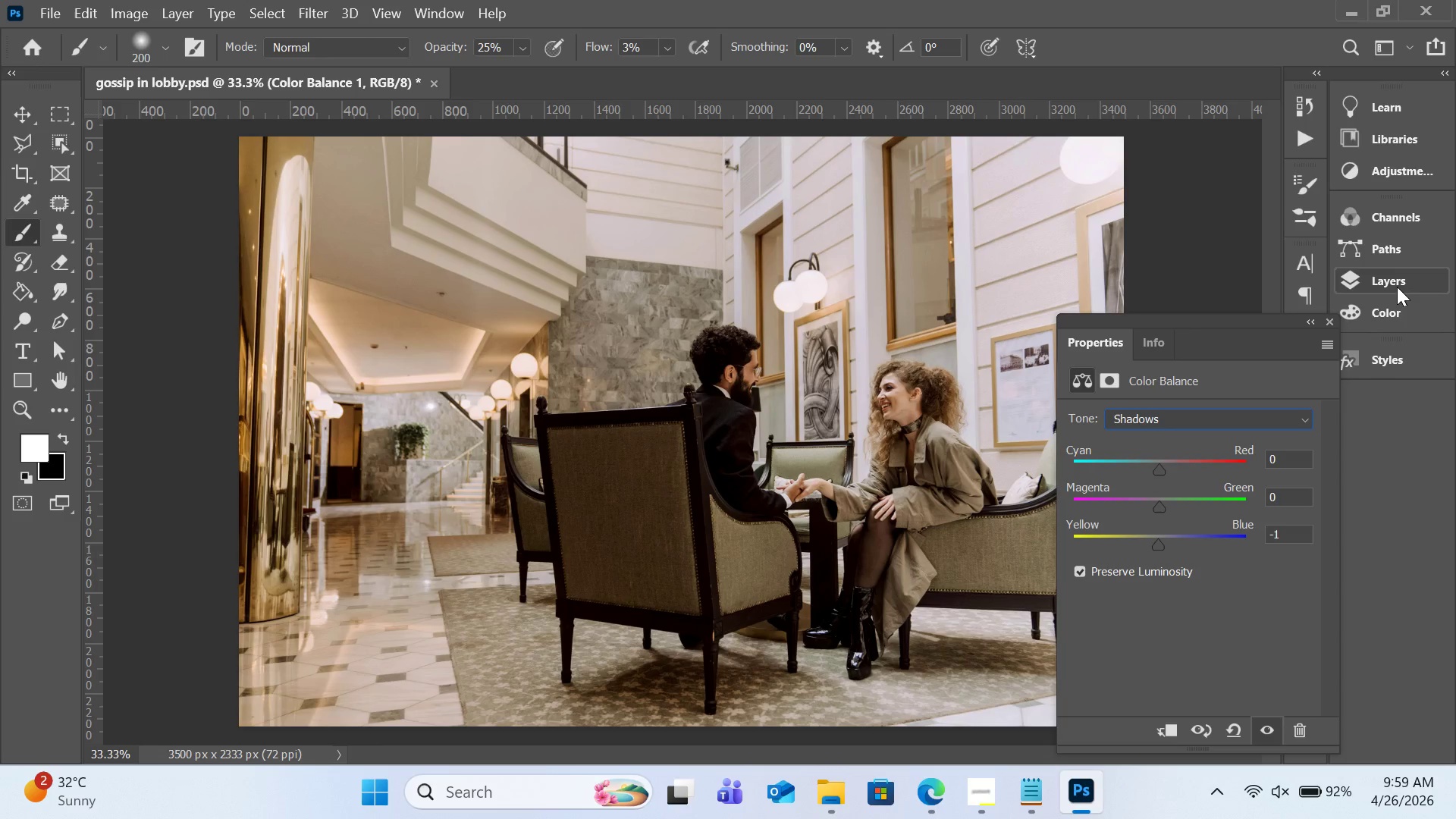 
left_click([1392, 277])
 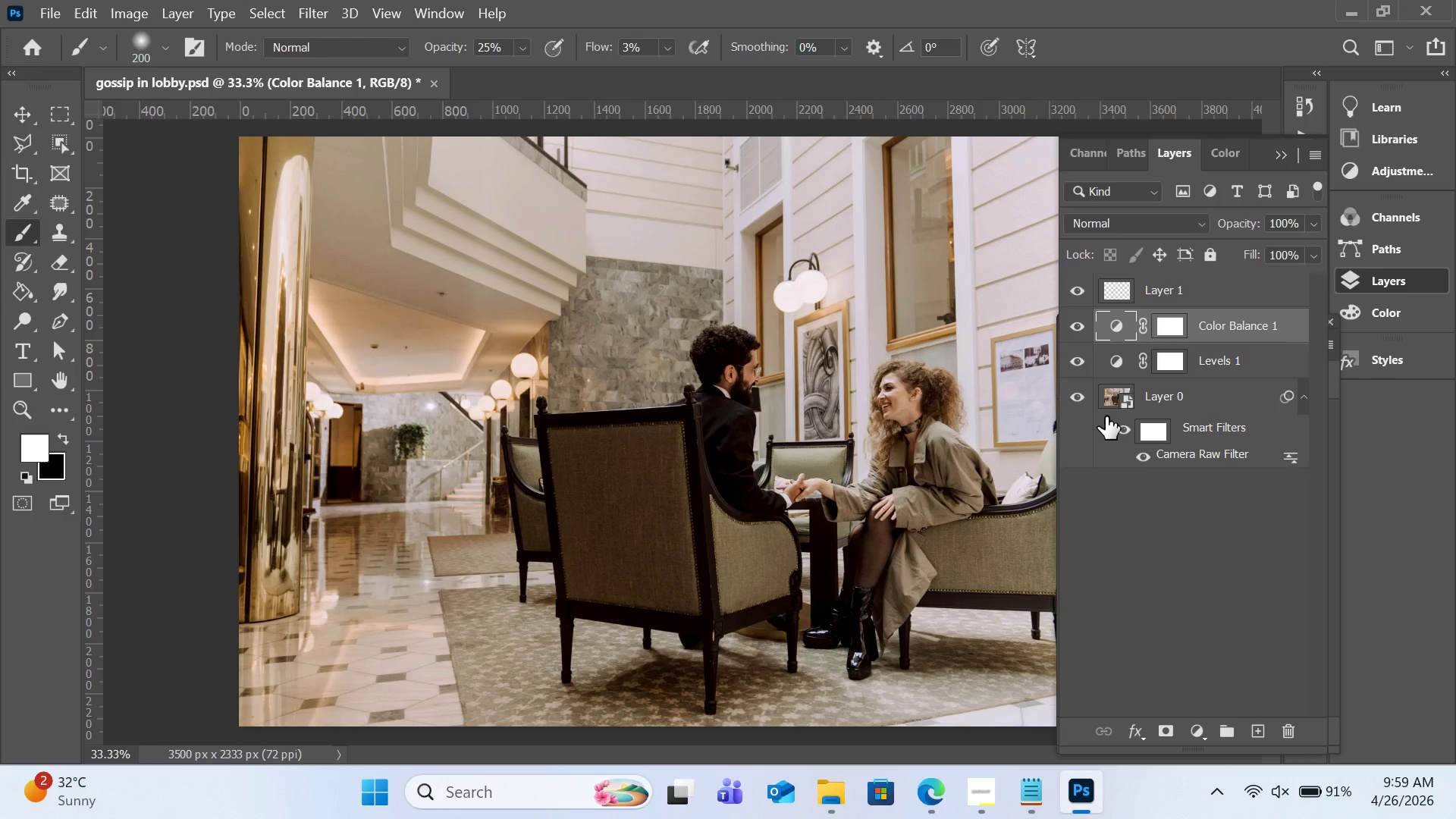 
left_click([1128, 427])
 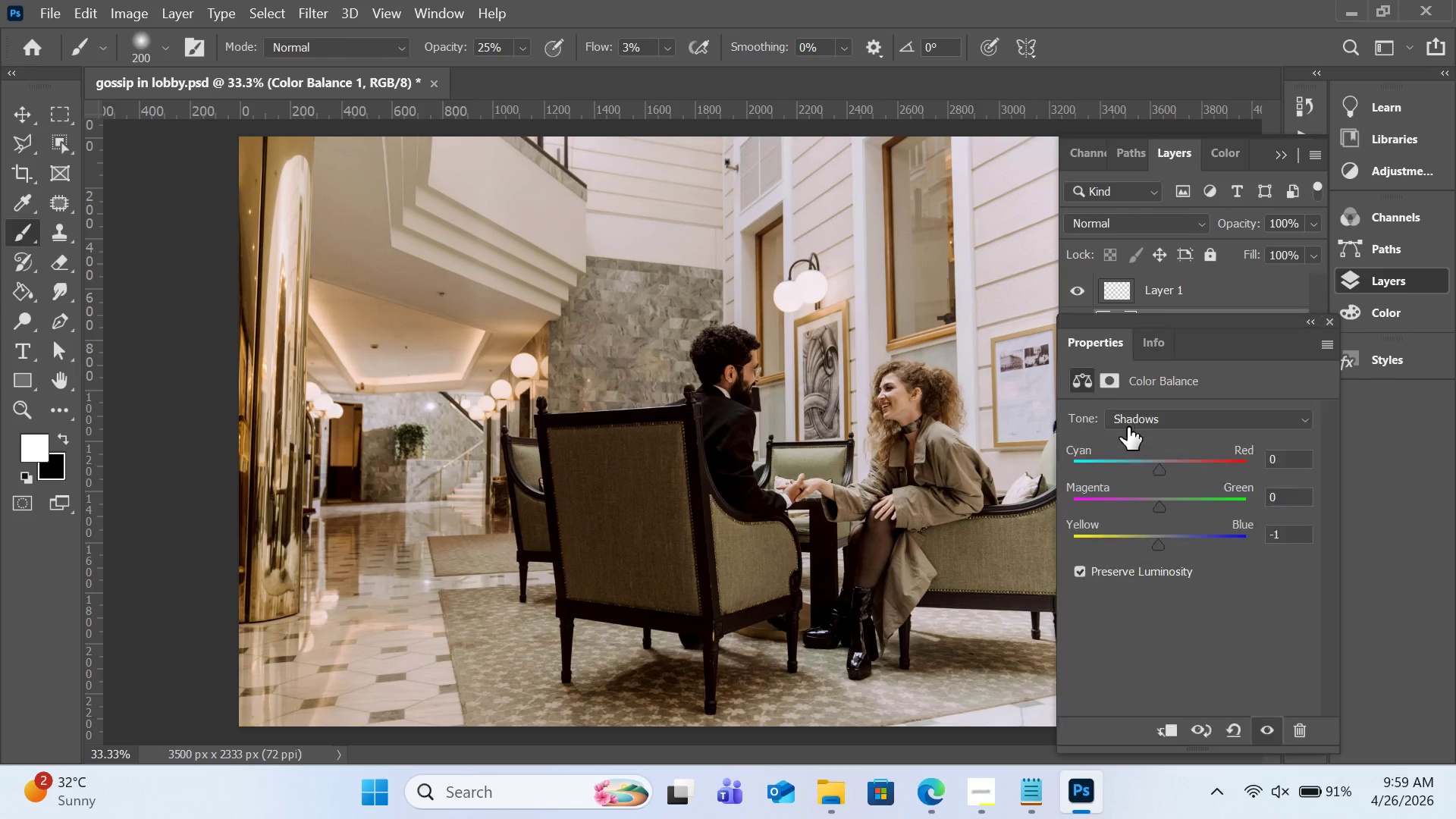 
mouse_move([1150, 421])
 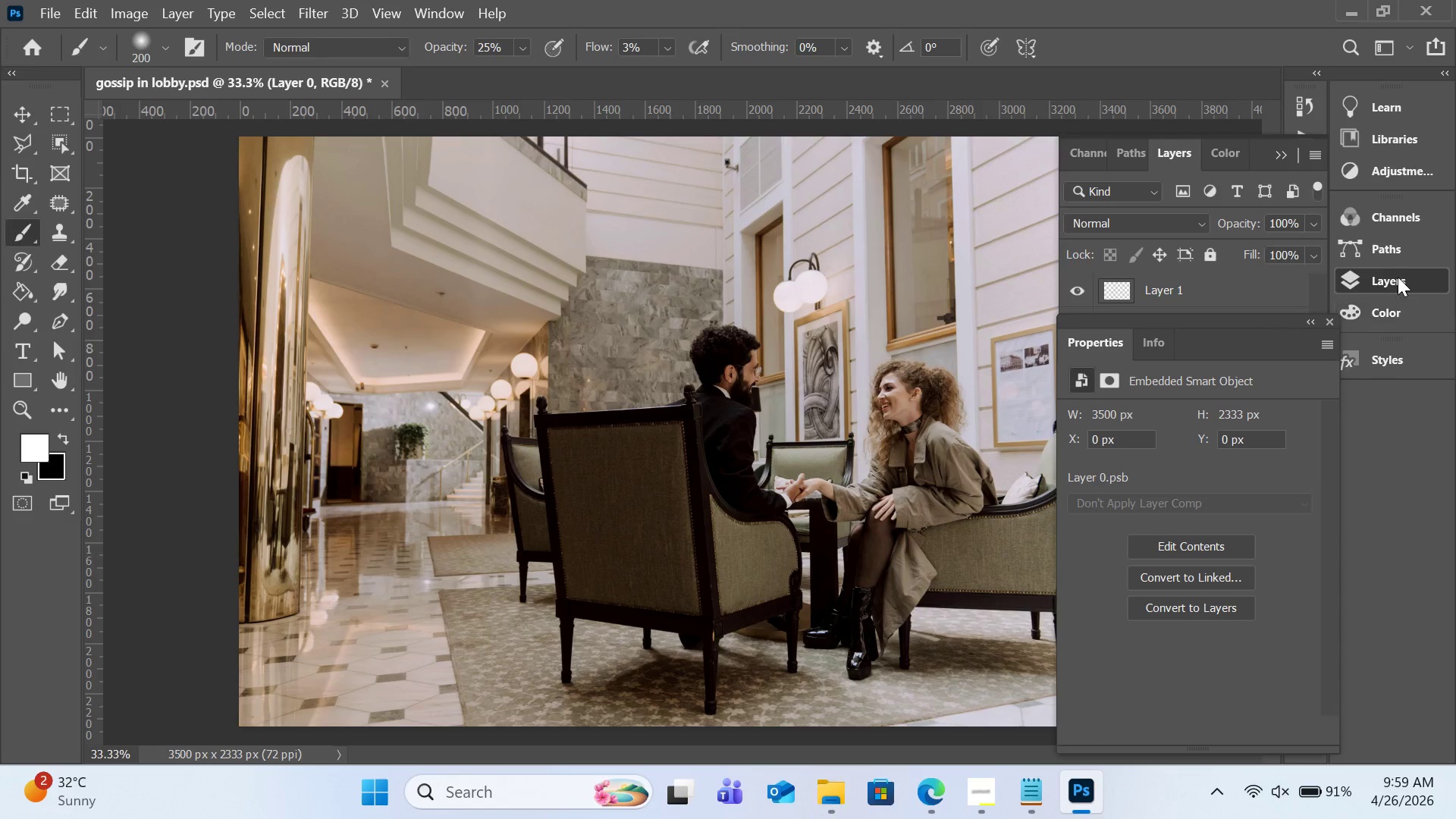 
left_click([1399, 276])
 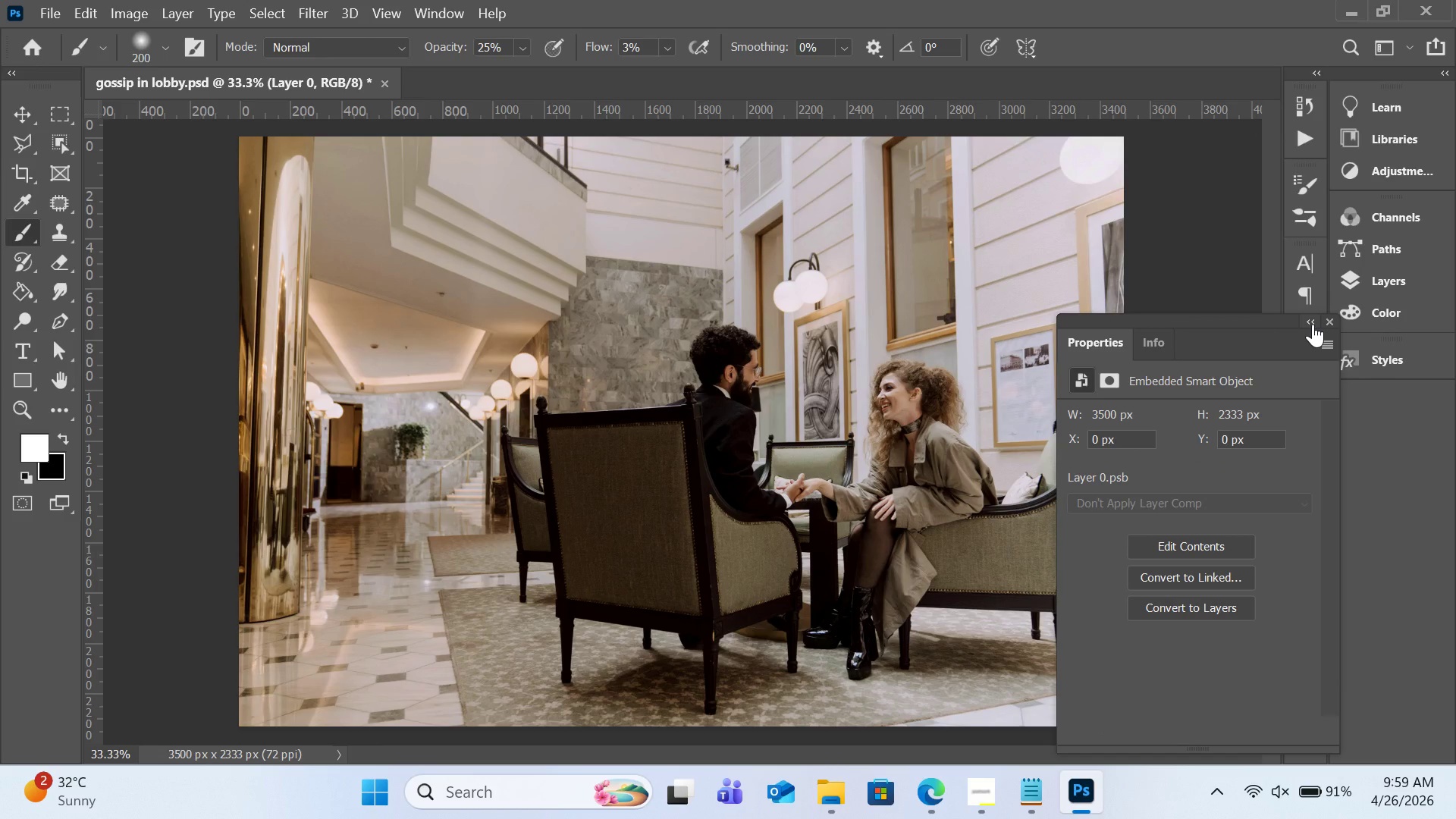 
left_click([1329, 322])
 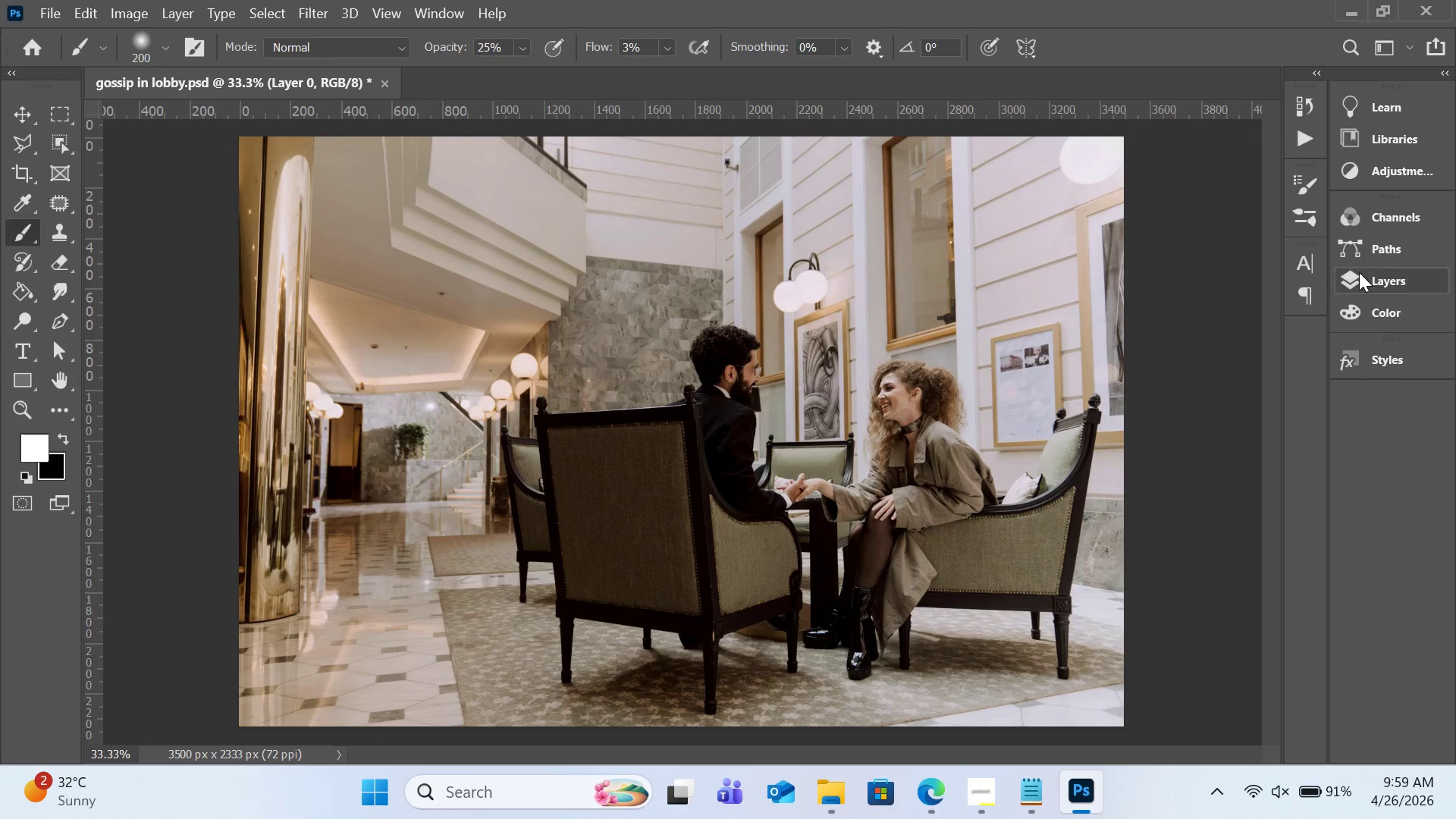 
left_click([1369, 279])
 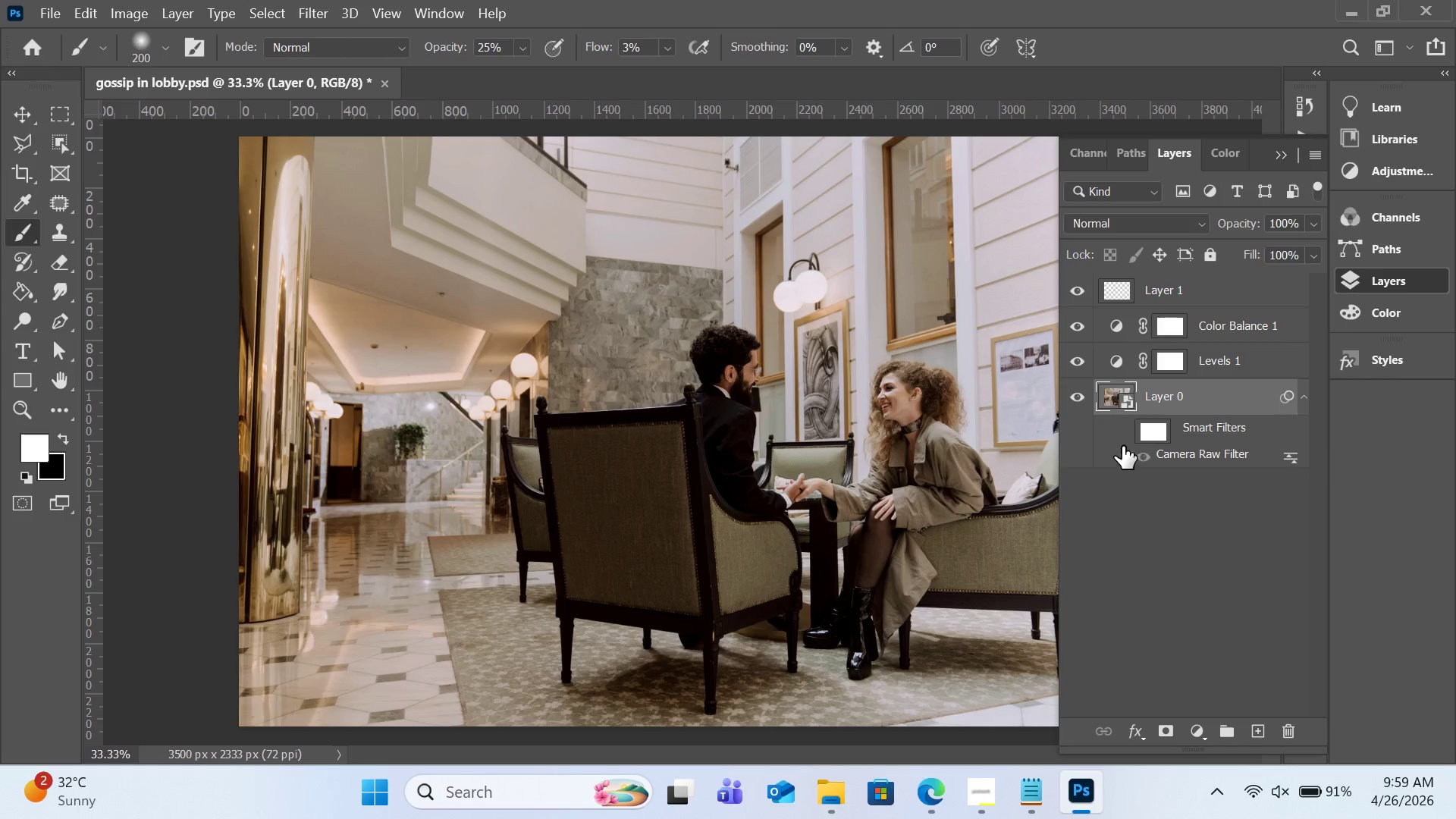 
left_click([1126, 428])
 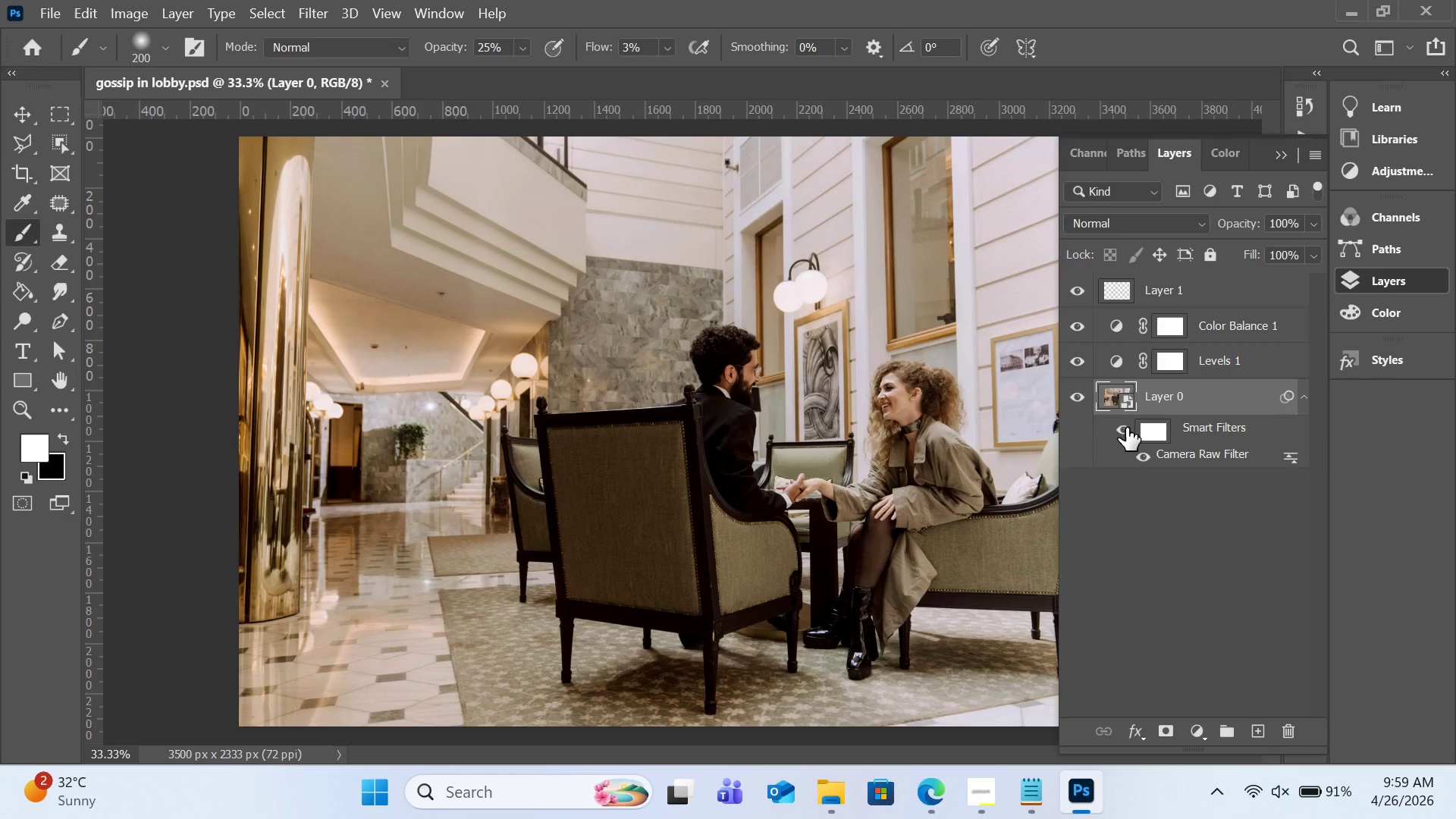 
left_click([1126, 428])
 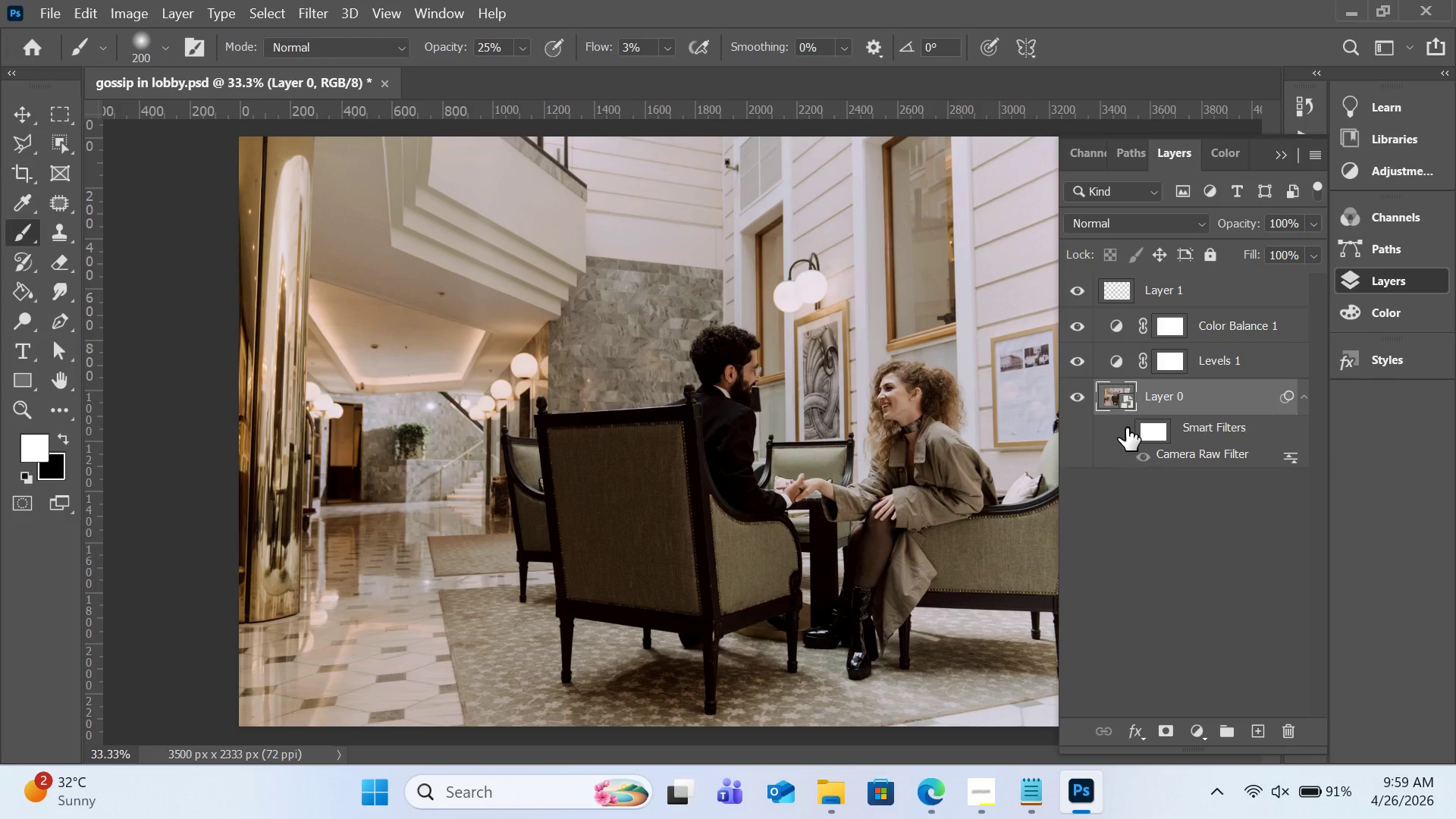 
left_click([1126, 428])
 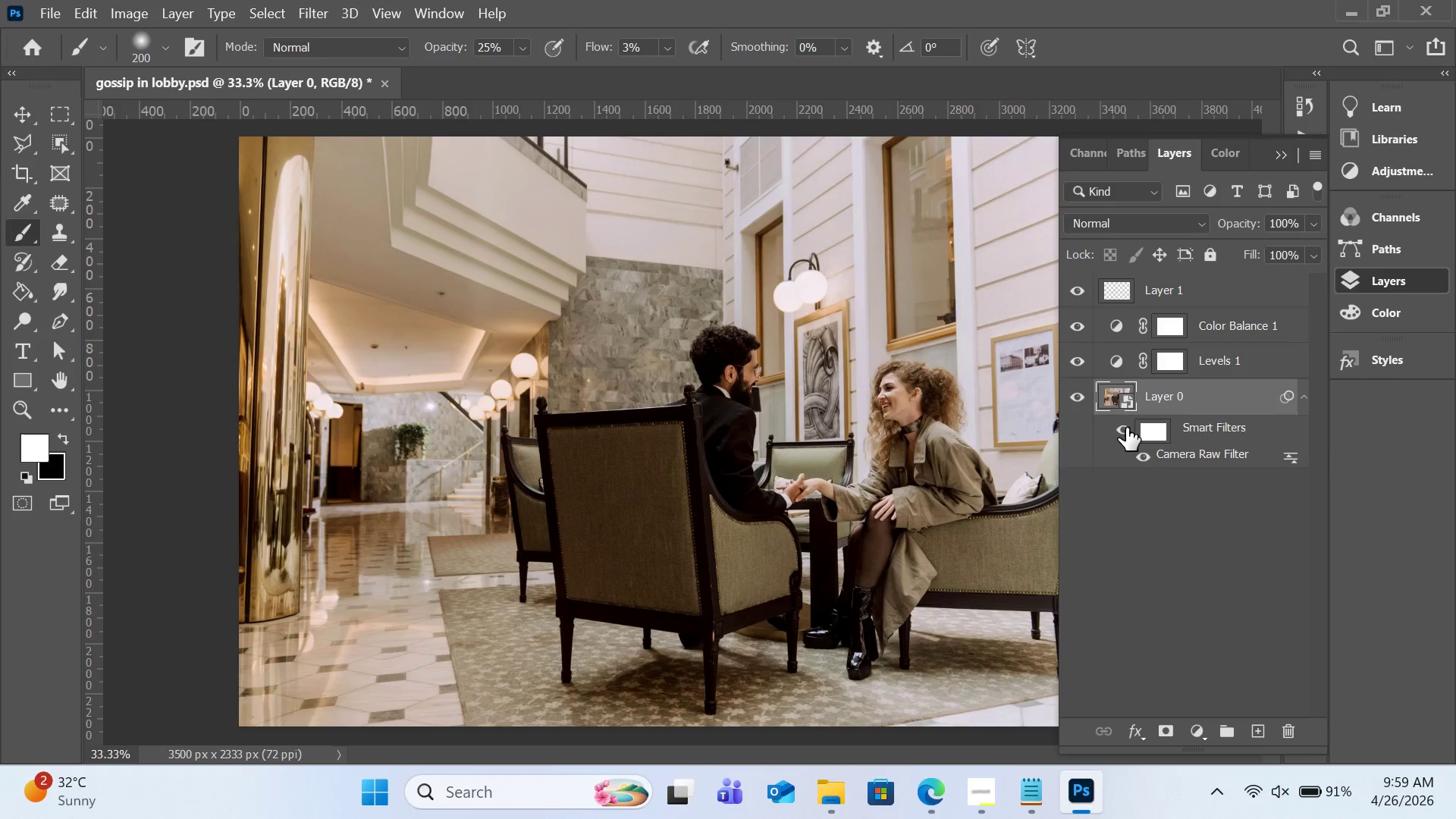 
left_click([1126, 428])
 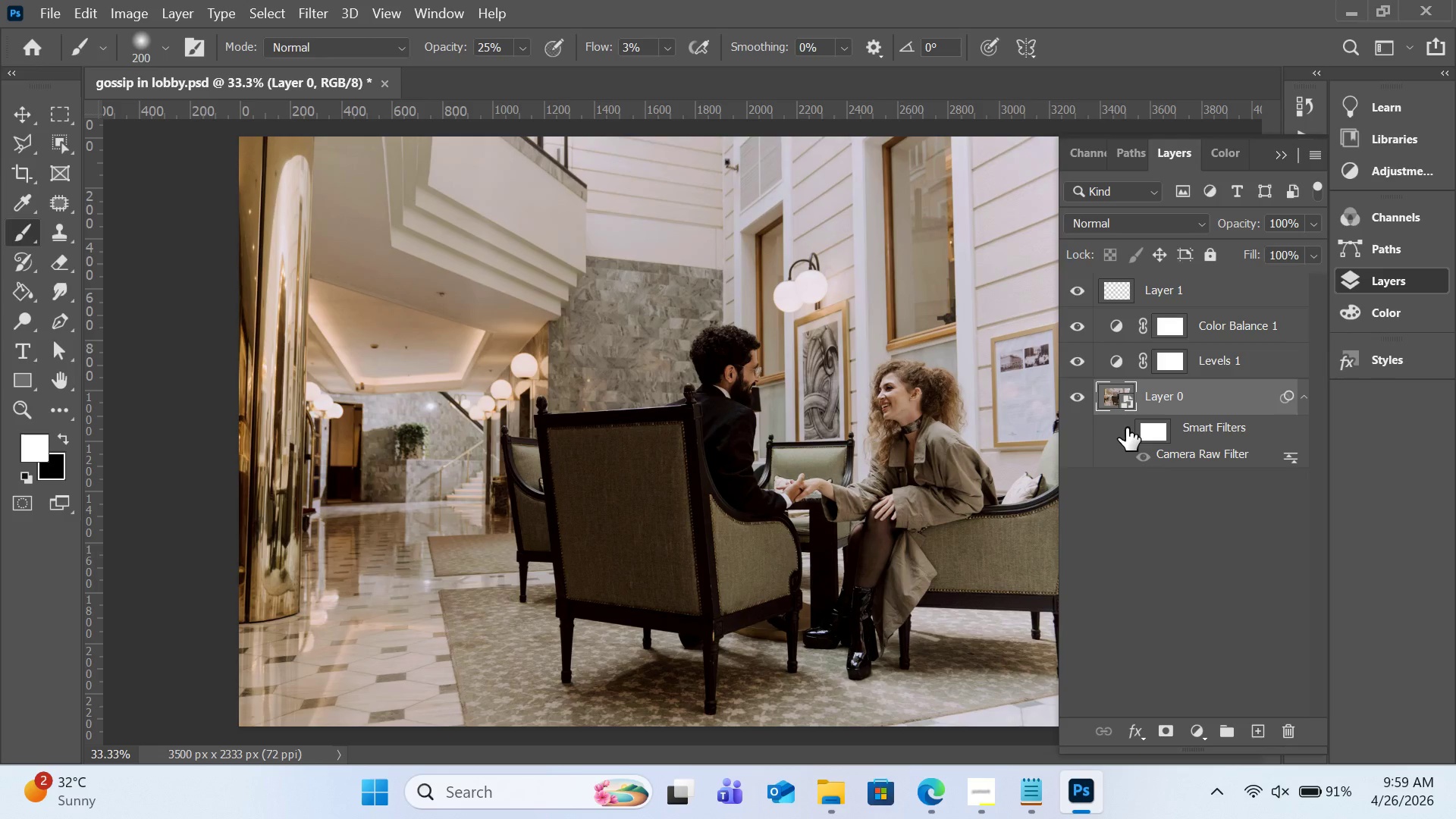 
left_click([1126, 428])
 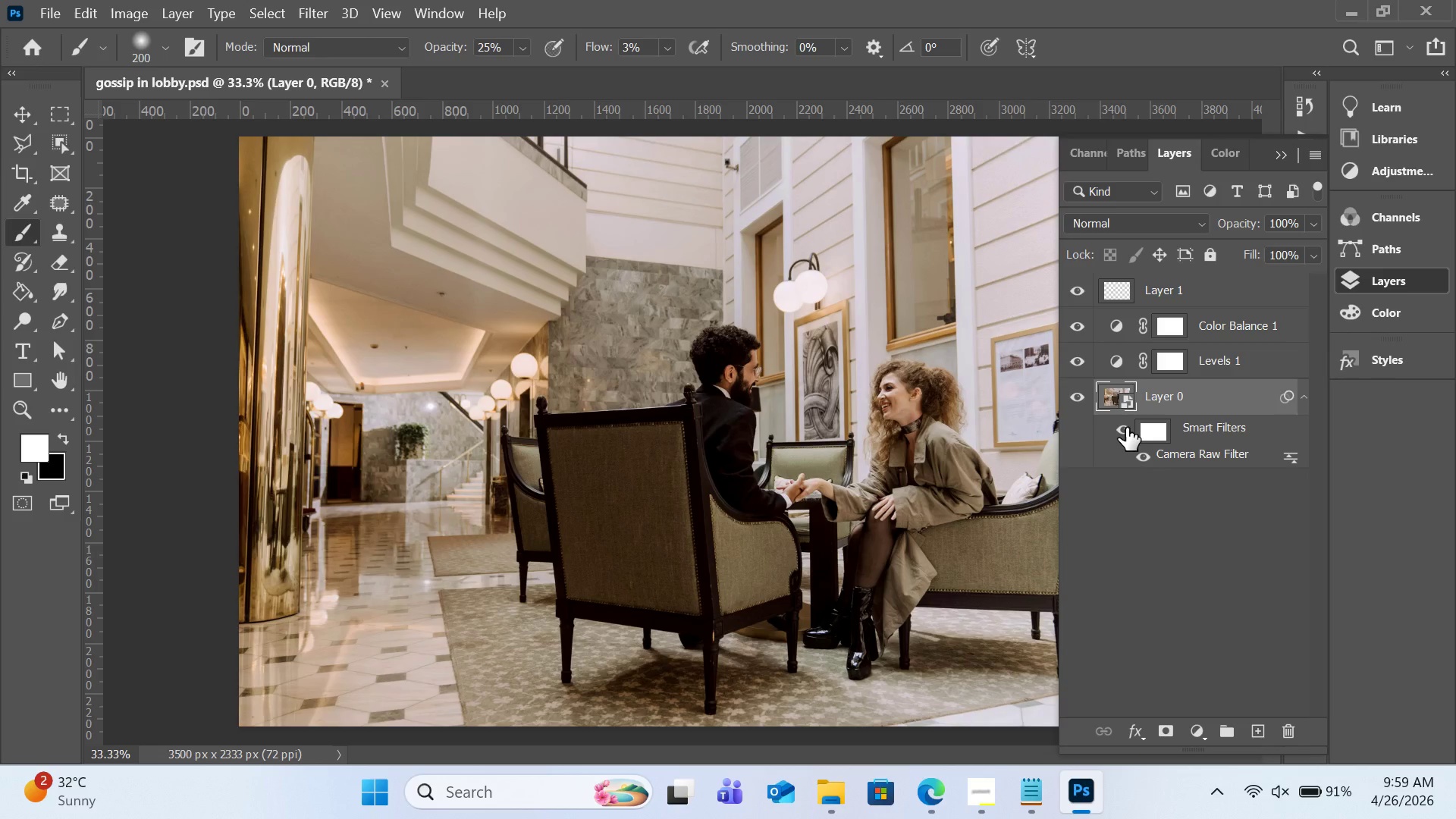 
left_click([1126, 428])
 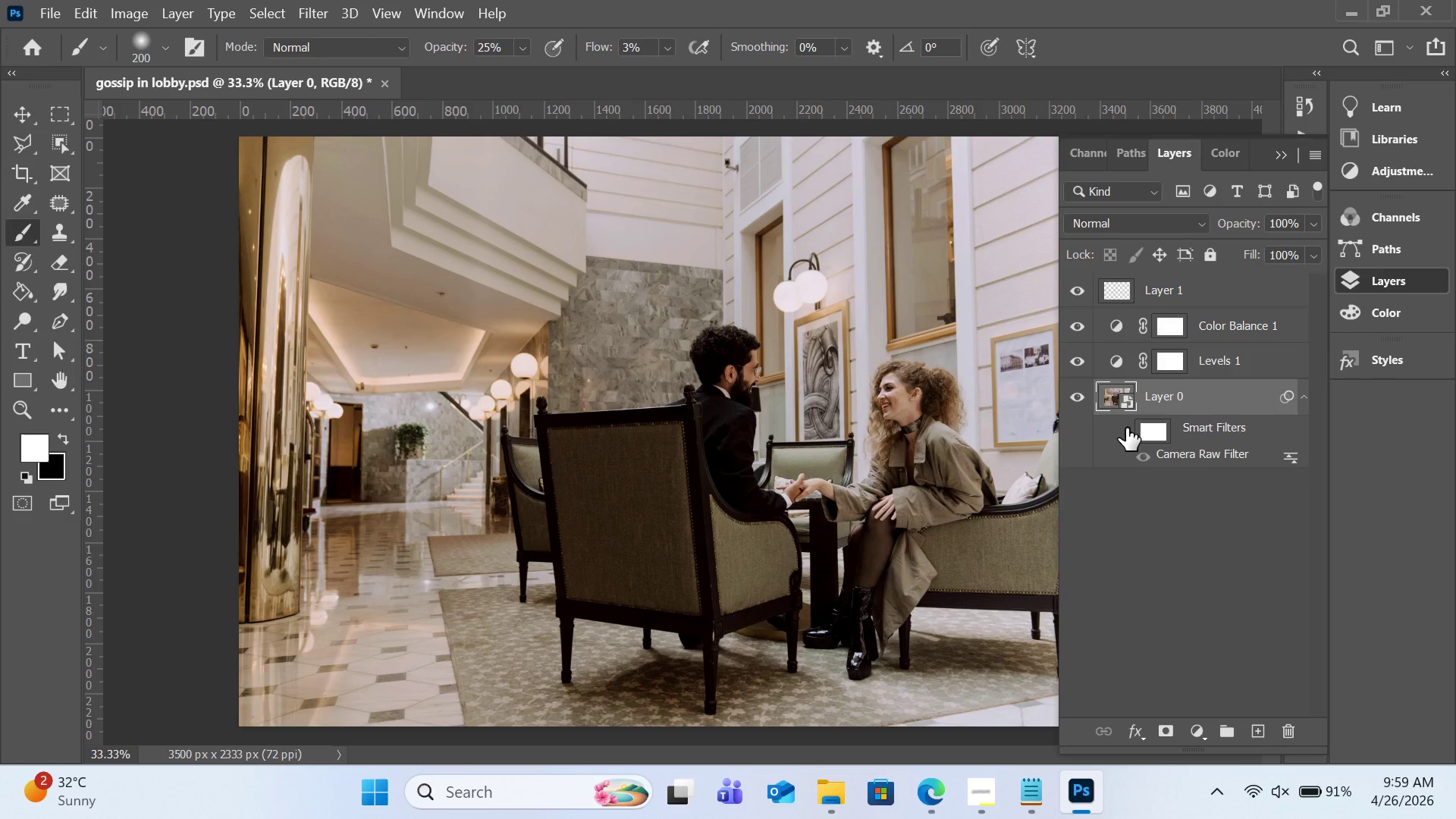 
left_click([1126, 428])
 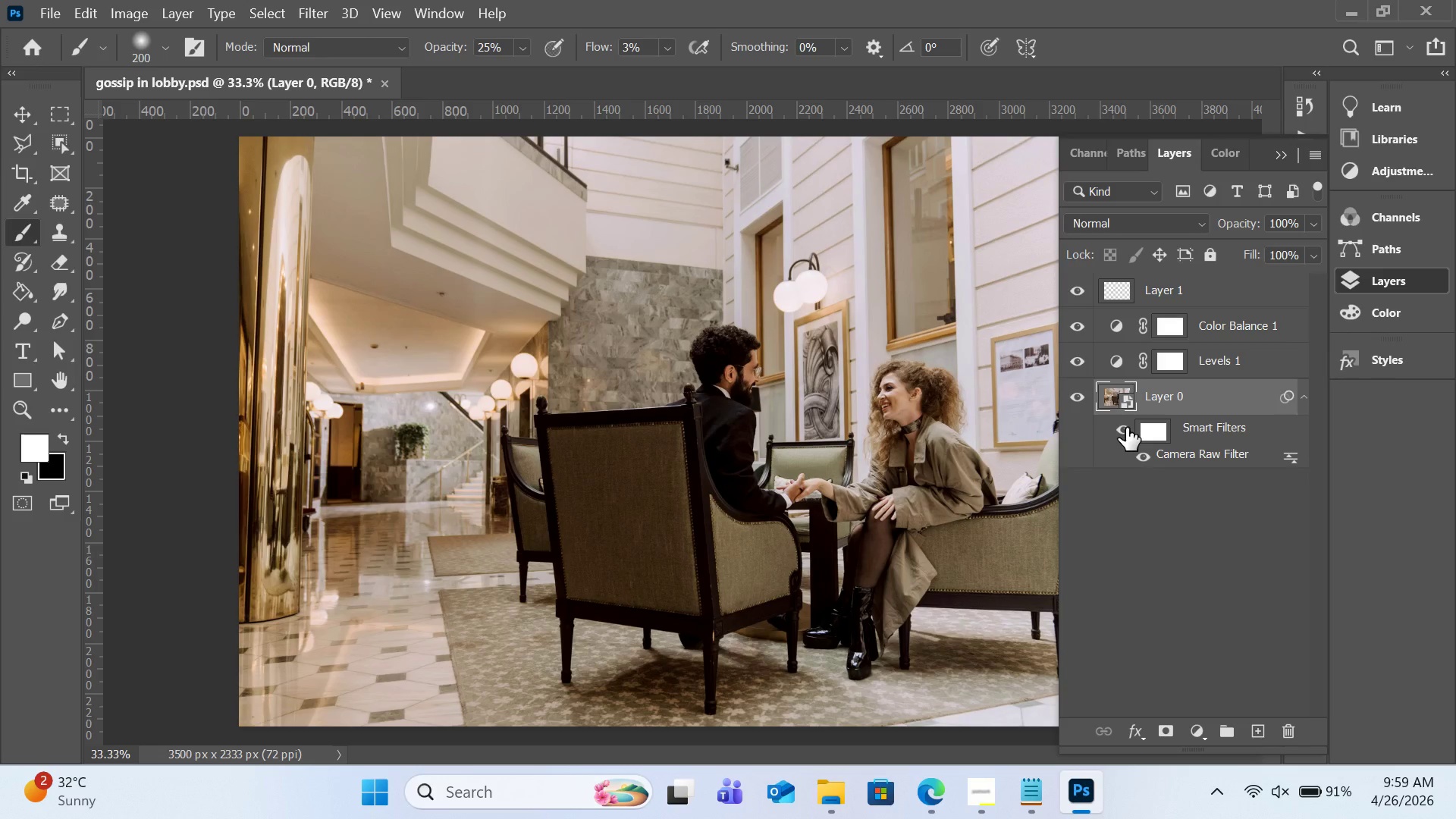 
left_click([1126, 428])
 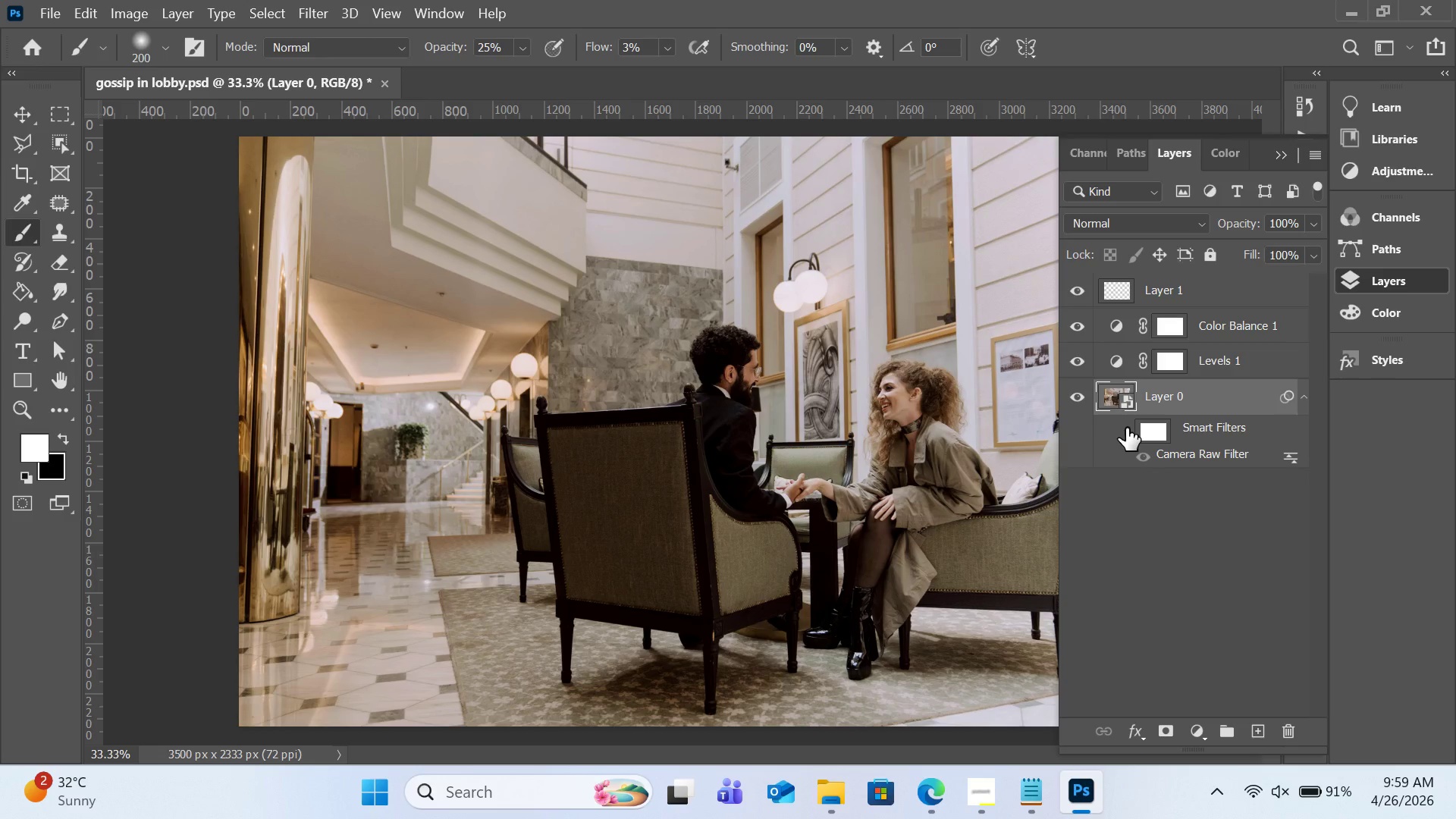 
left_click([1126, 428])
 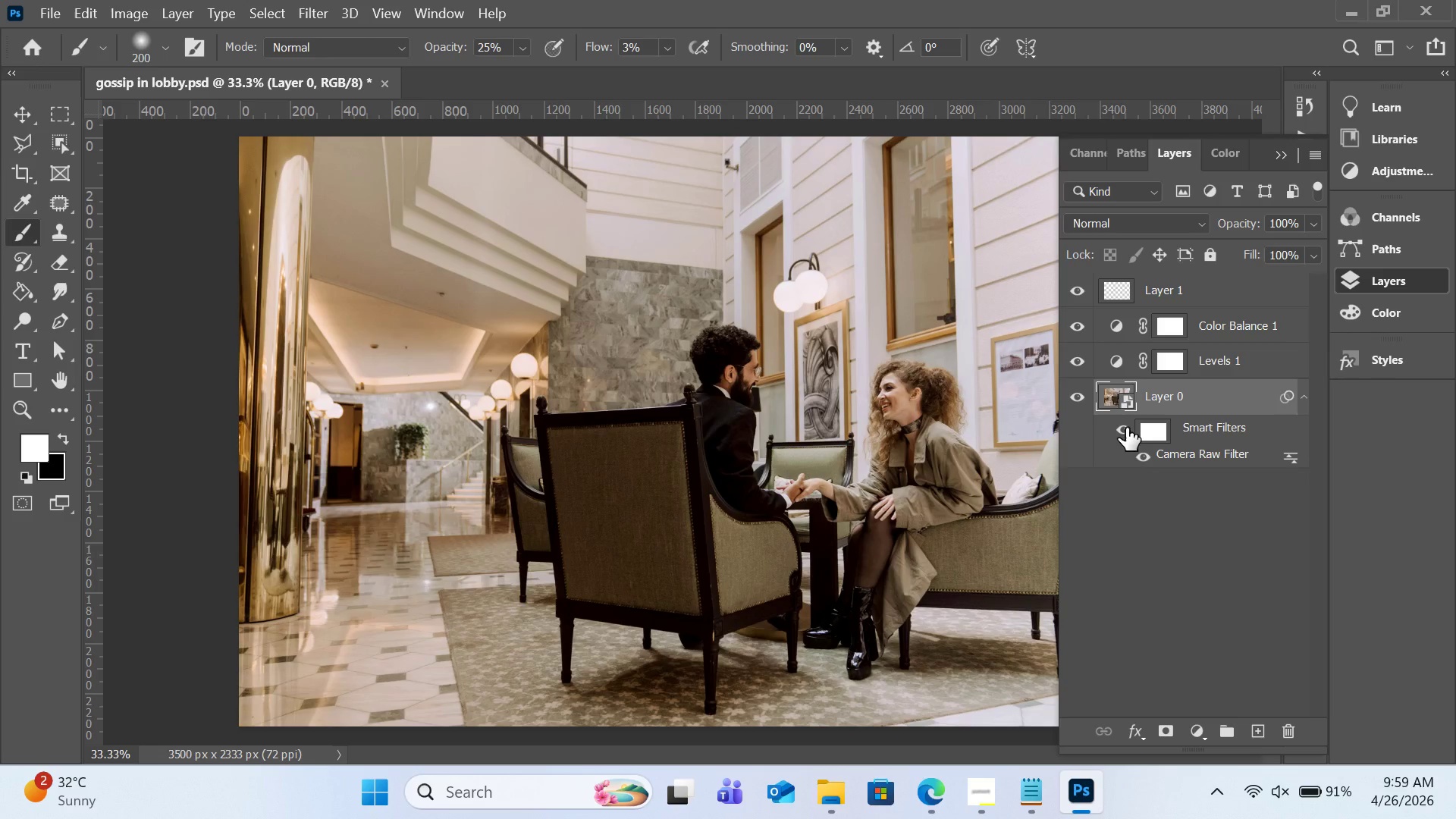 
left_click([1126, 428])
 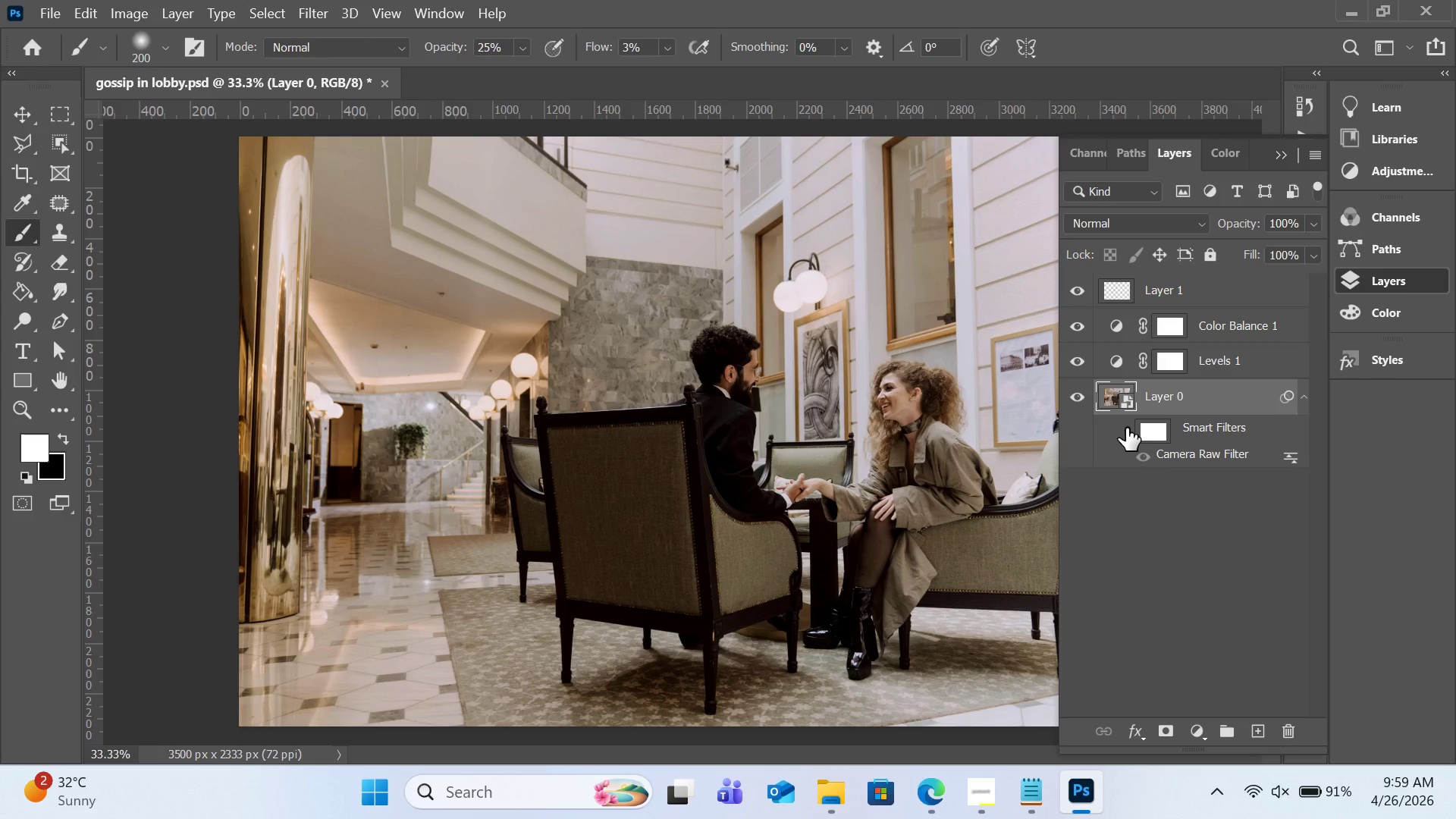 
left_click([1126, 428])
 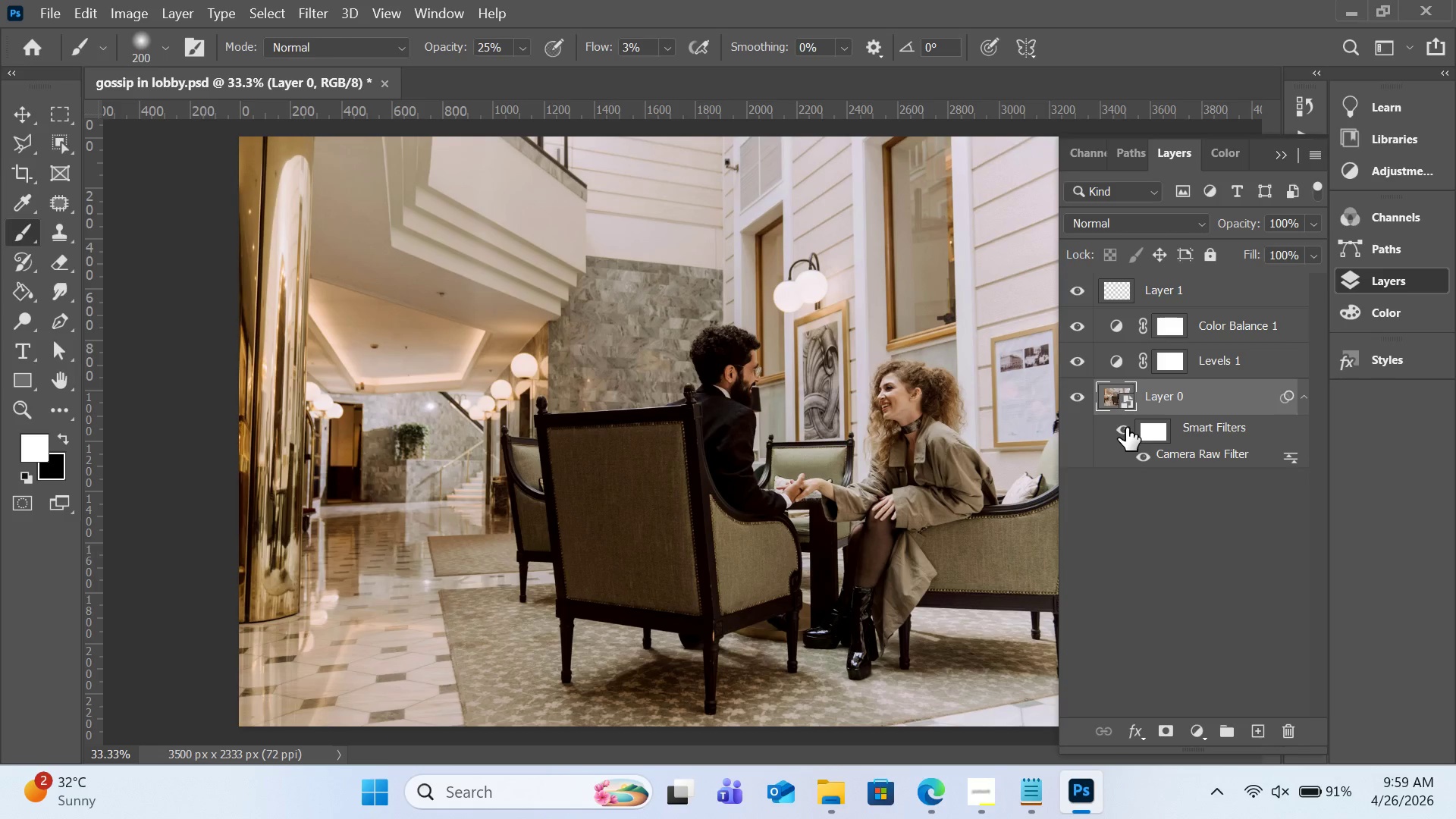 
left_click([1126, 428])
 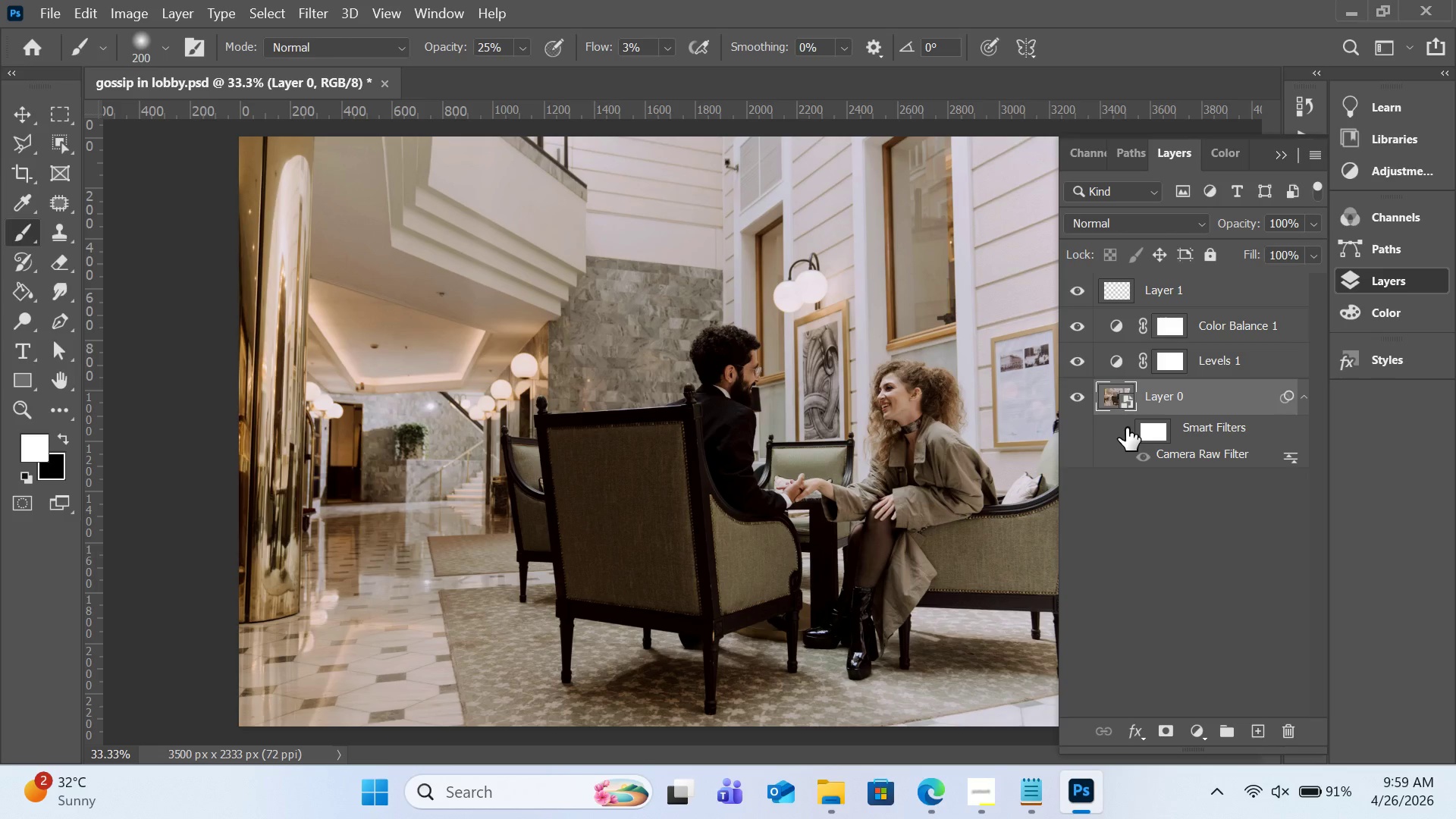 
left_click([1126, 428])
 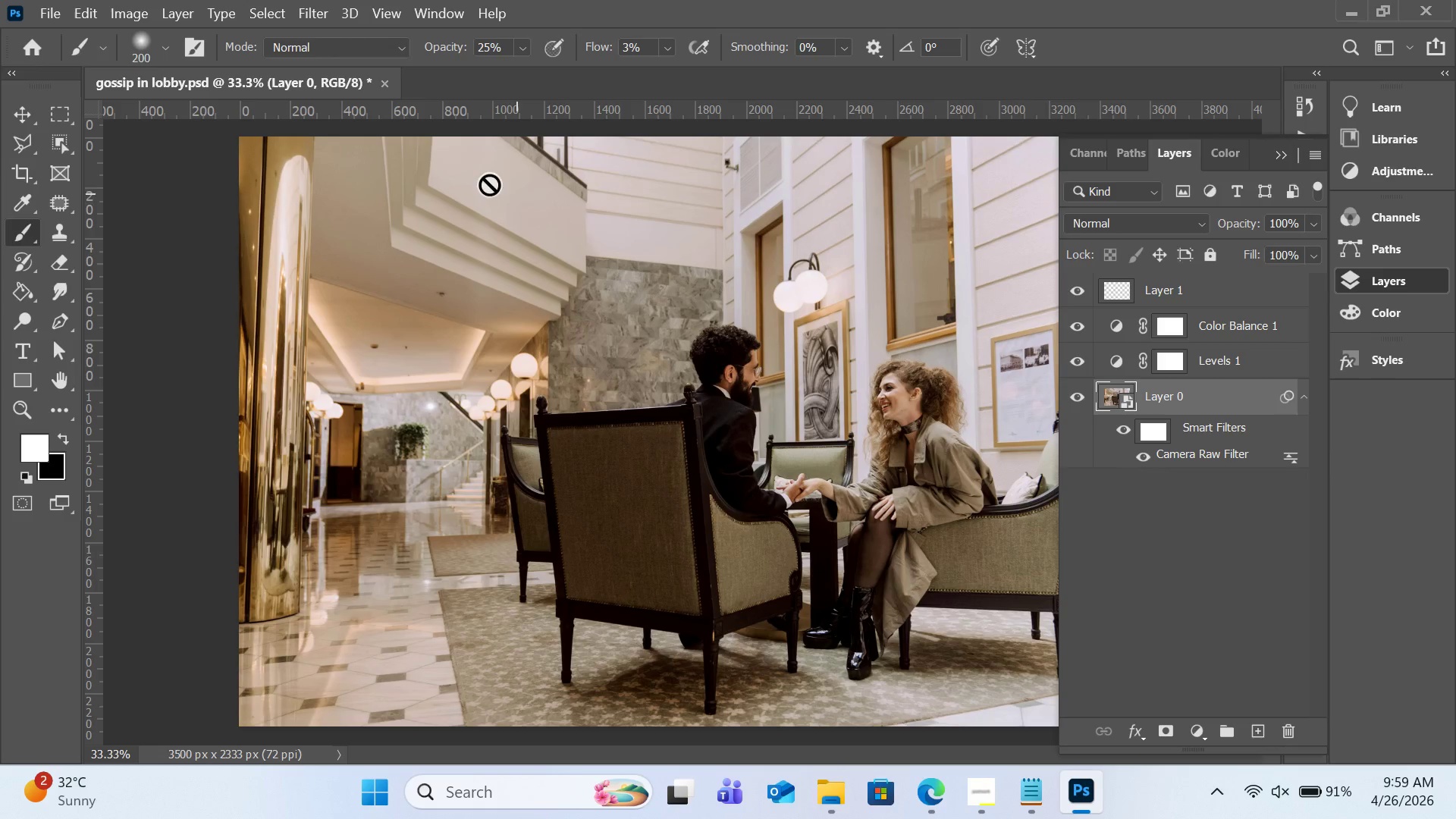 
left_click([52, 13])
 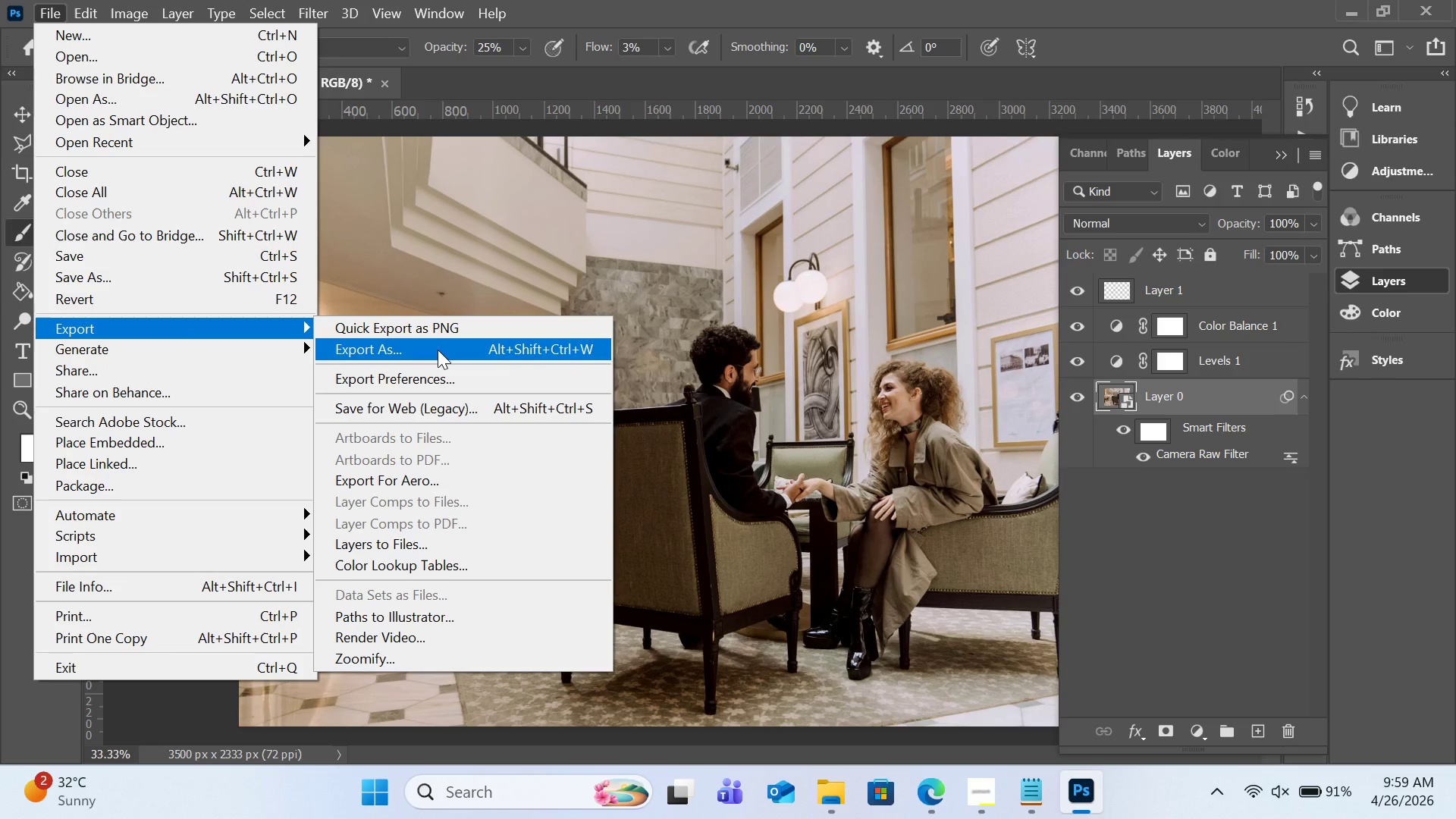 
left_click([438, 351])
 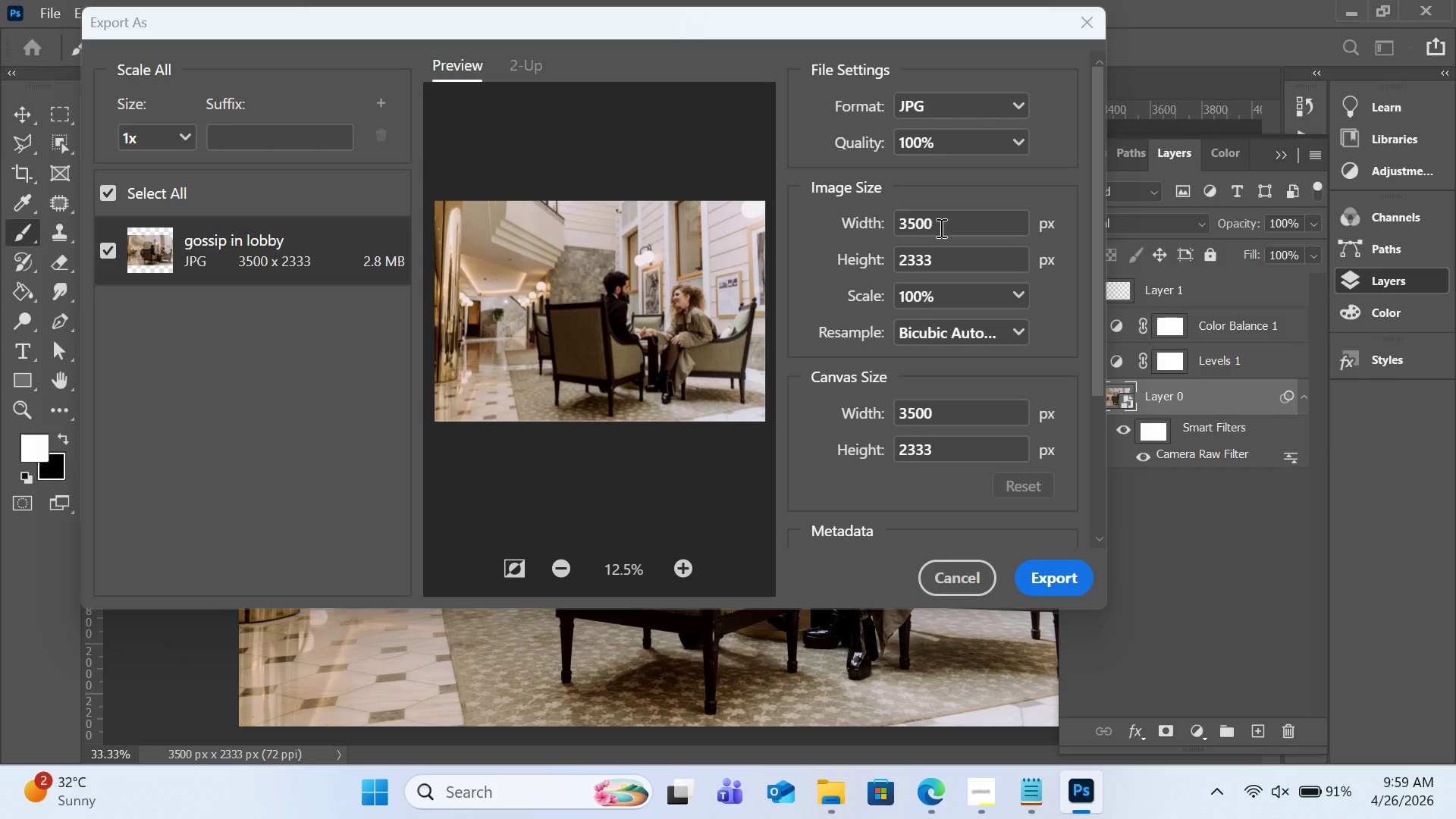 
wait(19.64)
 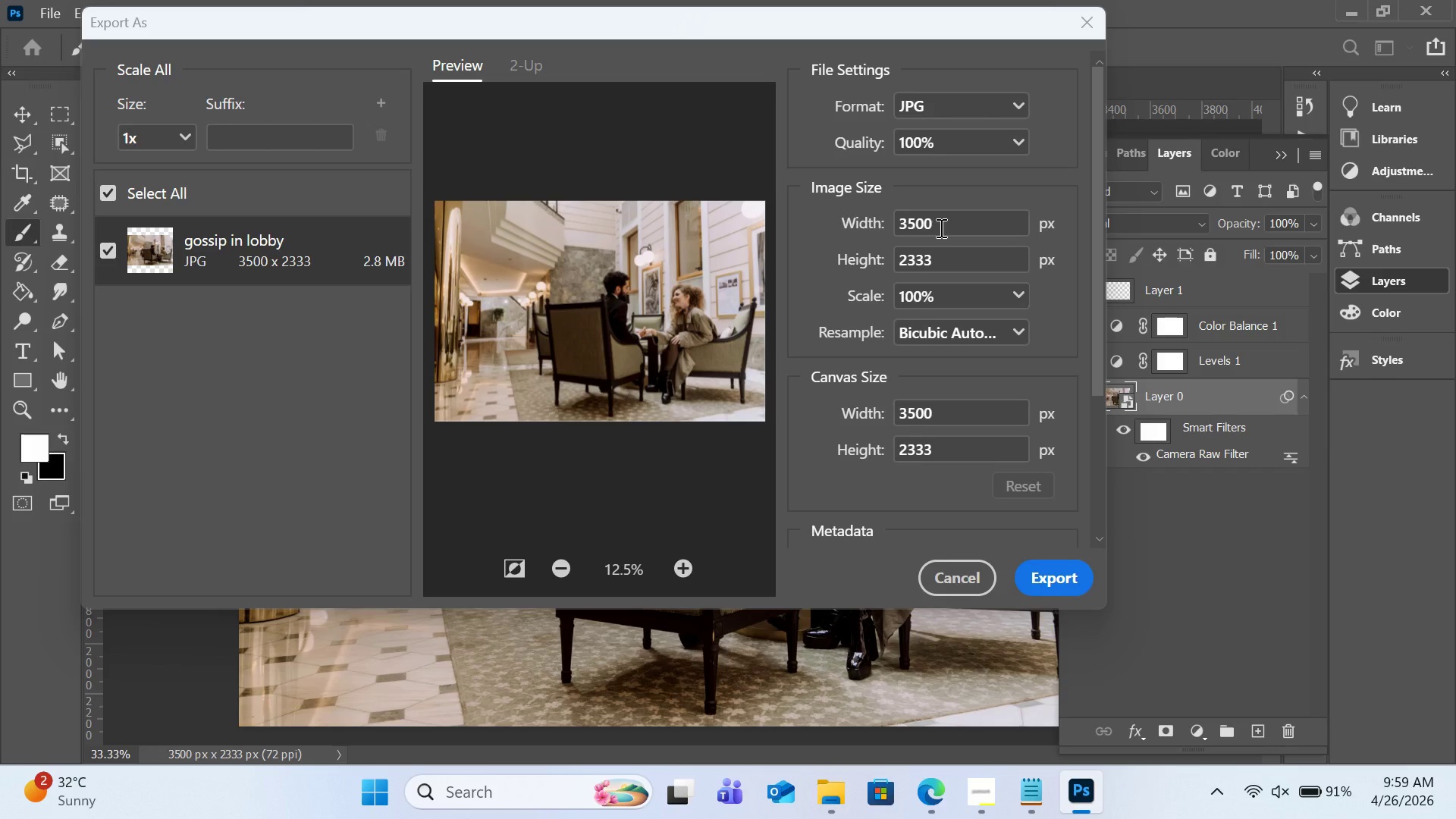 
left_click([1042, 569])
 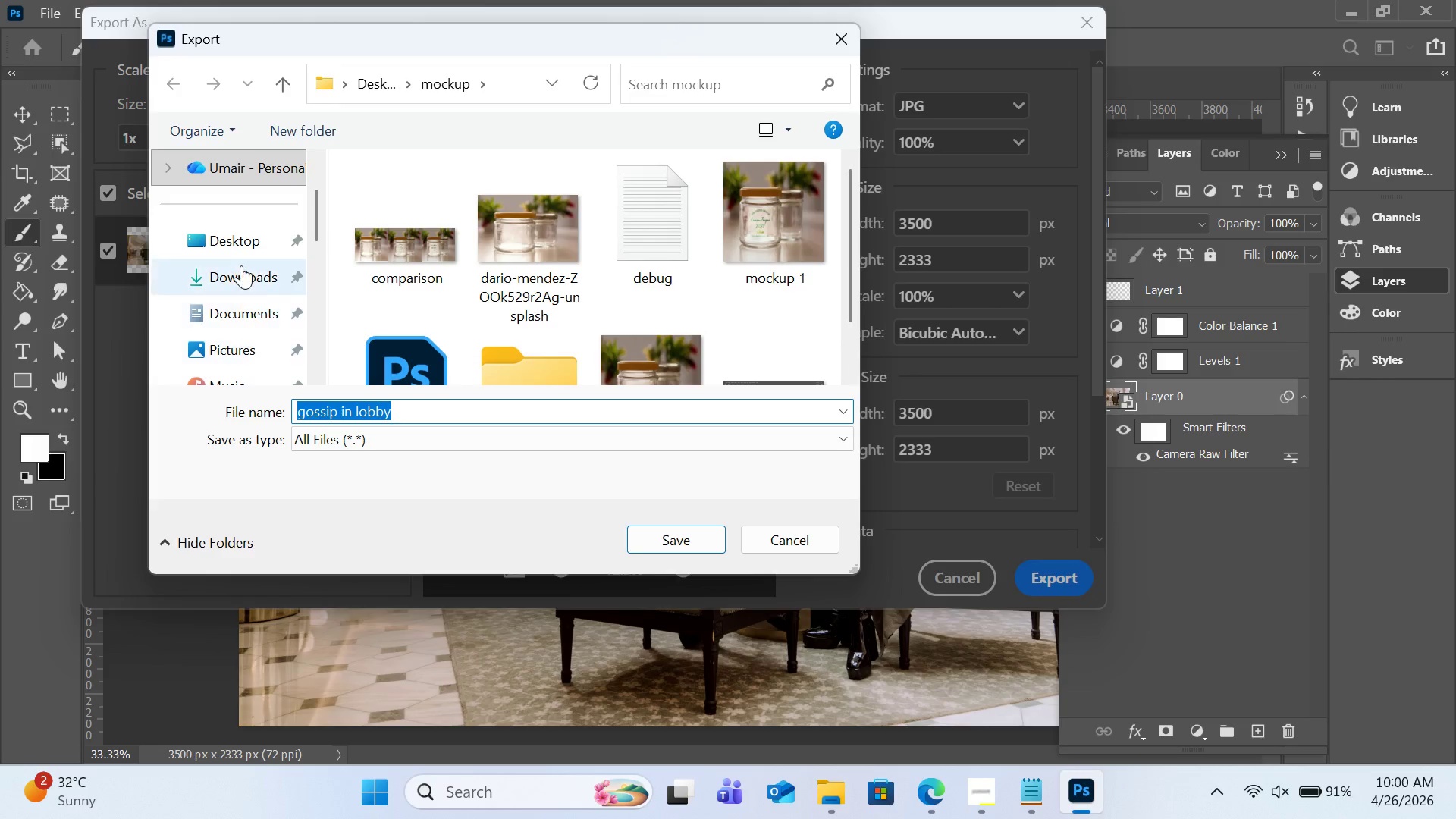 
left_click([243, 250])
 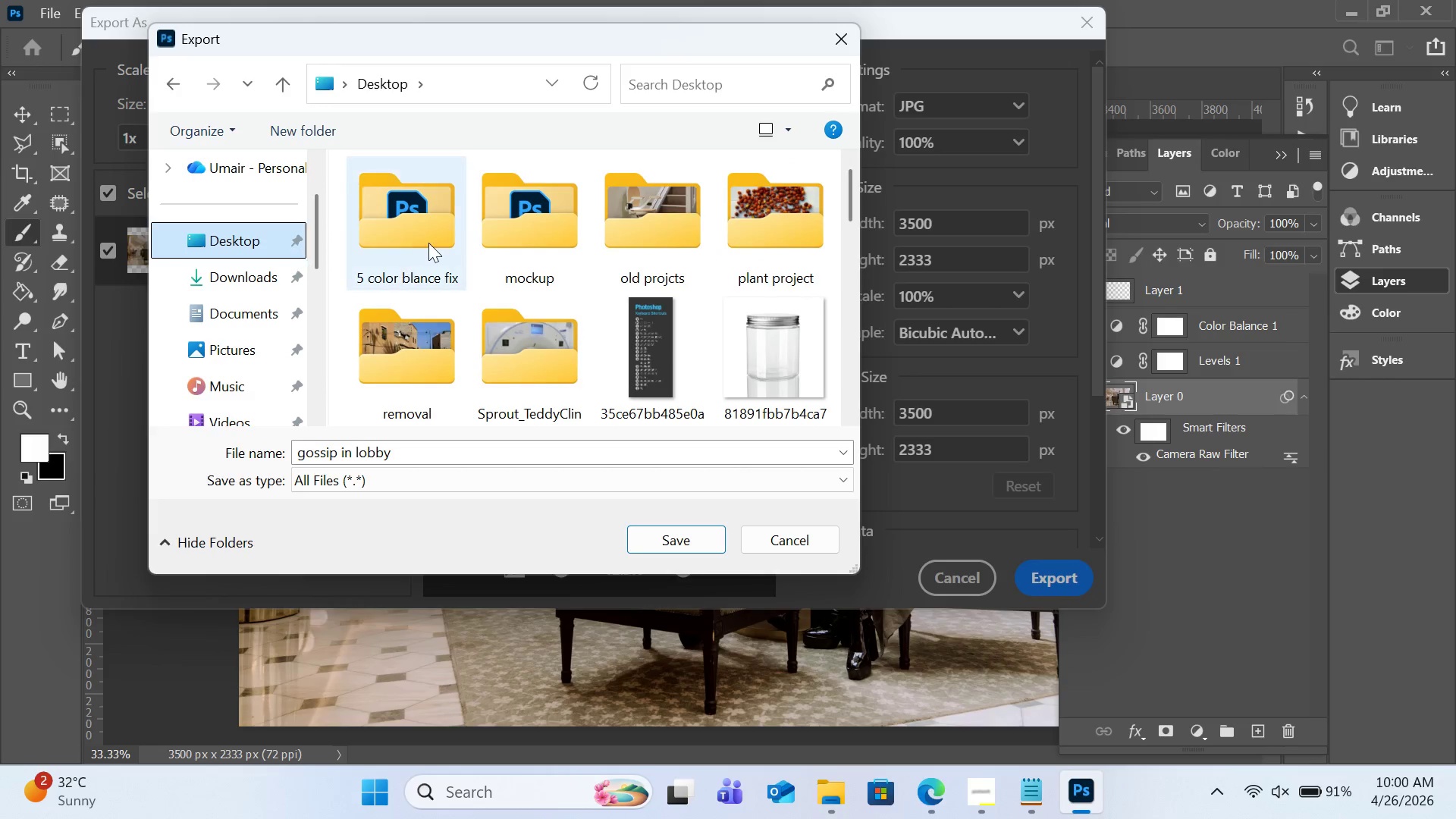 
left_click([429, 243])
 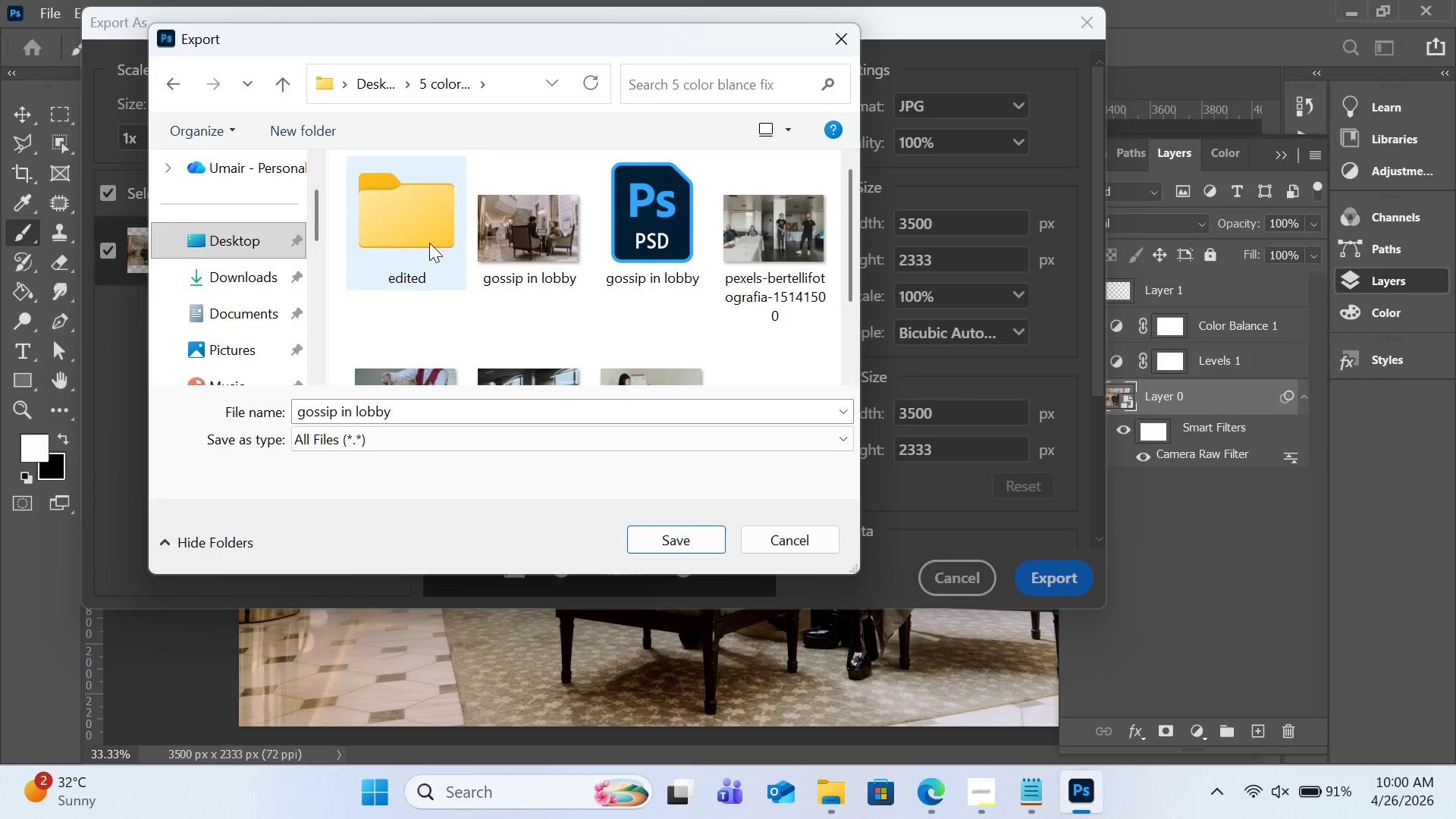 
double_click([429, 246])
 